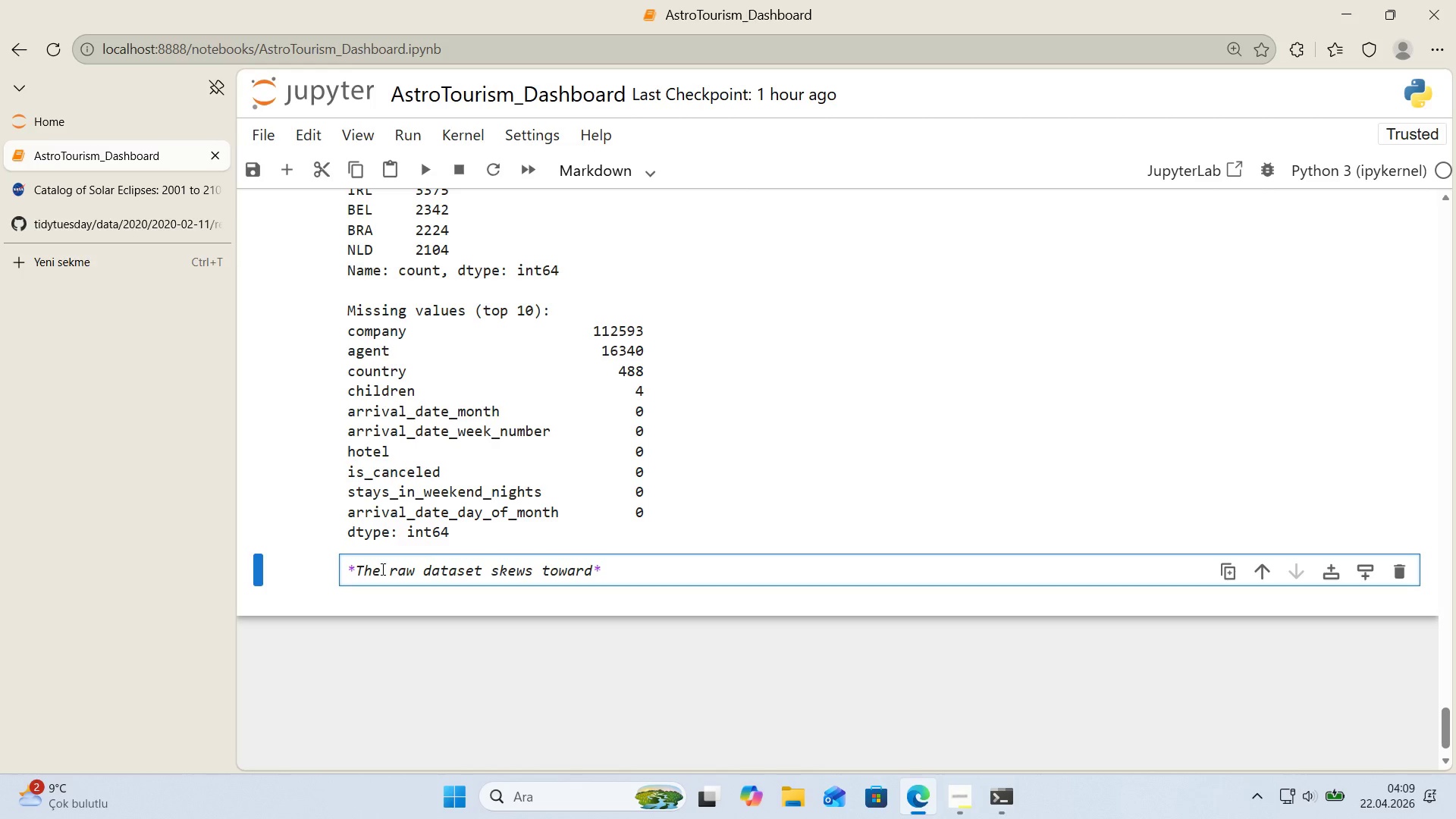 
type( C'ty Hotel *()
 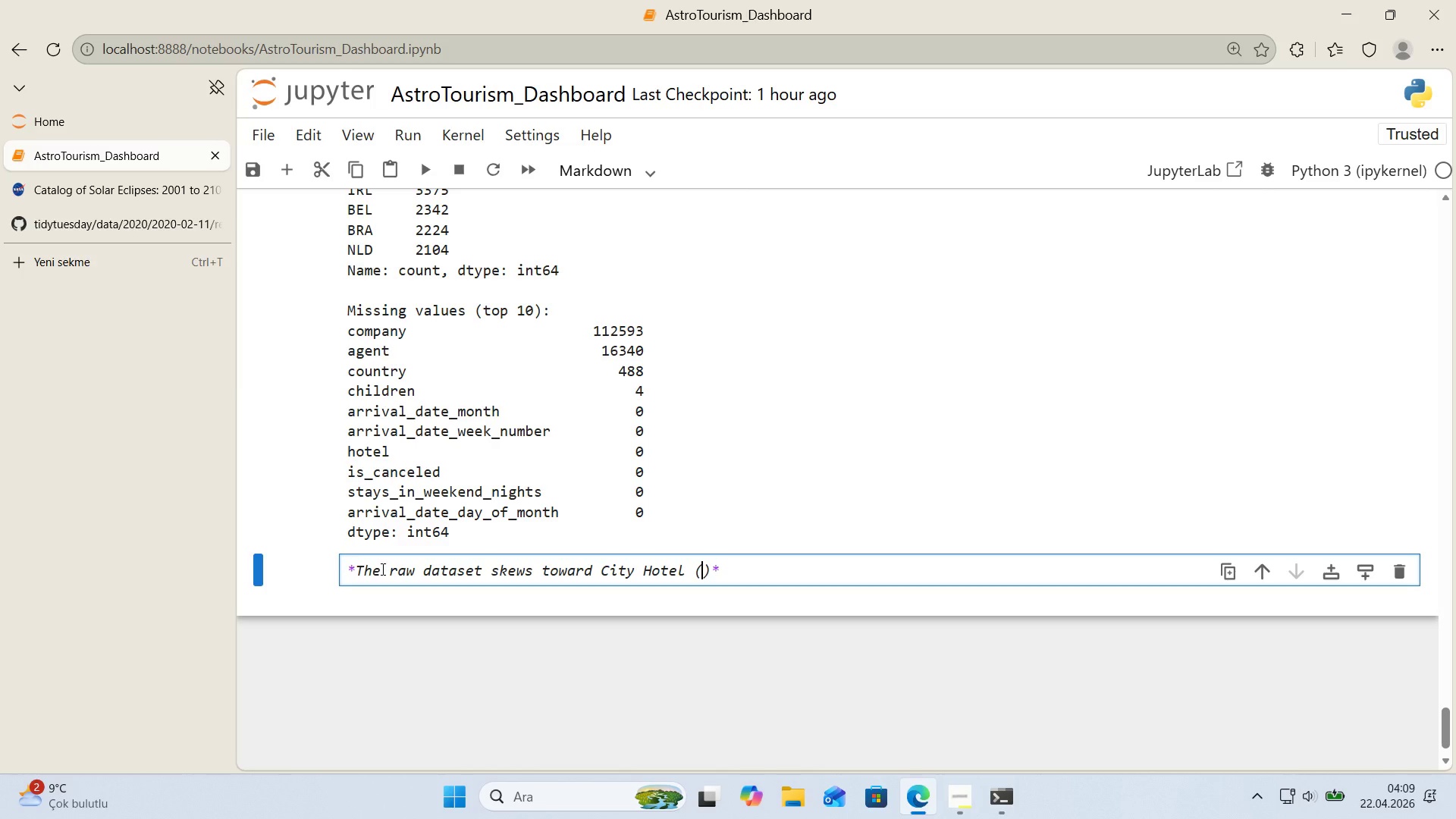 
 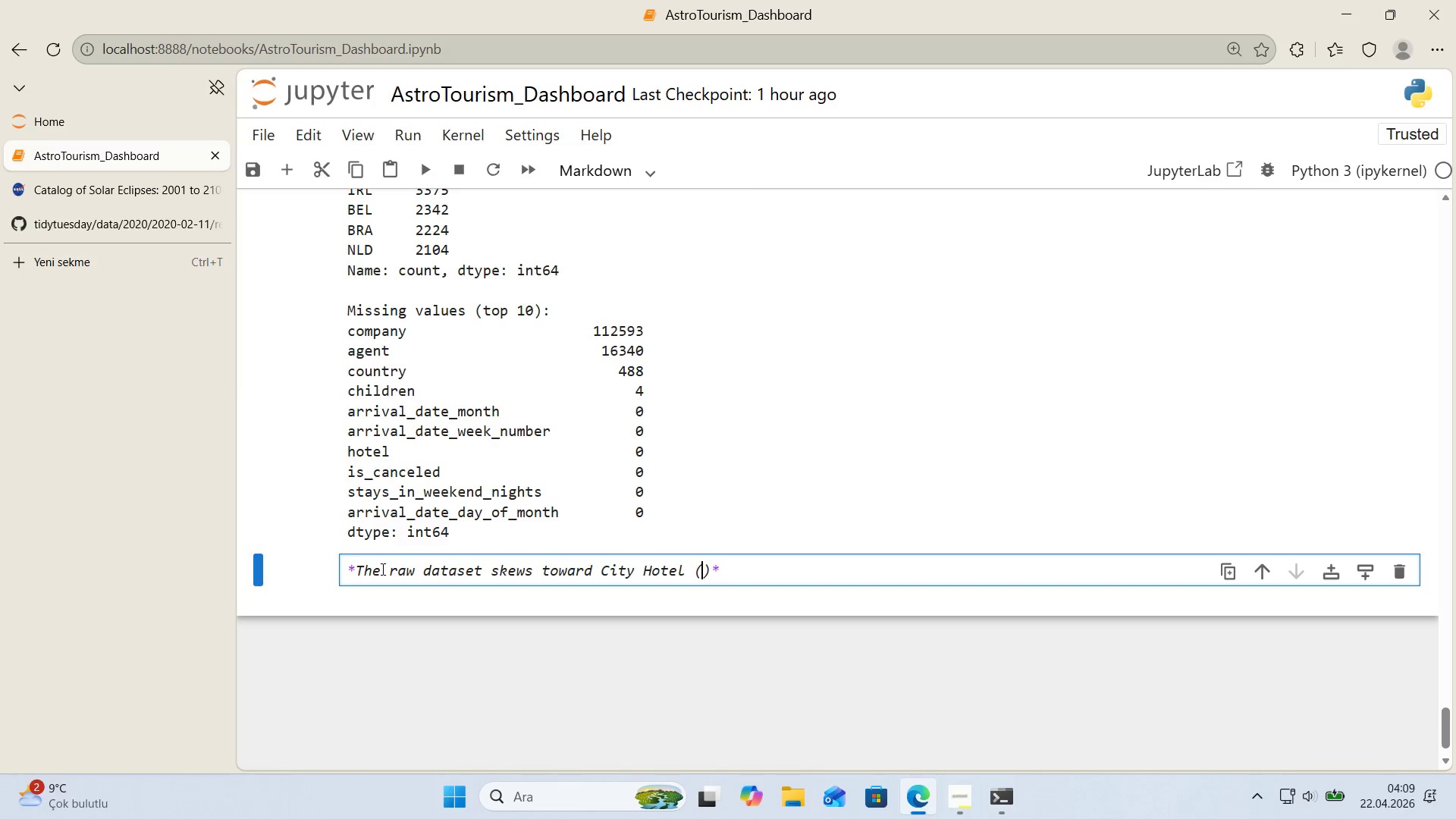 
key(ArrowLeft)
 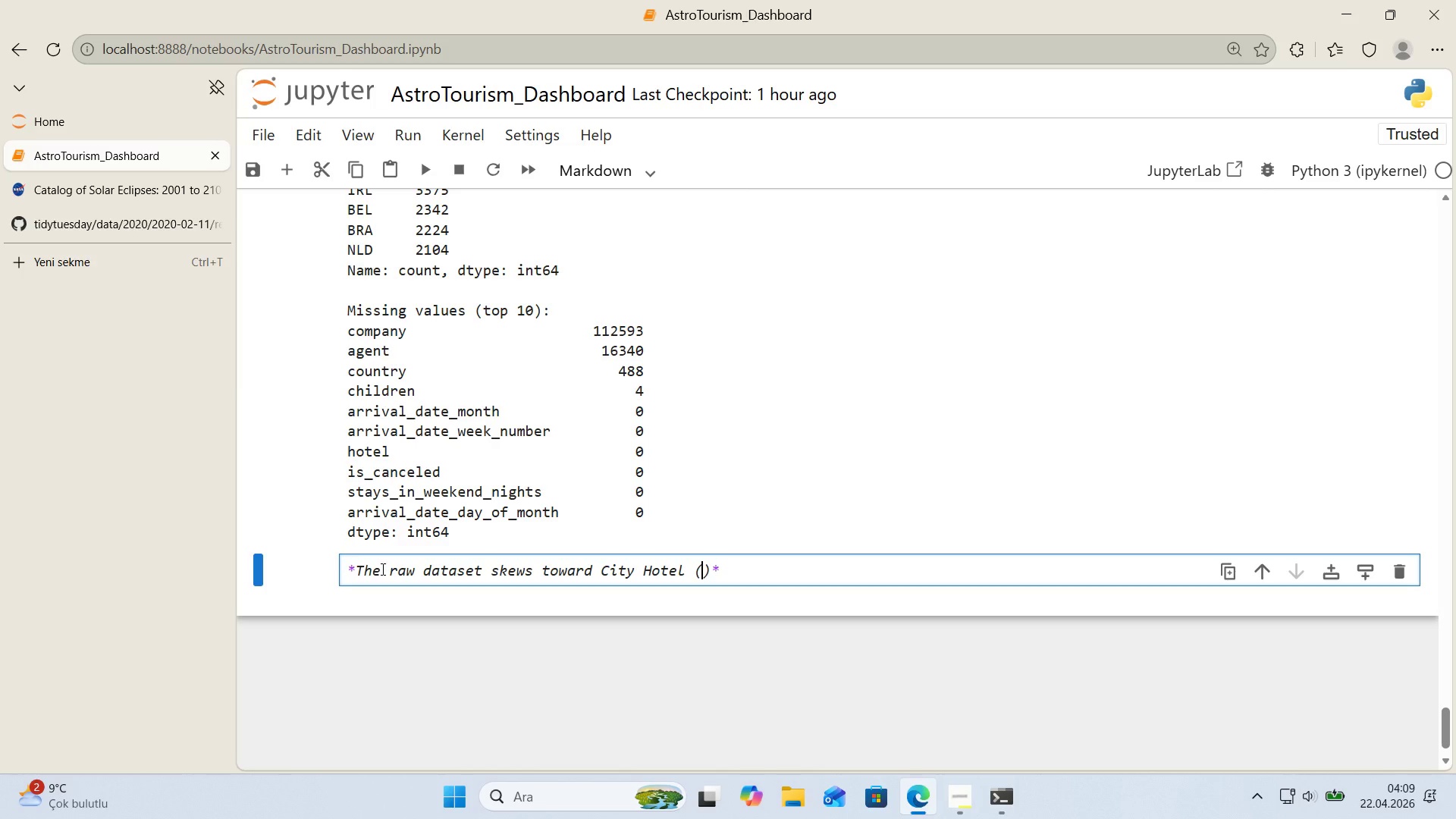 
key(Numpad7)
 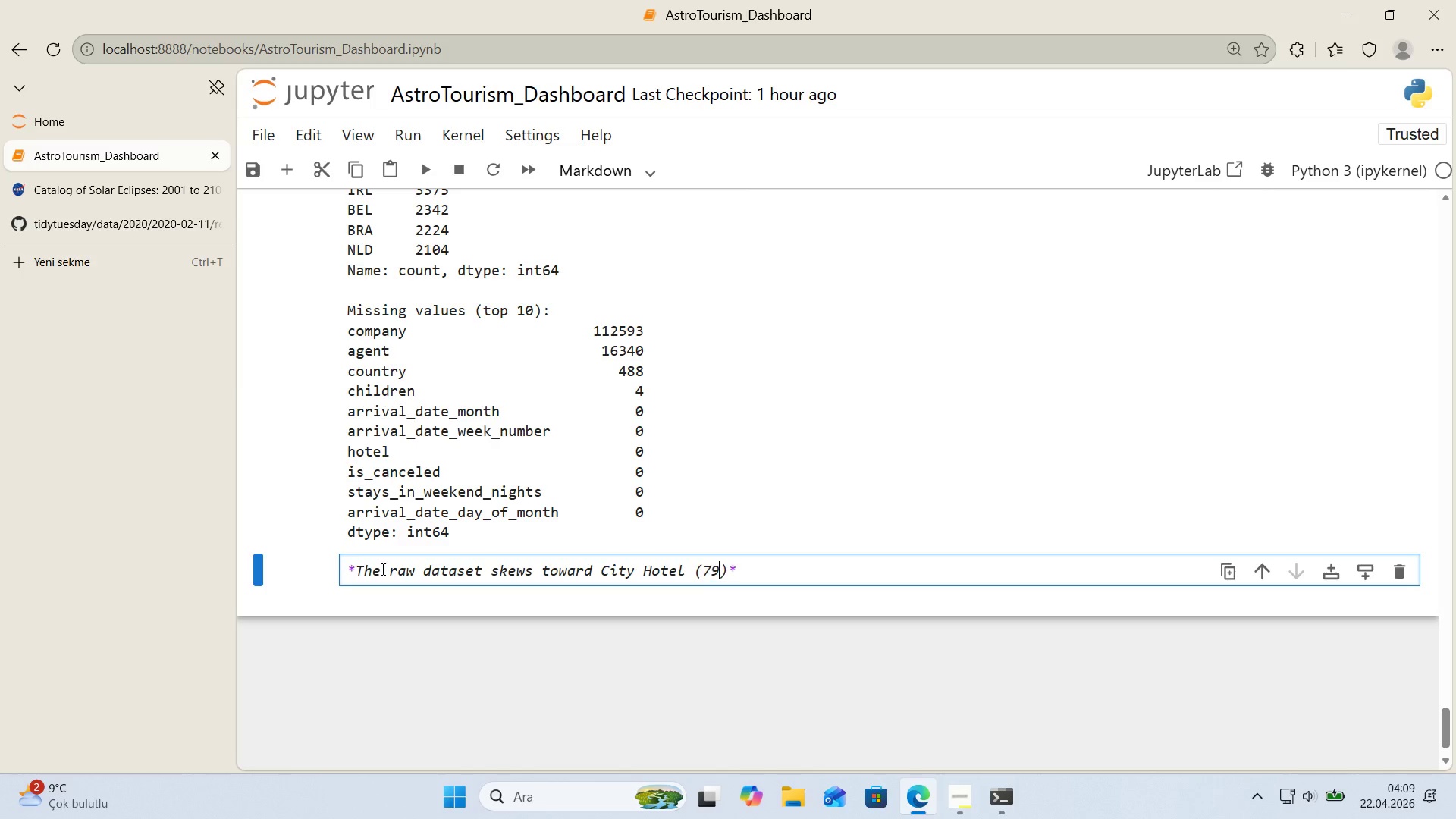 
key(Numpad9)
 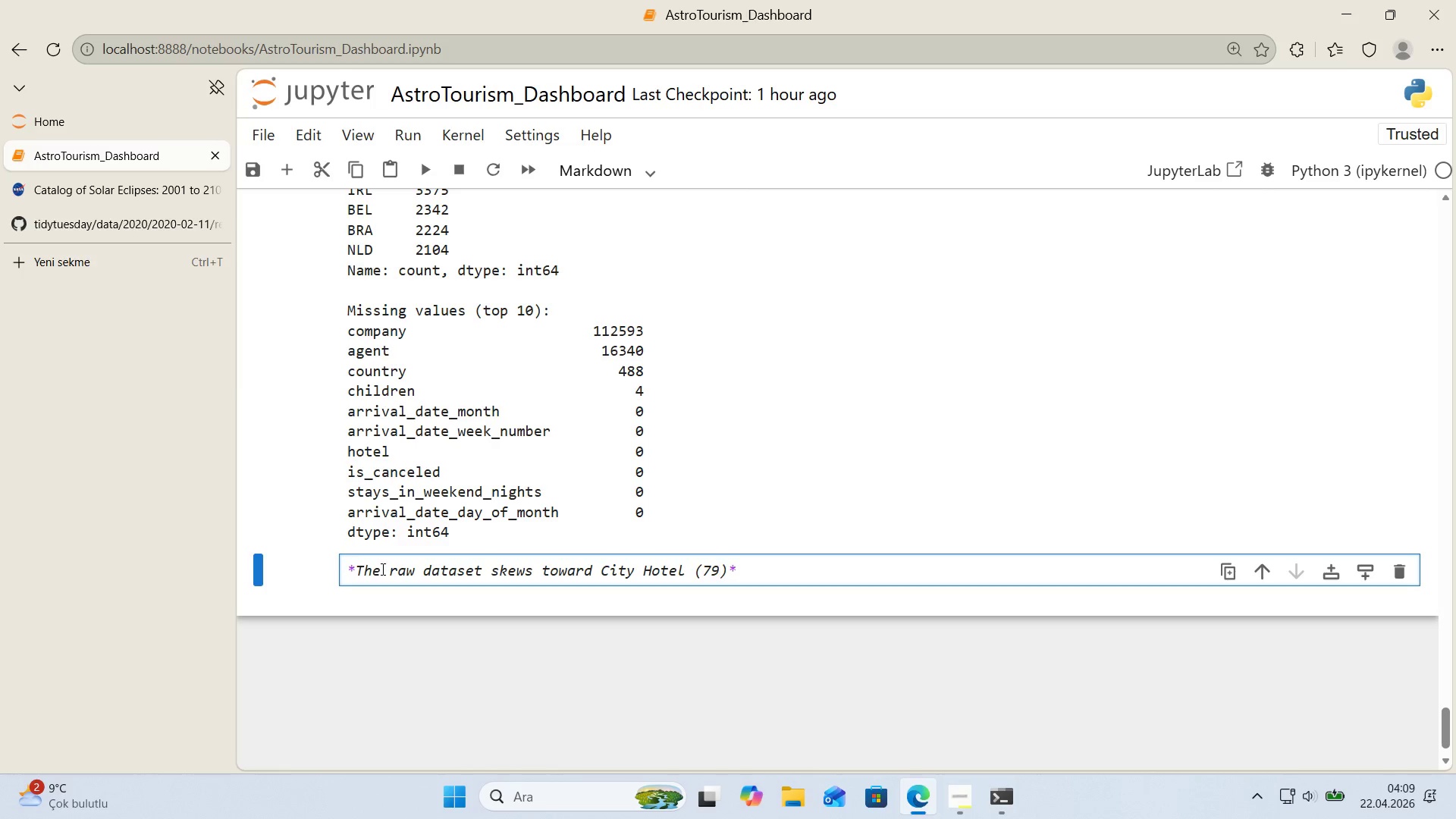 
key(Comma)
 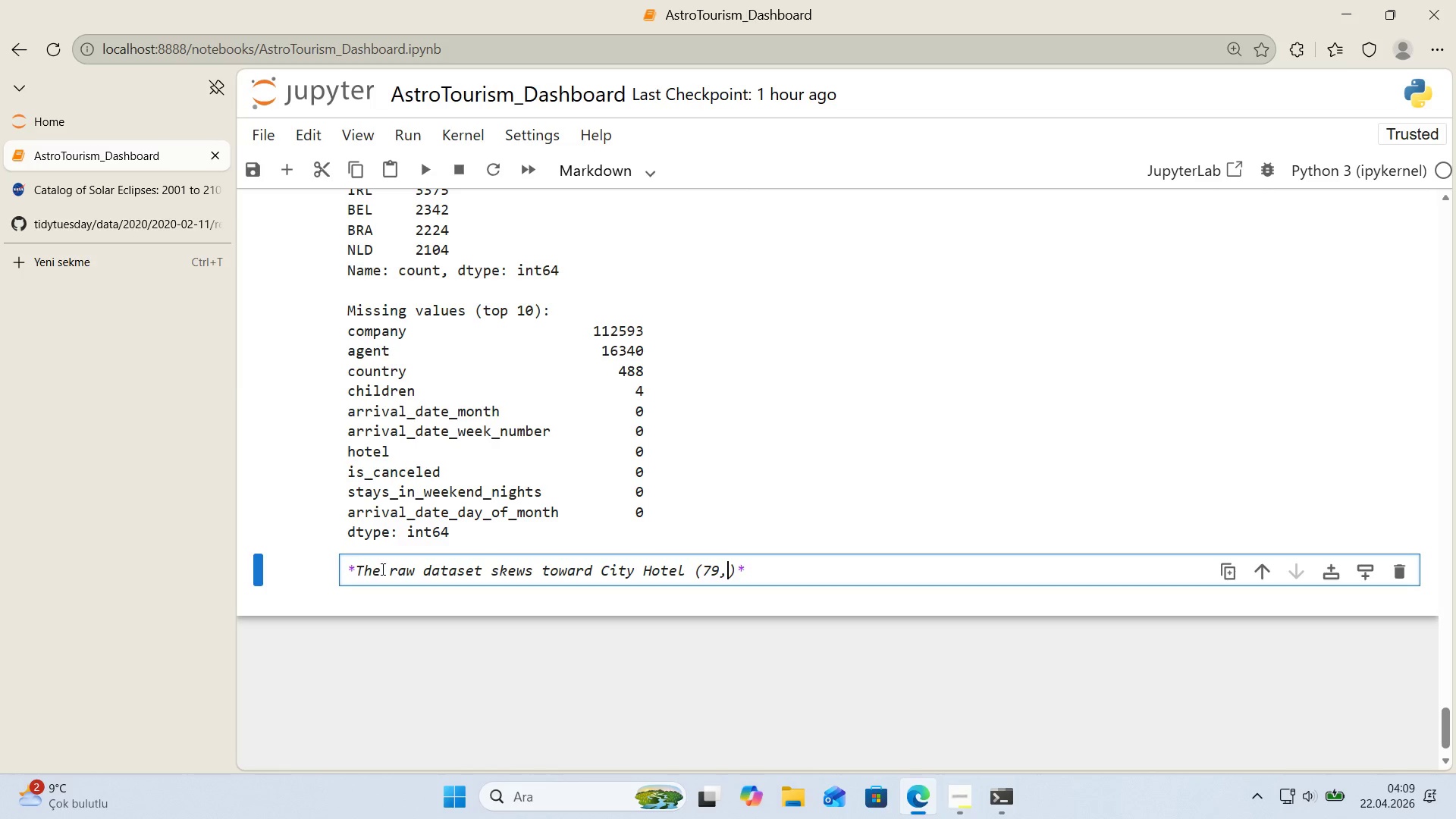 
key(Numpad3)
 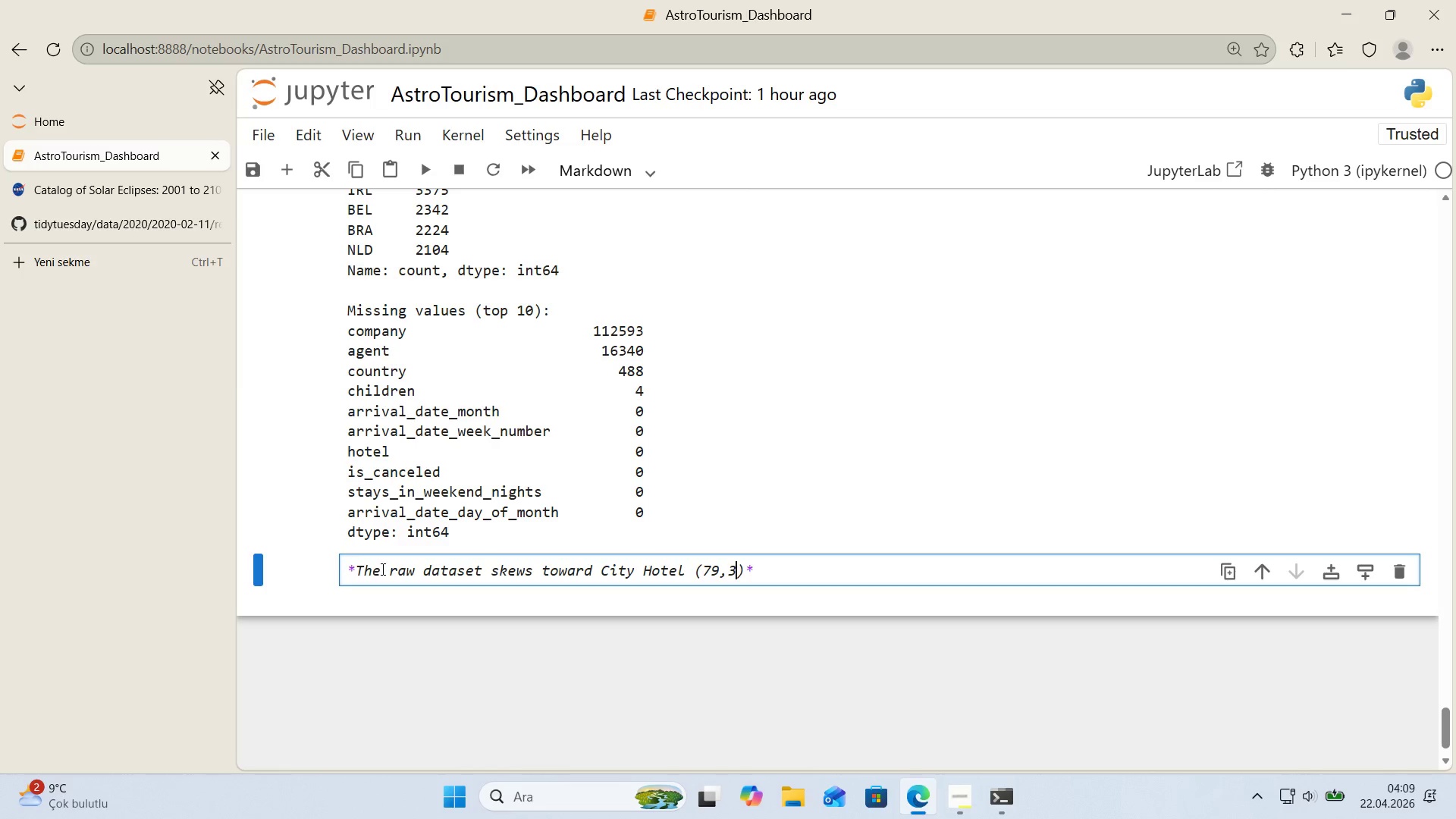 
key(Numpad3)
 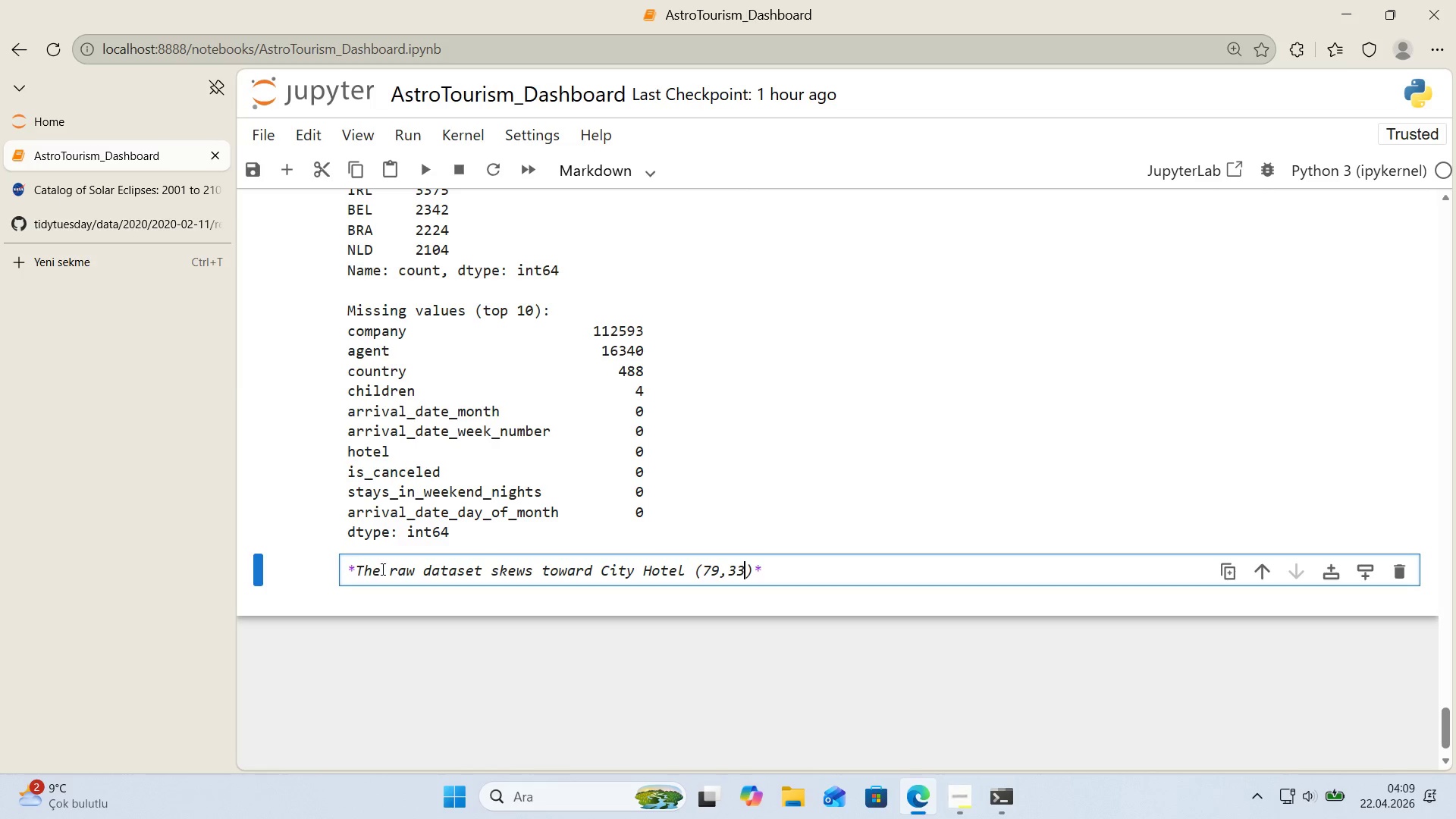 
key(Numpad0)
 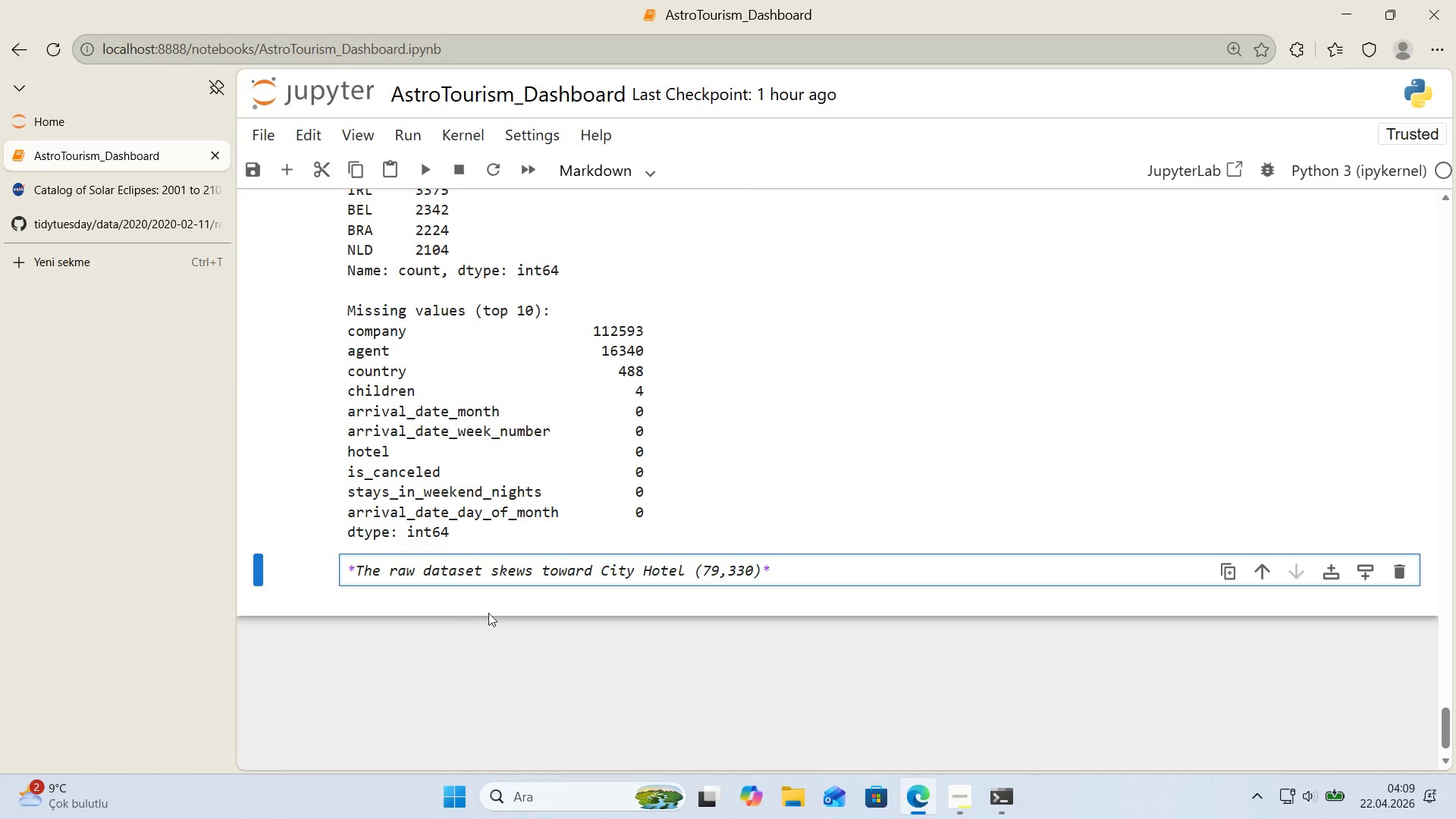 
scroll: coordinate [586, 387], scroll_direction: up, amount: 10.0
 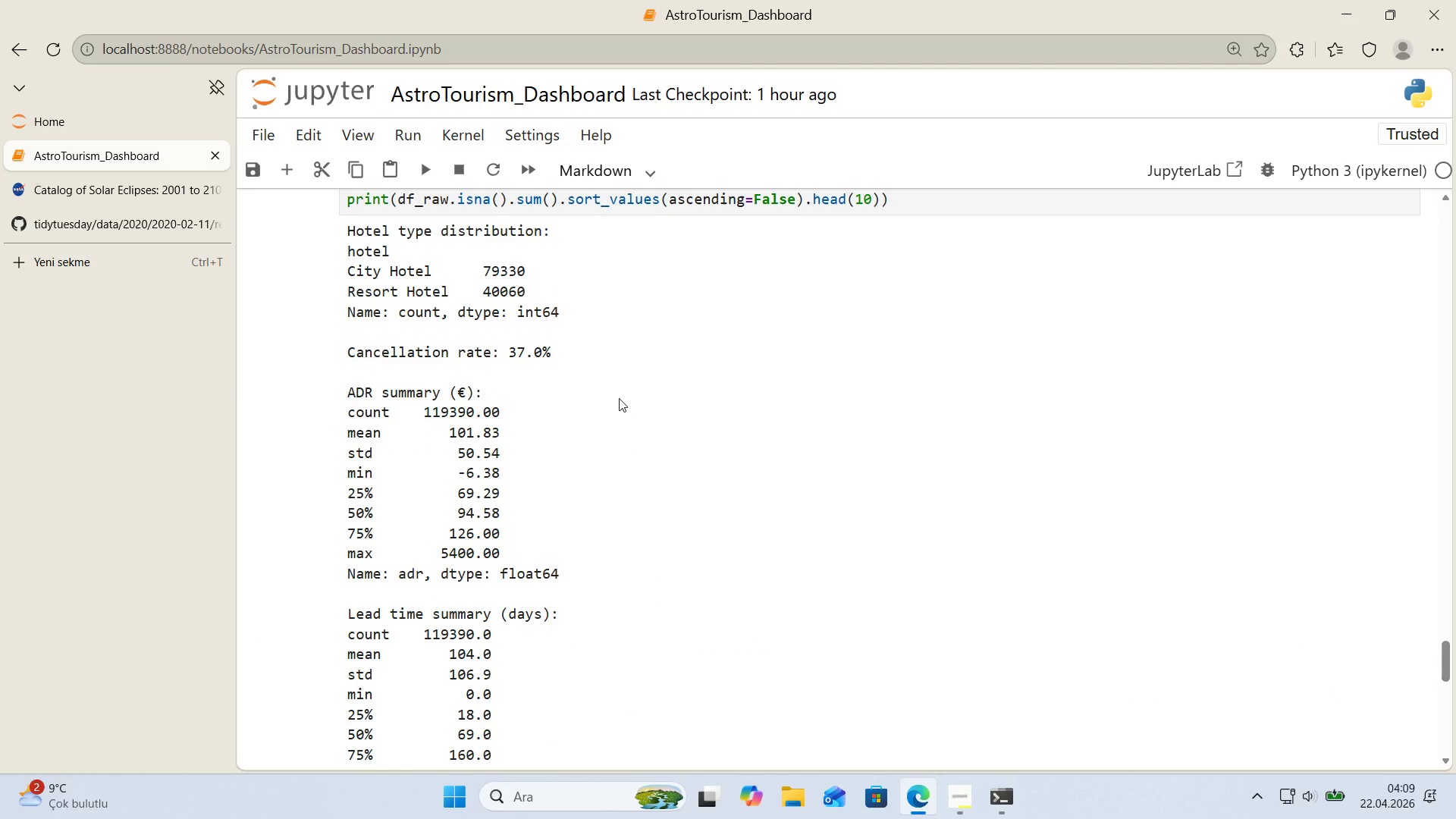 
scroll: coordinate [861, 463], scroll_direction: down, amount: 10.0
 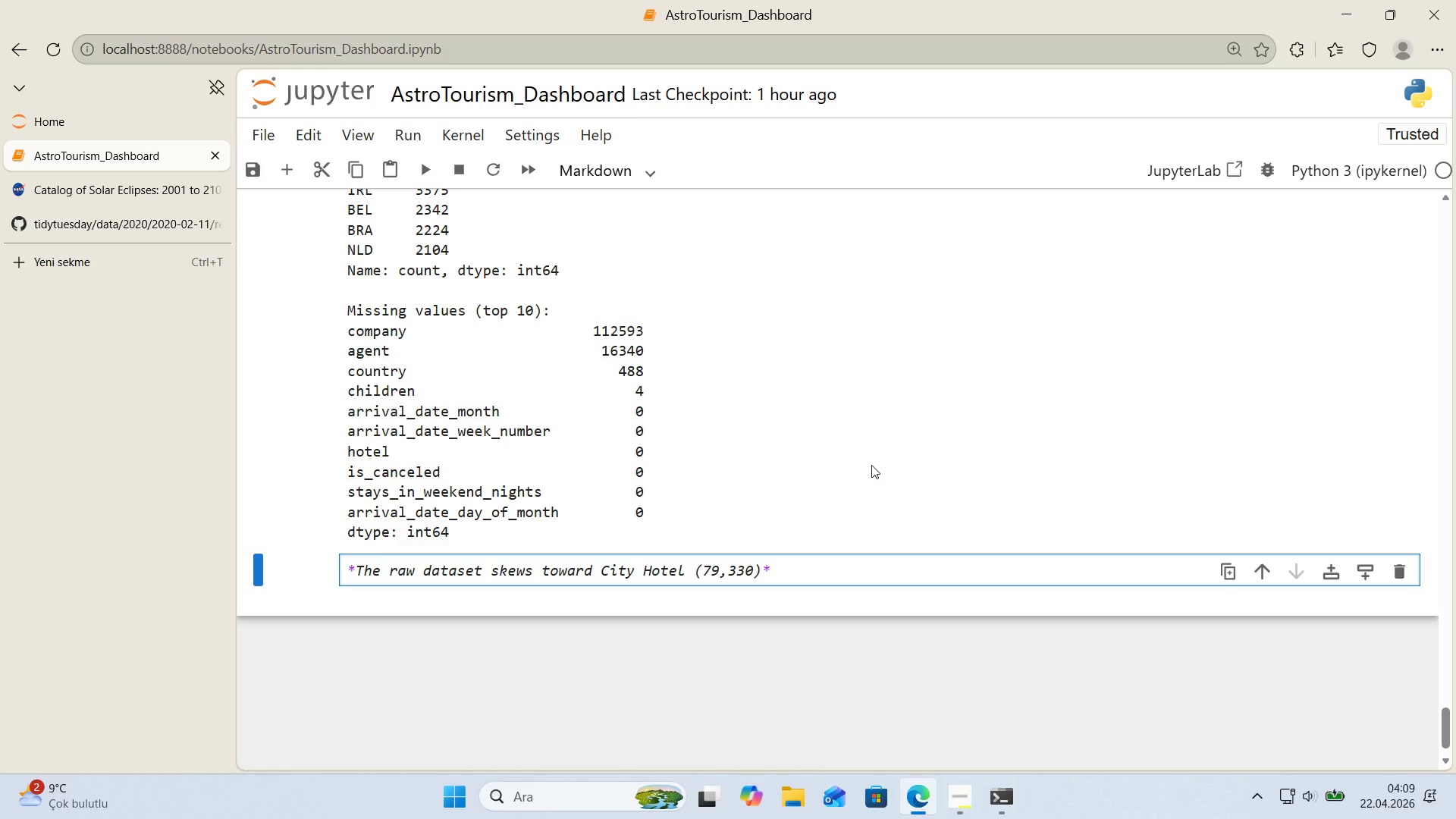 
type( vs 40, 060 Resort rows, roughly 2>1)
 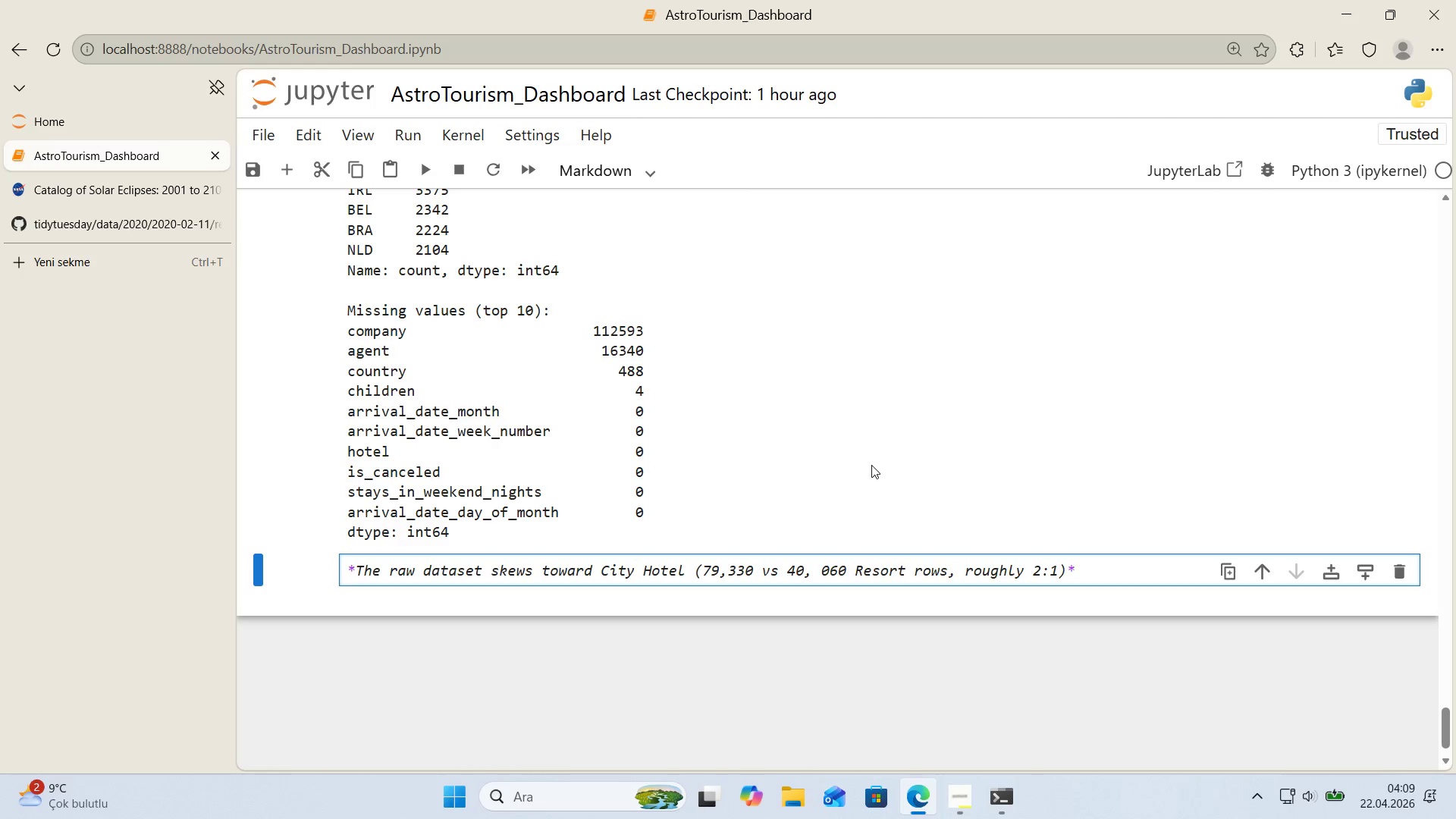 
key(ArrowRight)
 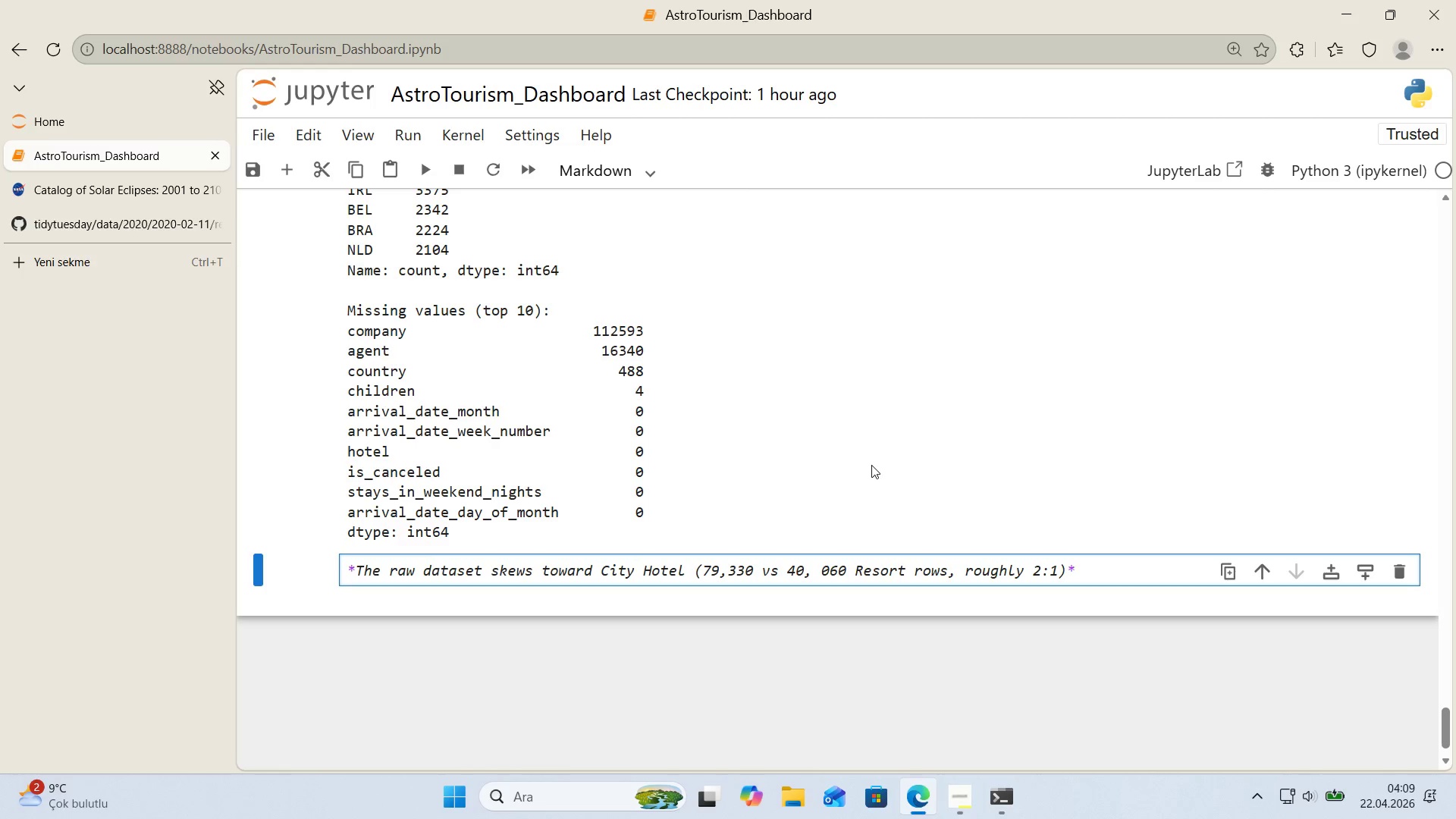 
type(< cancellat'on rate s'ts at 37.0%.)
 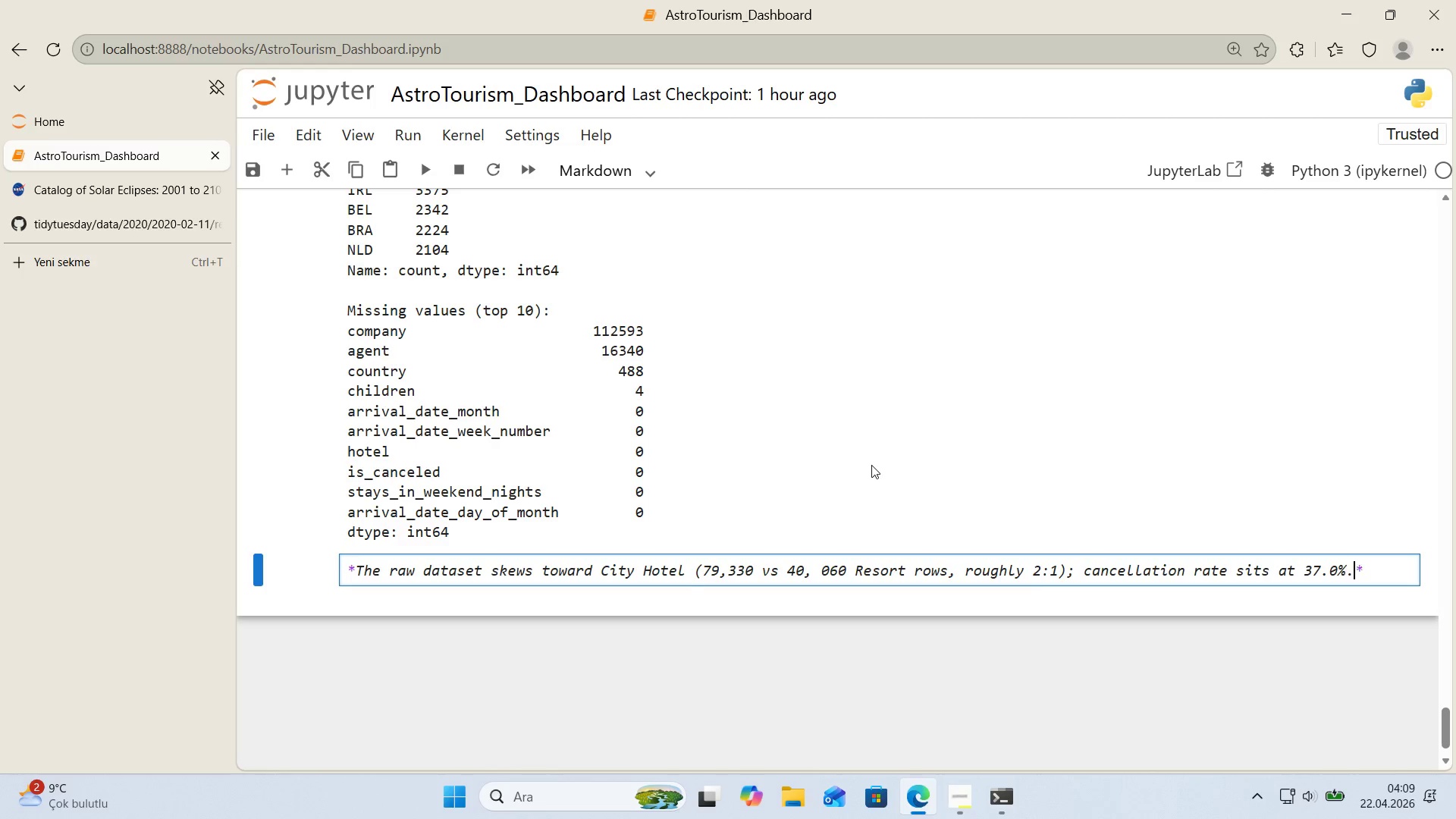 
key(Enter)
 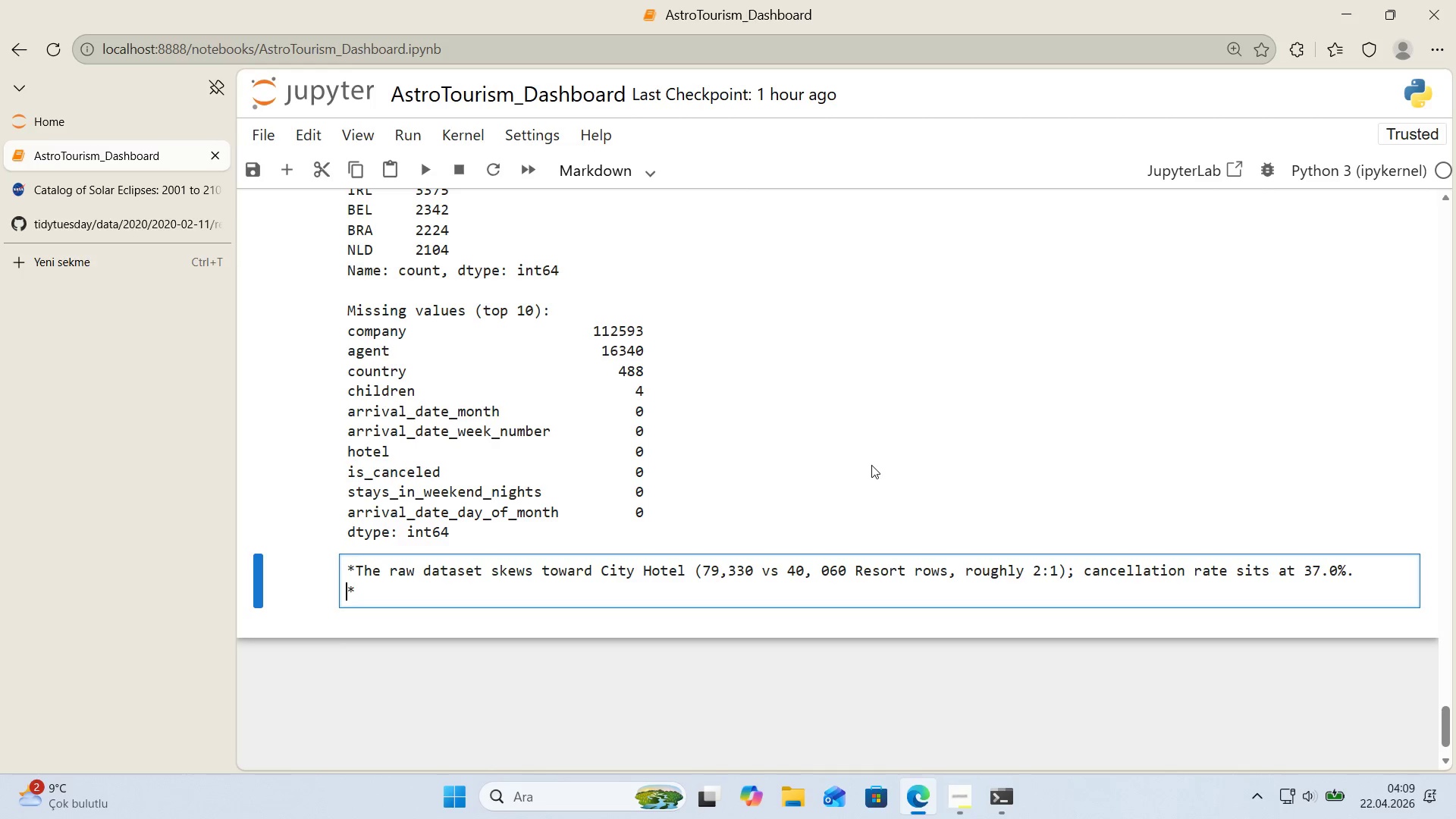 
type(ADR S)
key(Backspace)
type(shows a ki)
key(Backspace)
key(Backspace)
type(long r'ght ta'l *()
 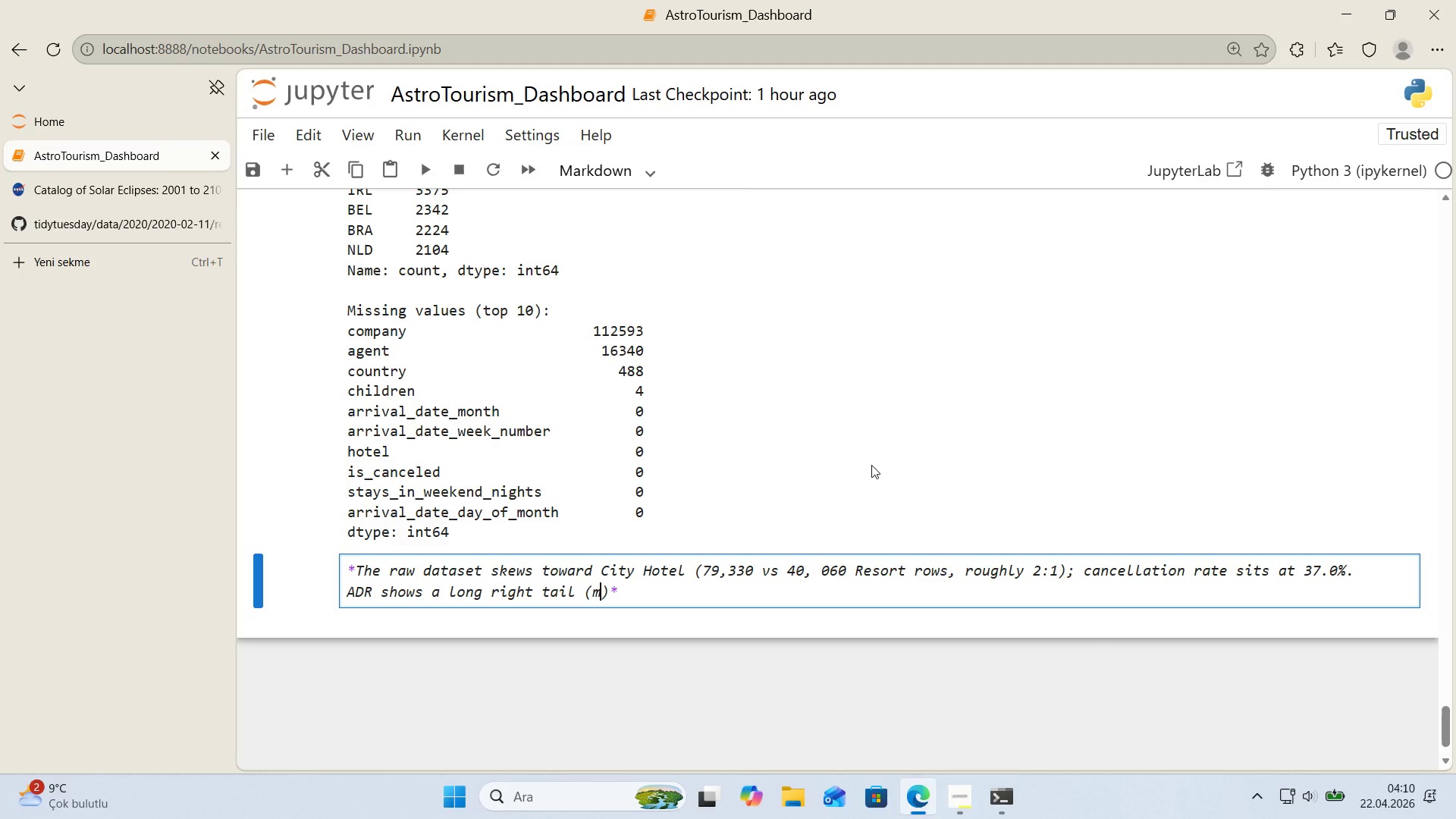 
 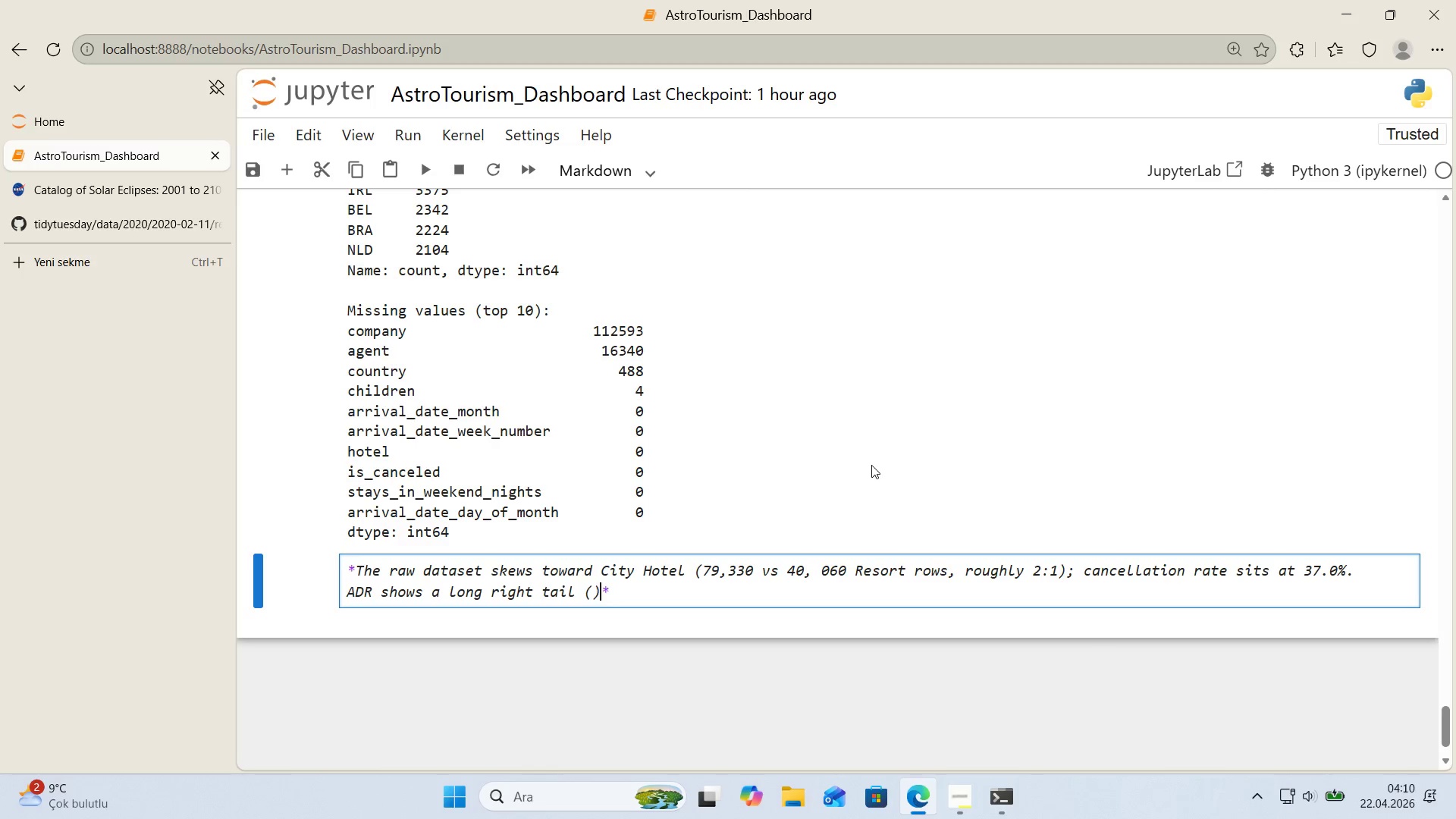 
key(ArrowLeft)
 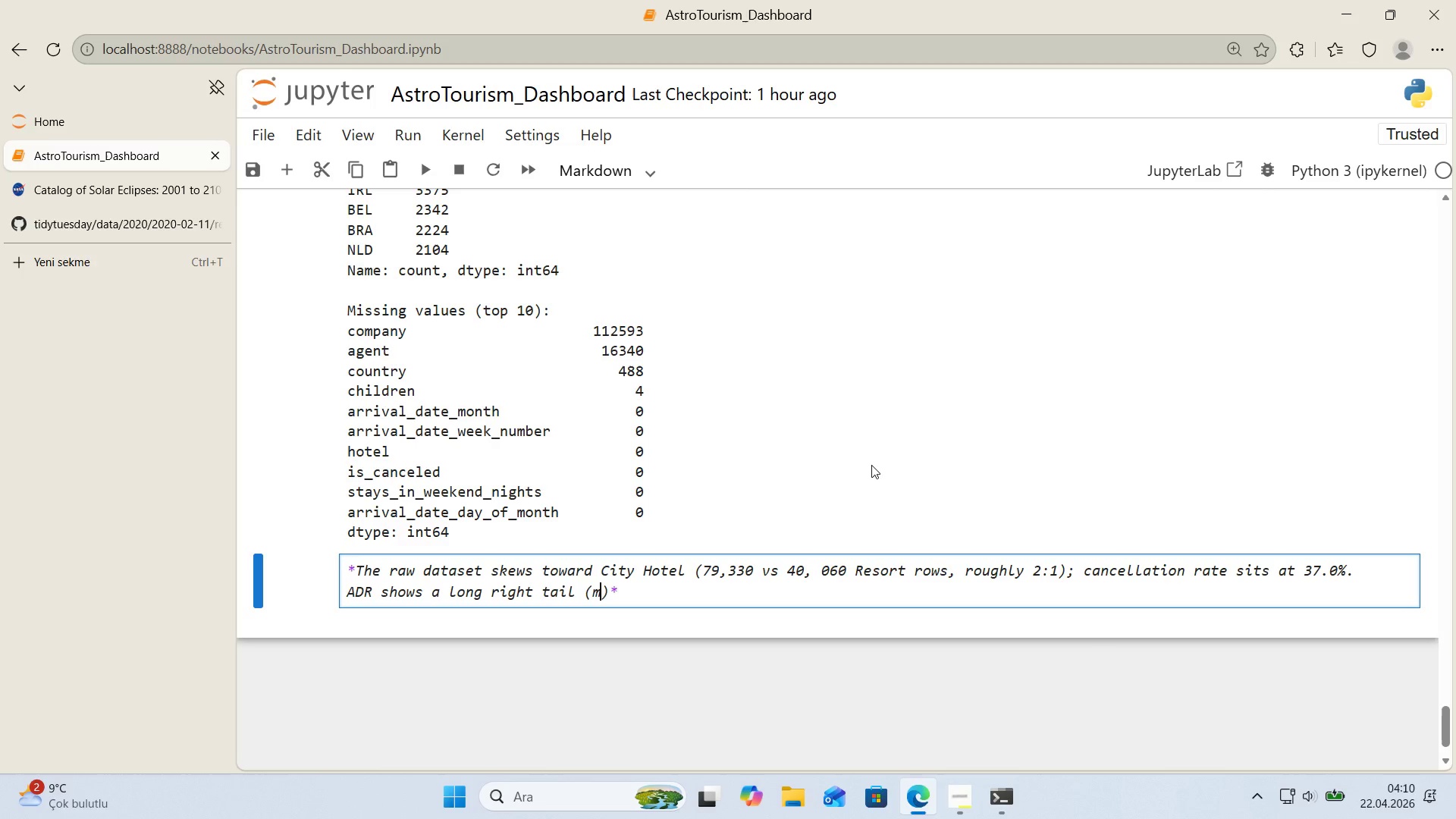 
type(mean 10 )
 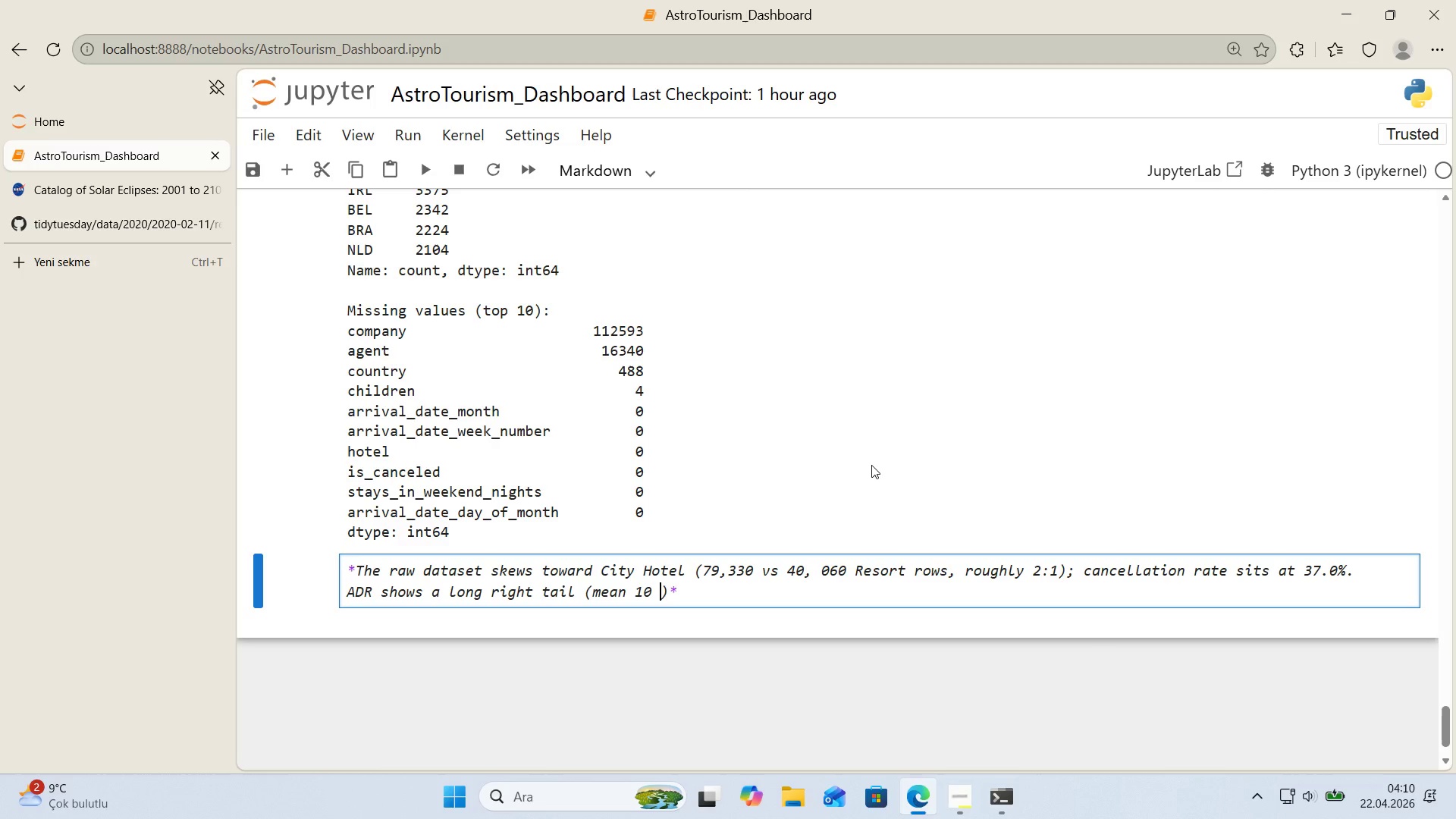 
key(Meta+Period)
 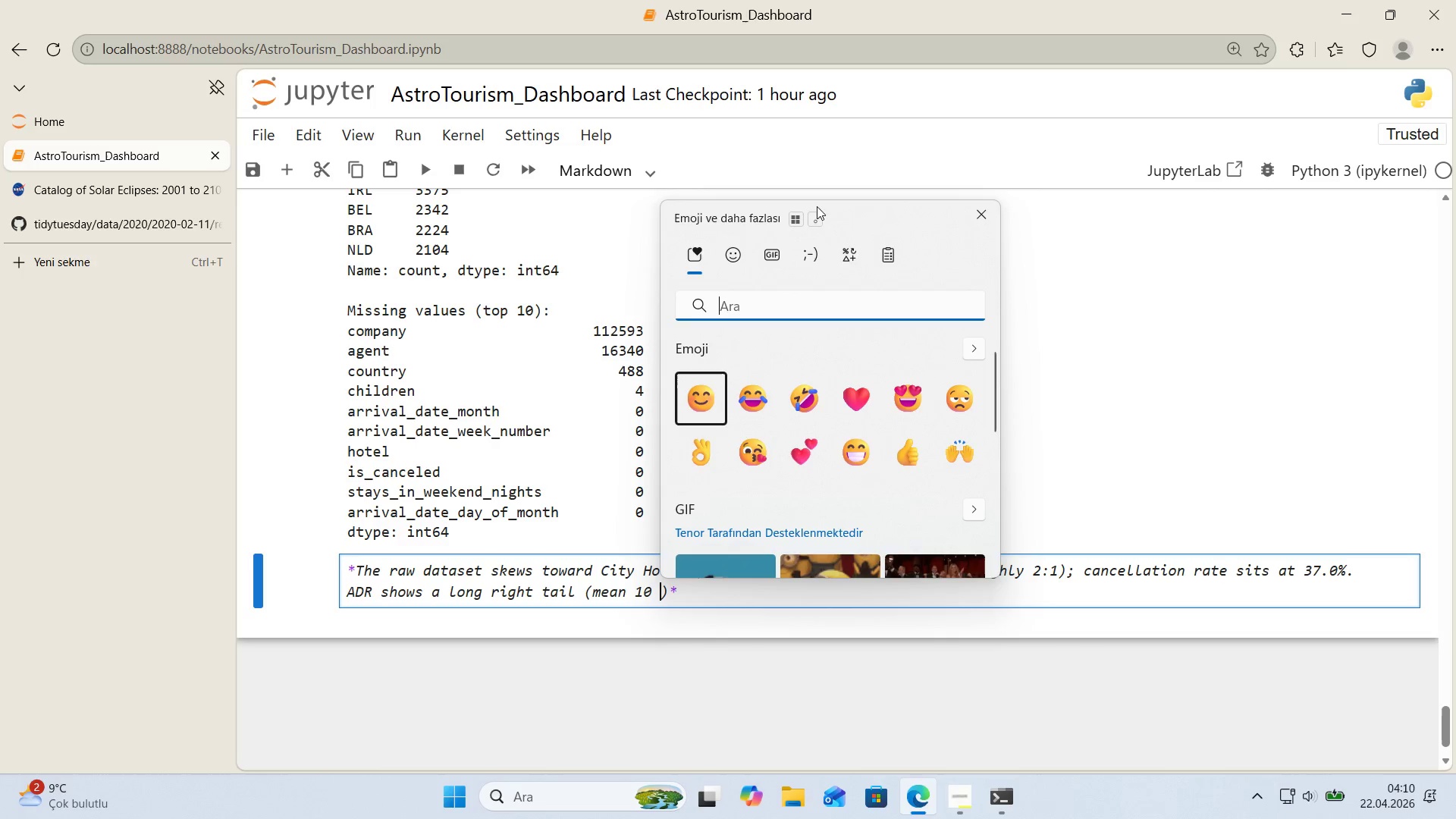 
left_click([843, 269])
 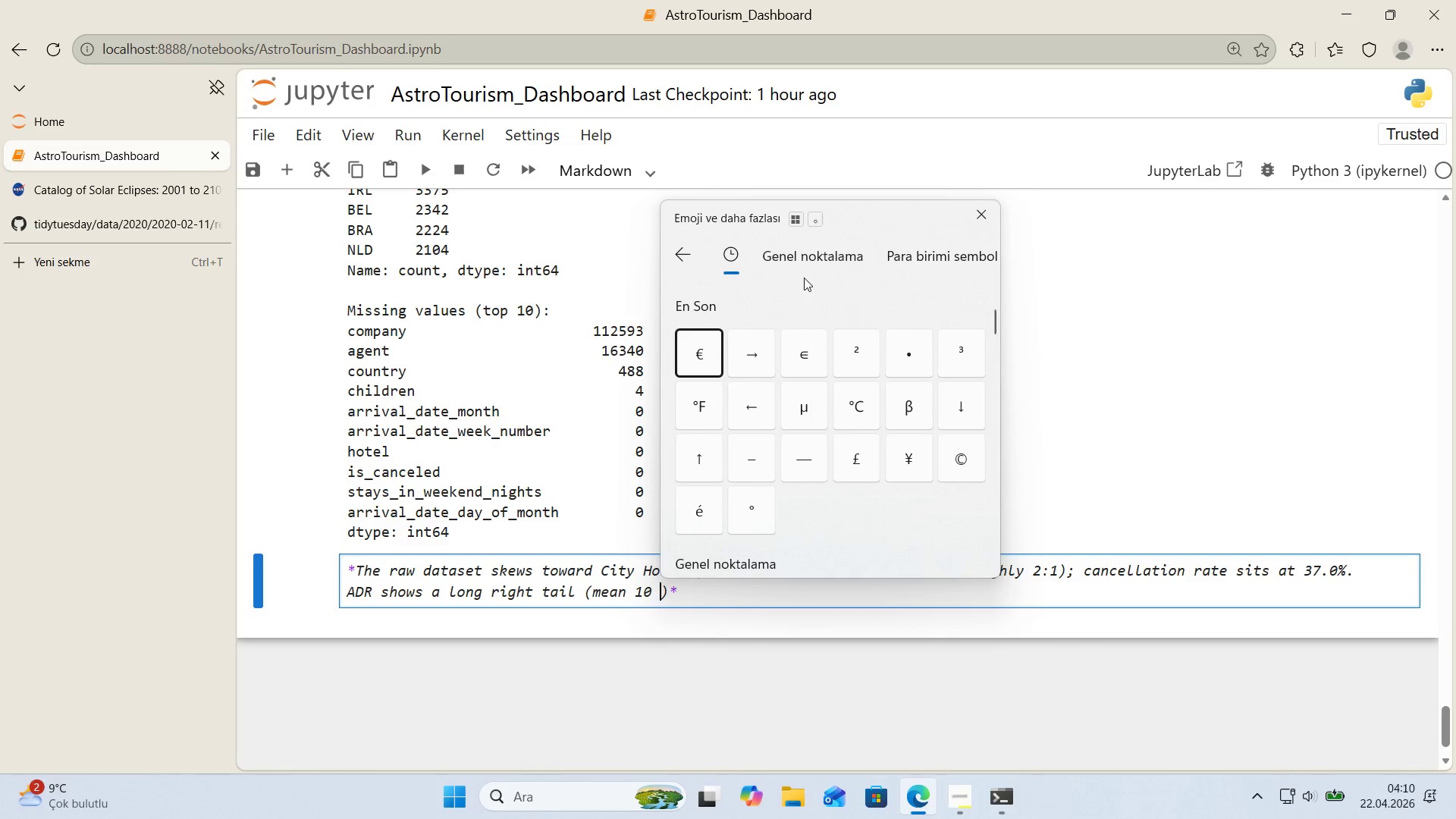 
left_click([694, 354])
 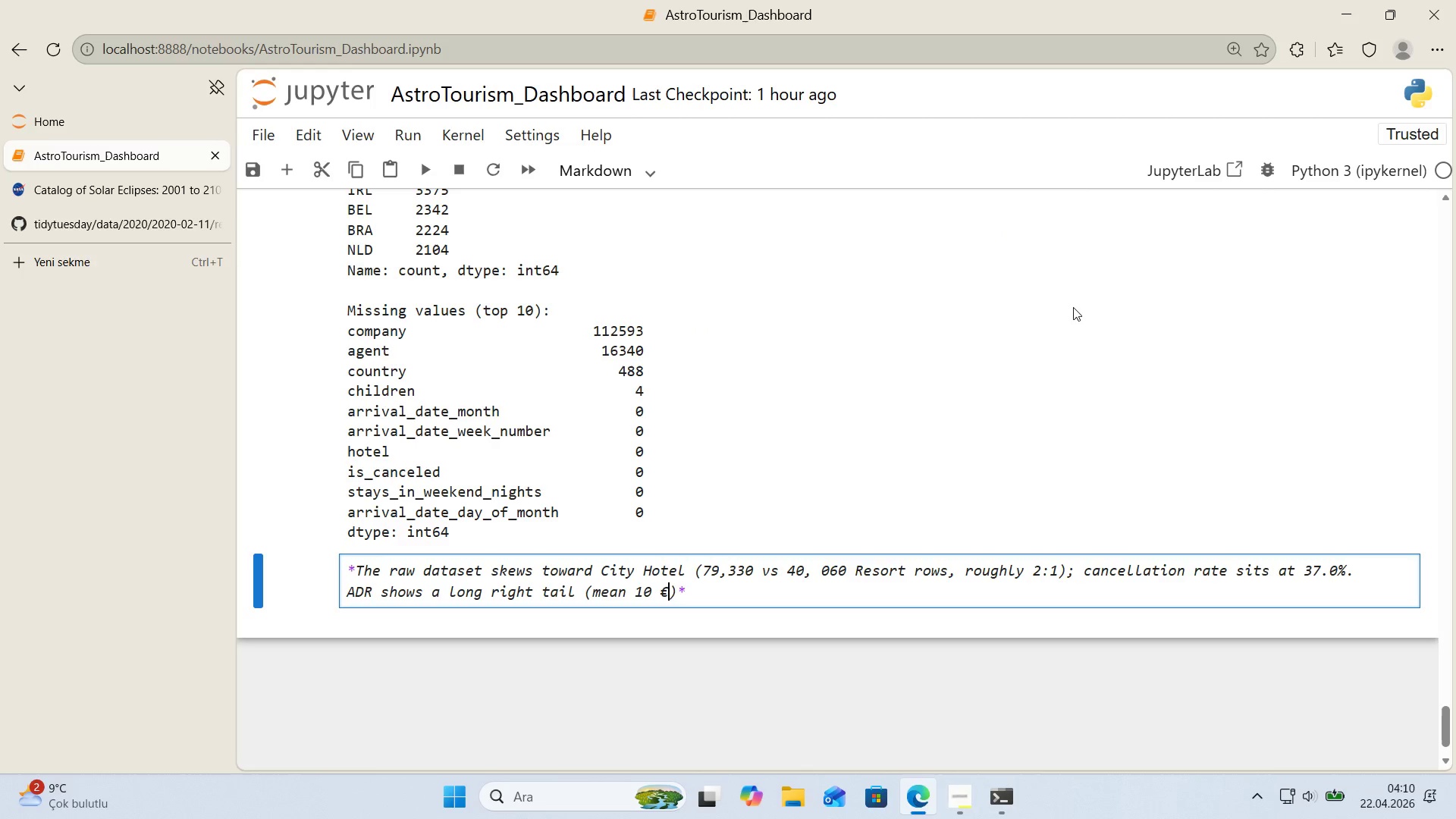 
wait(7.06)
 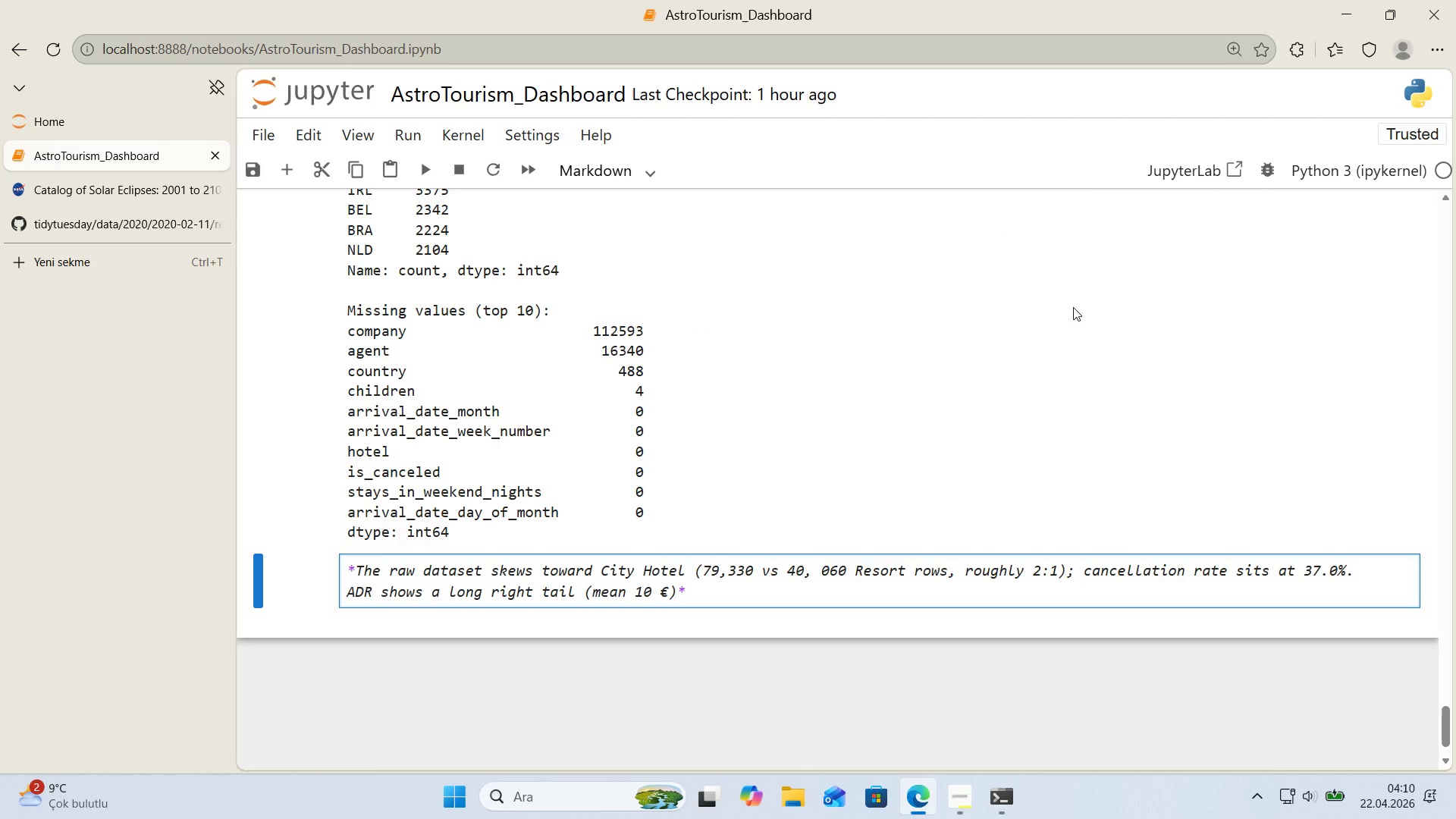 
left_click_drag(start_coordinate=[672, 589], to_coordinate=[663, 592])
 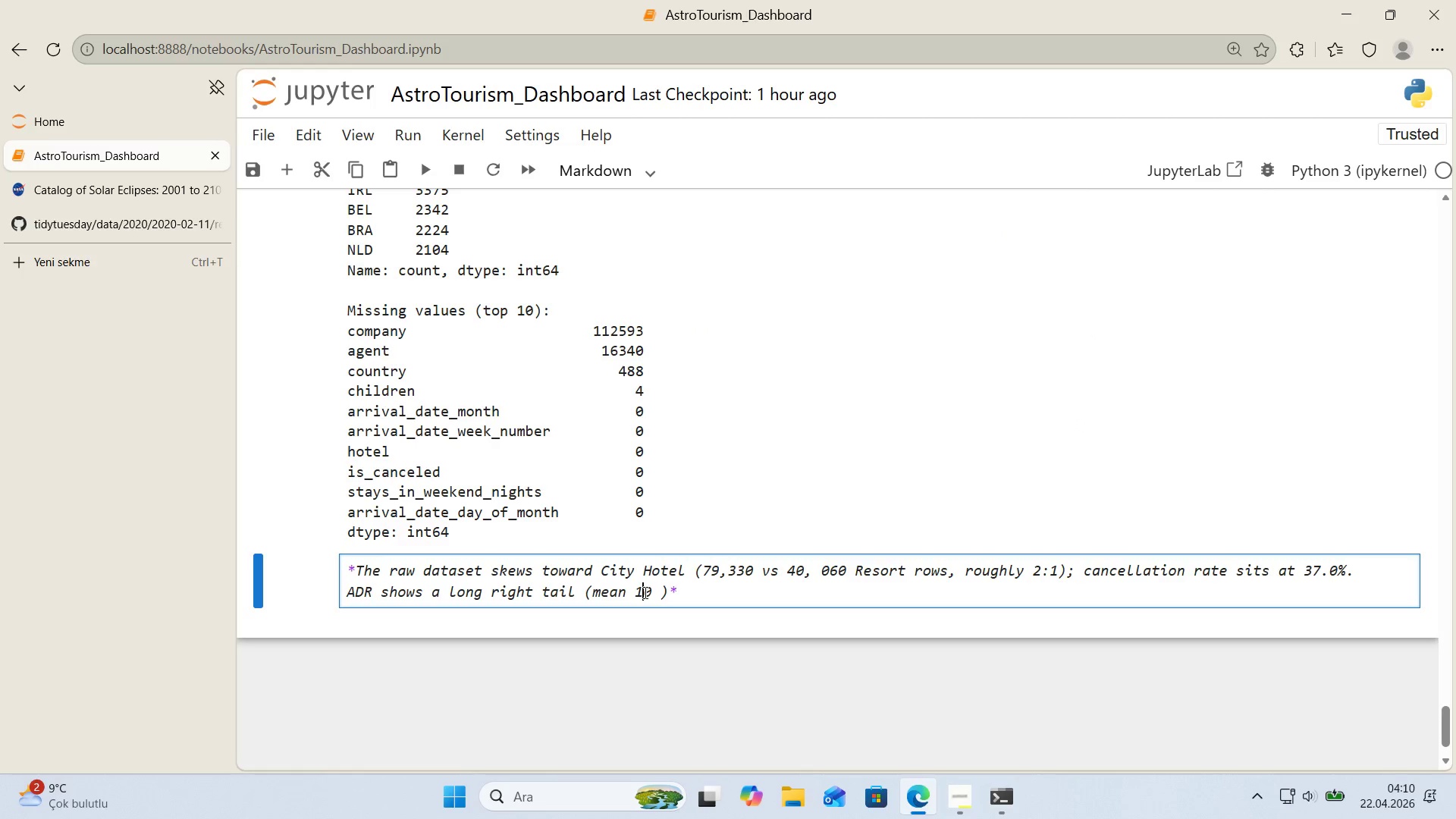 
key(Control+ControlLeft)
 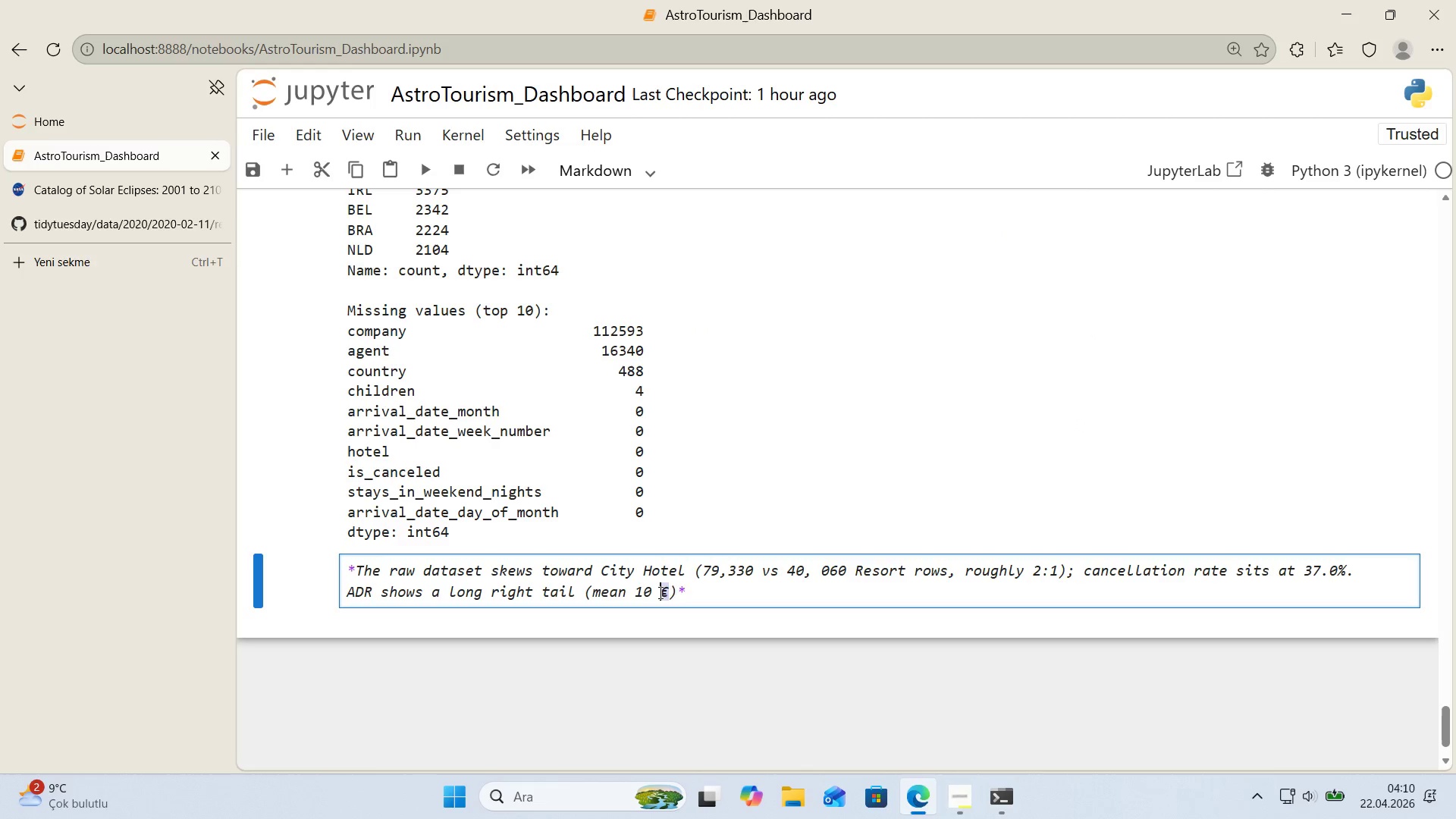 
key(Control+X)
 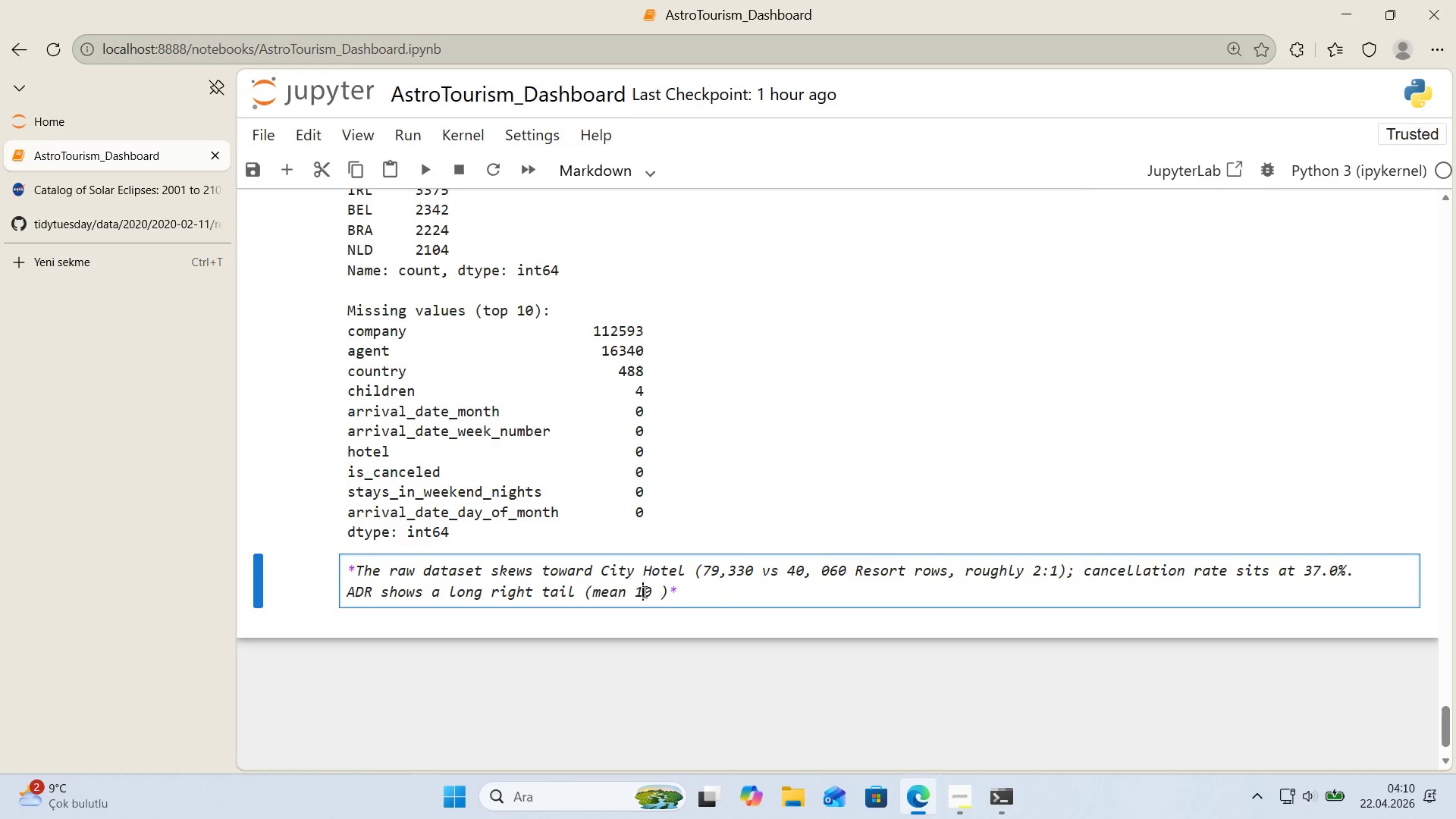 
double_click([638, 592])
 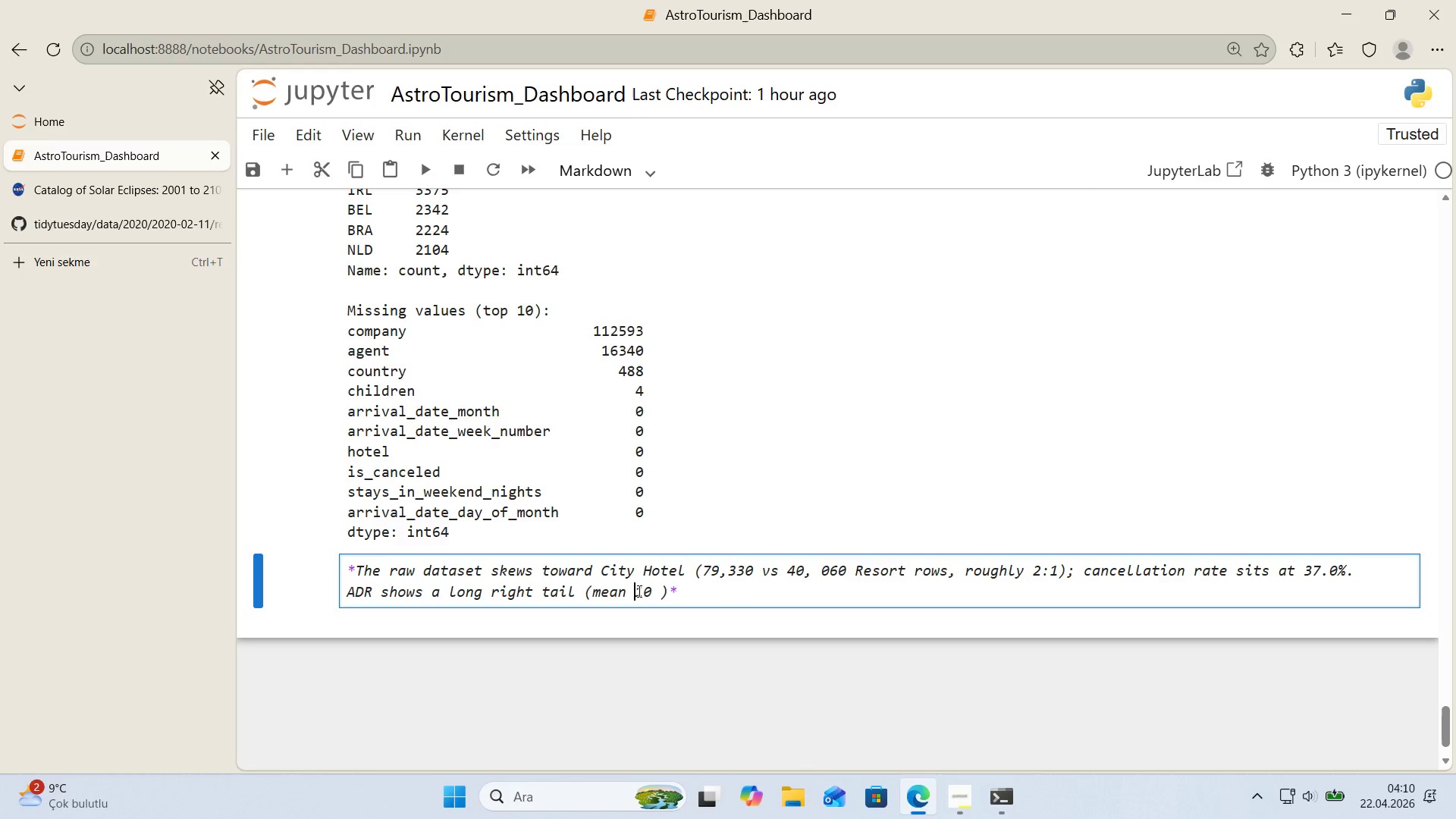 
key(Control+ControlLeft)
 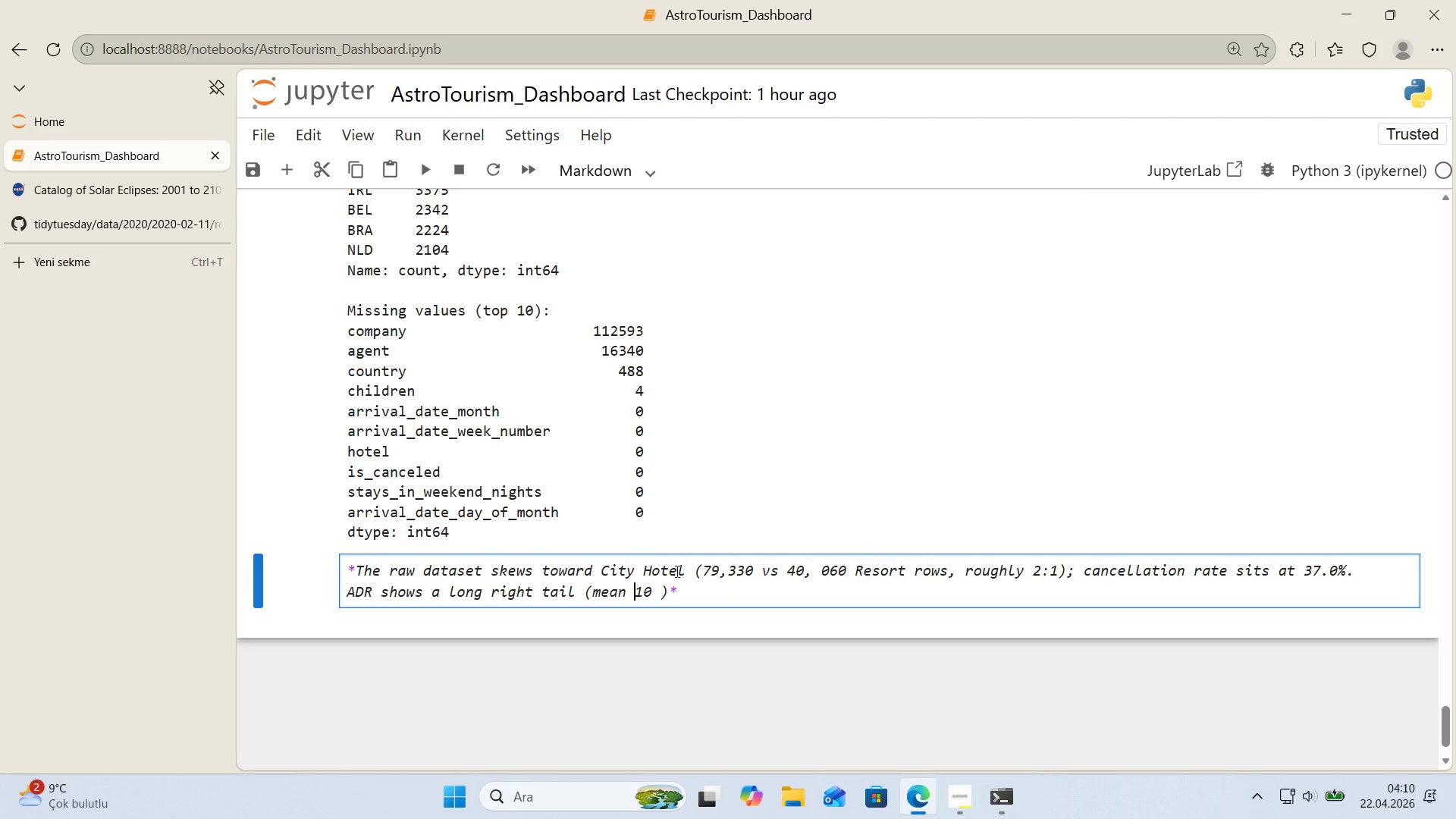 
key(Control+V)
 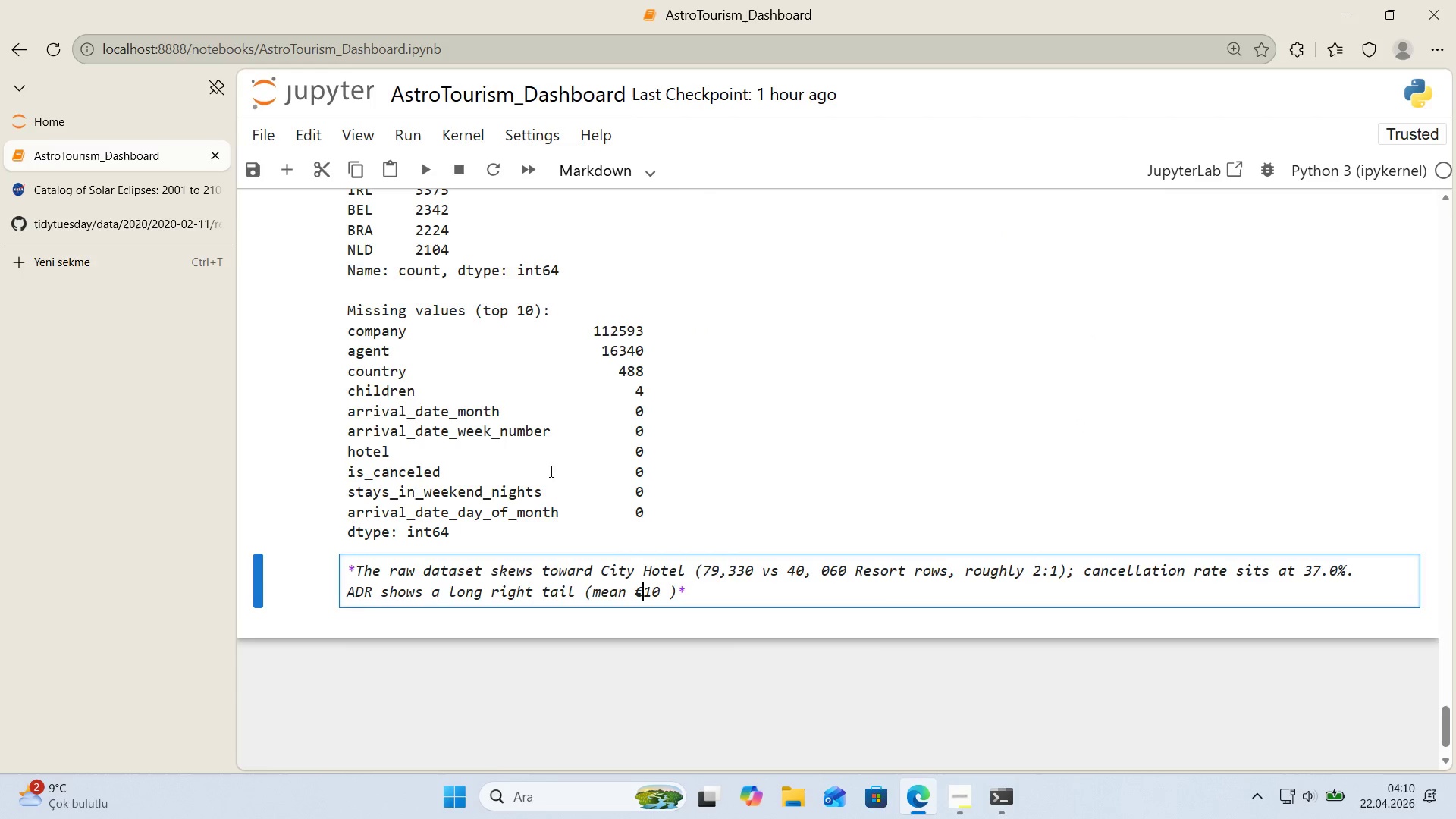 
scroll: coordinate [488, 466], scroll_direction: up, amount: 6.0
 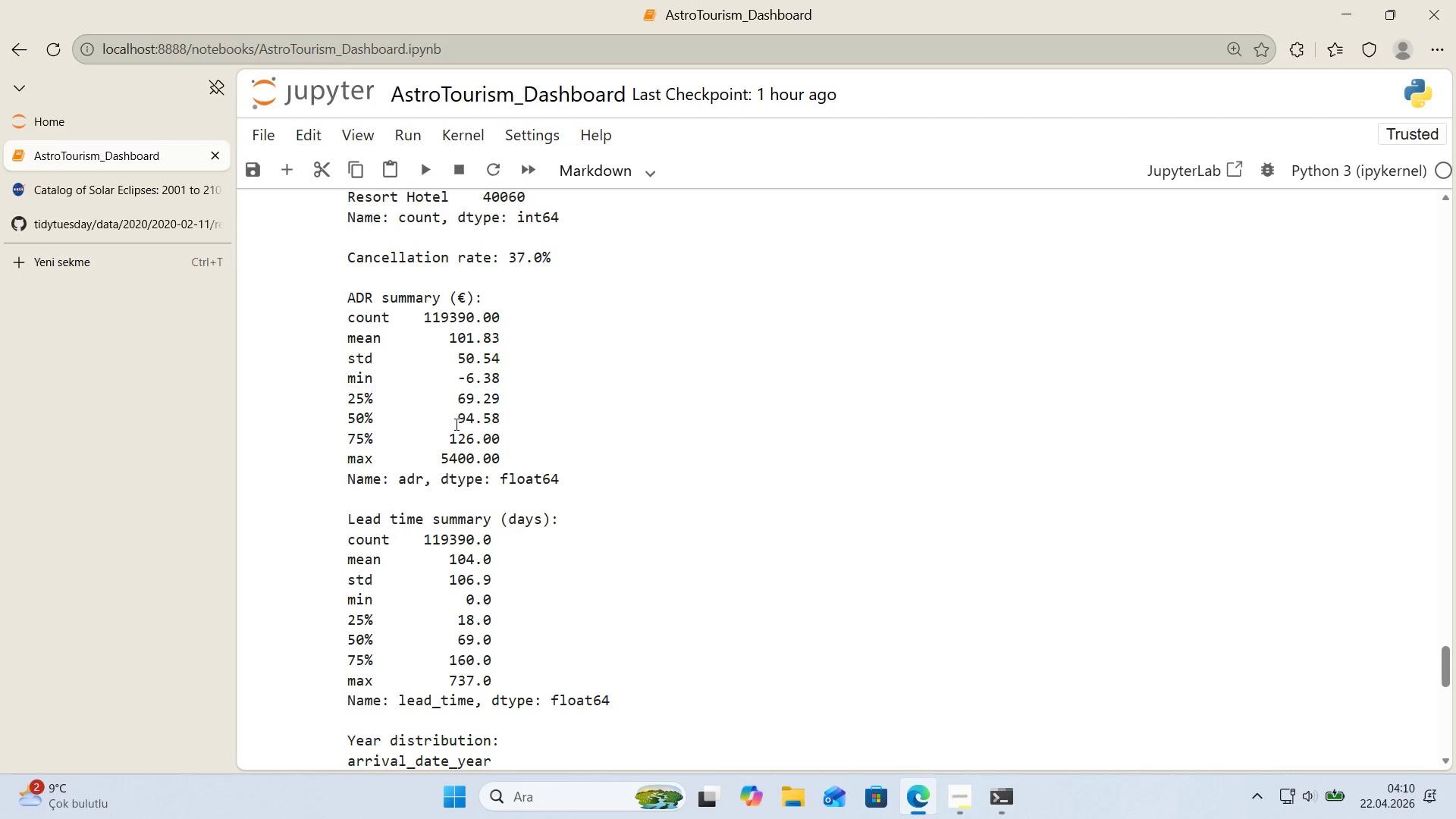 
scroll: coordinate [792, 522], scroll_direction: down, amount: 11.0
 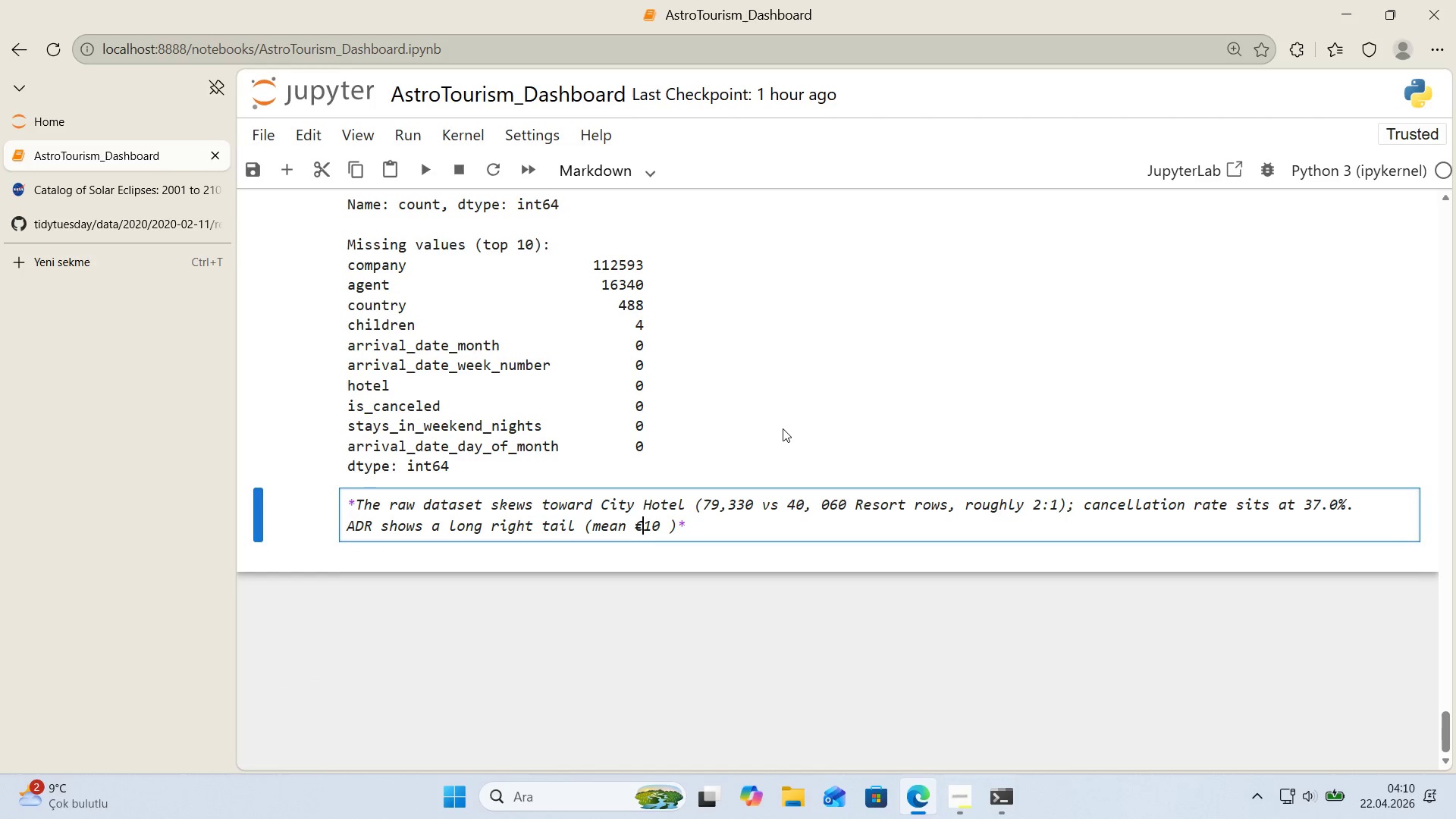 
key(ArrowRight)
 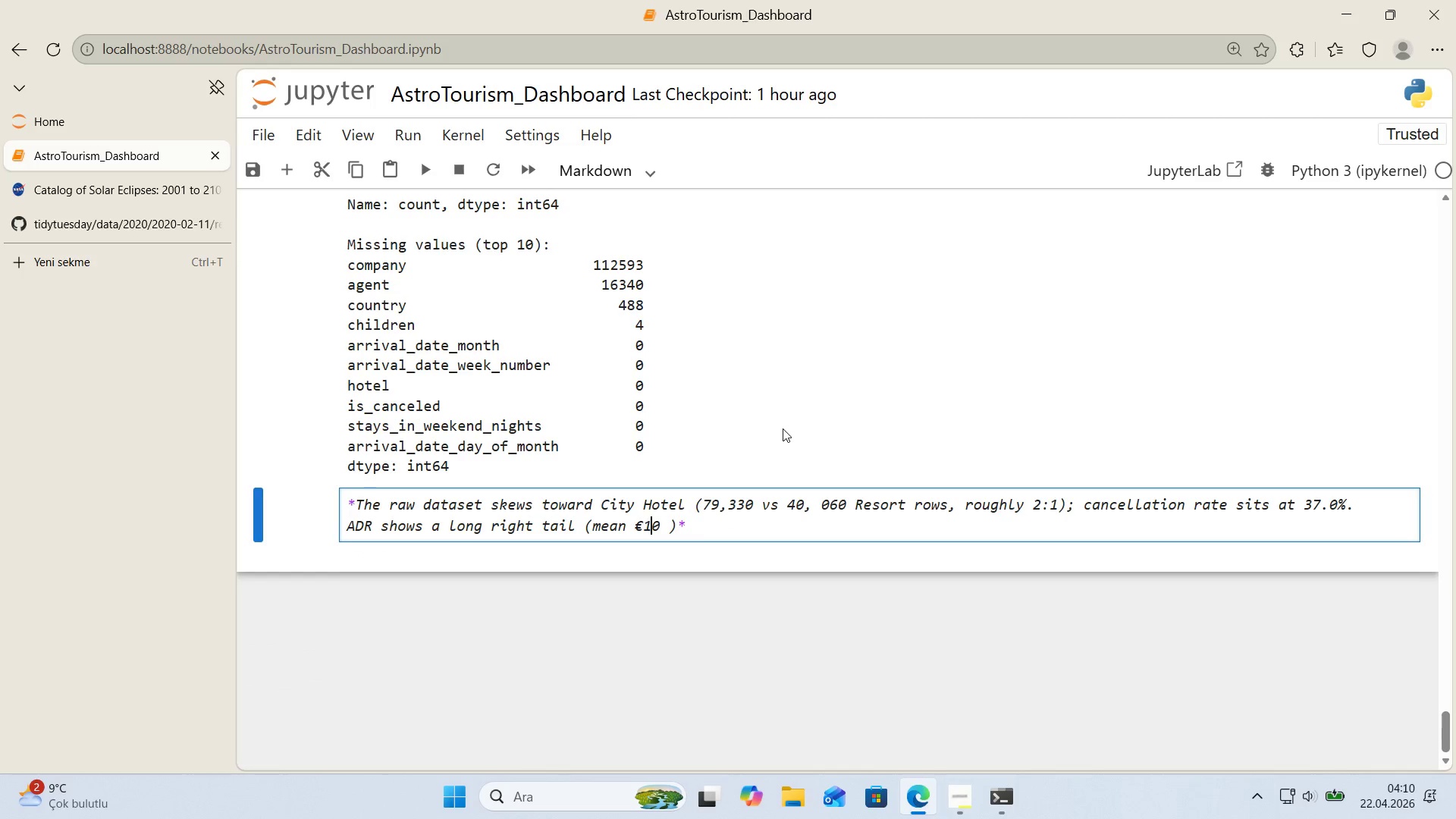 
key(ArrowRight)
 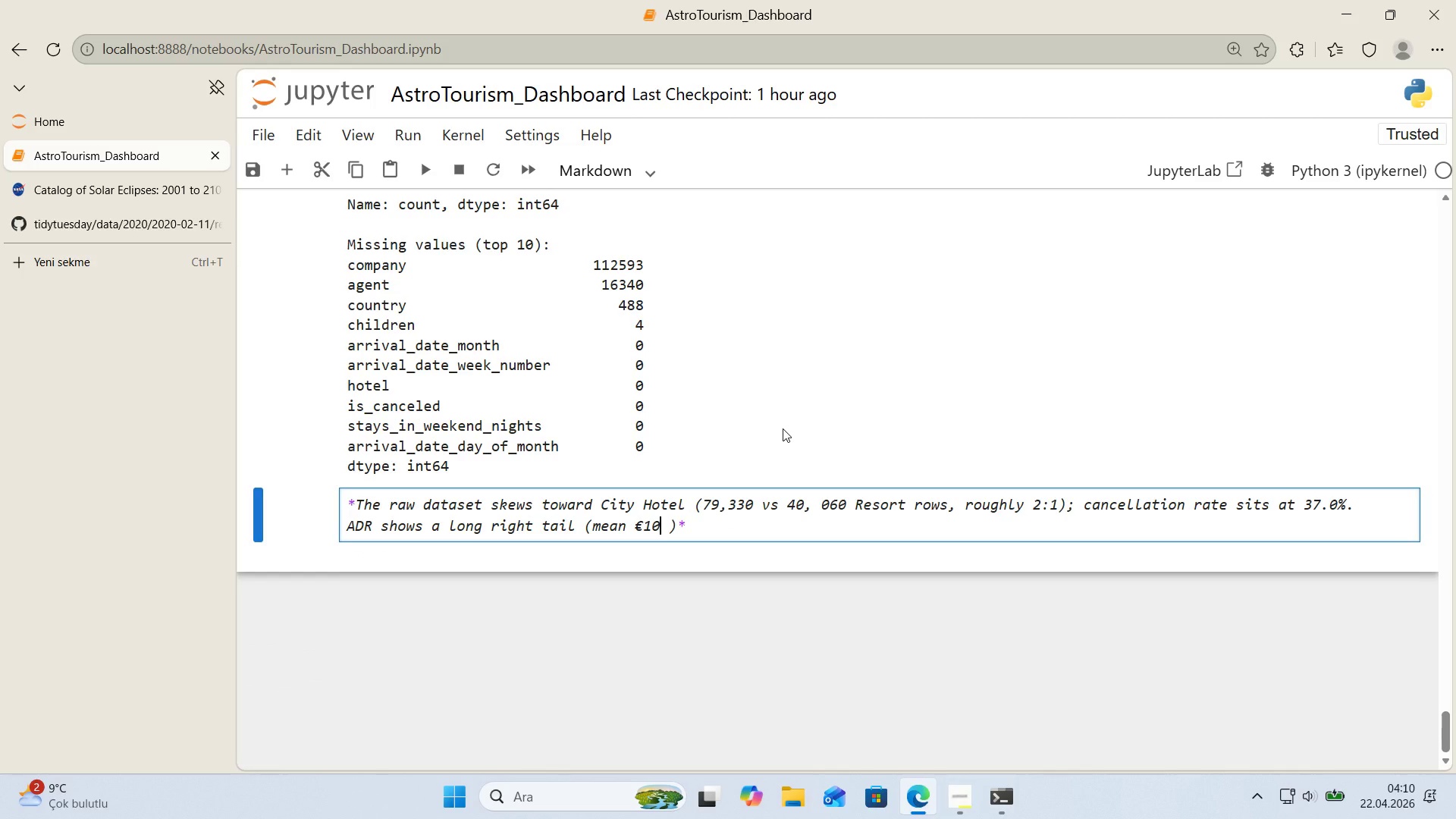 
type(1.83, p75 )
 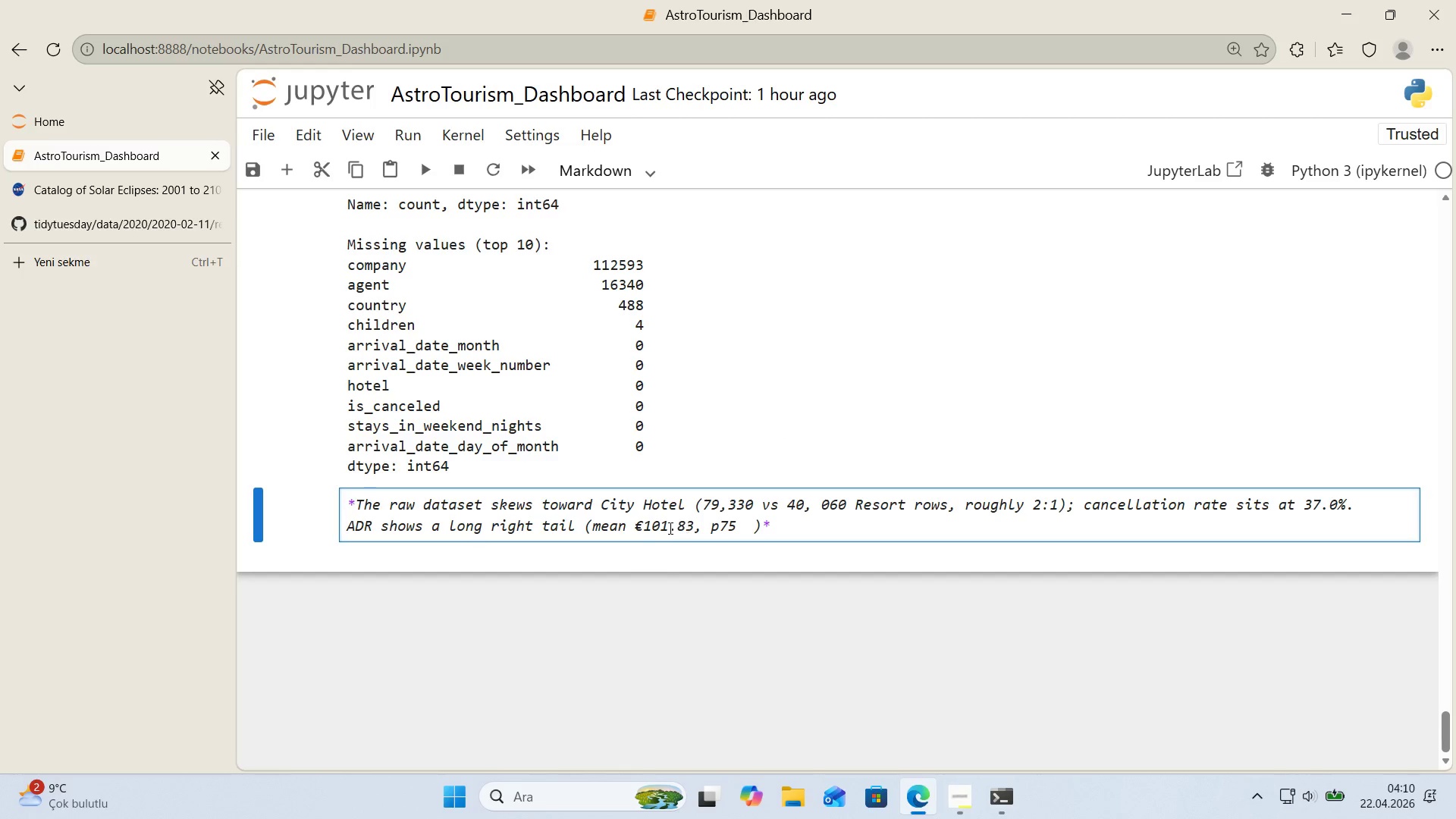 
left_click_drag(start_coordinate=[645, 528], to_coordinate=[637, 527])
 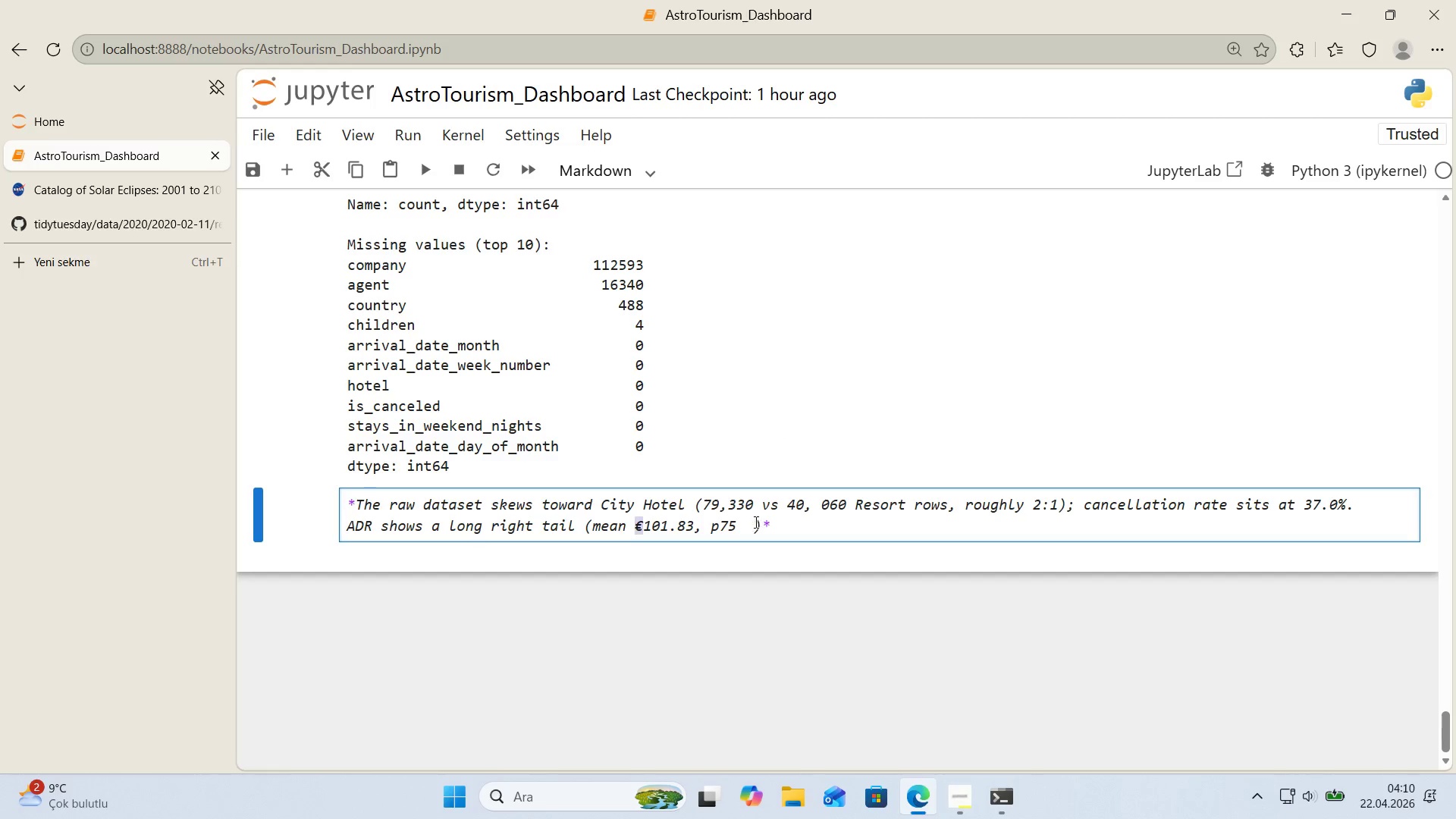 
key(Control+ControlLeft)
 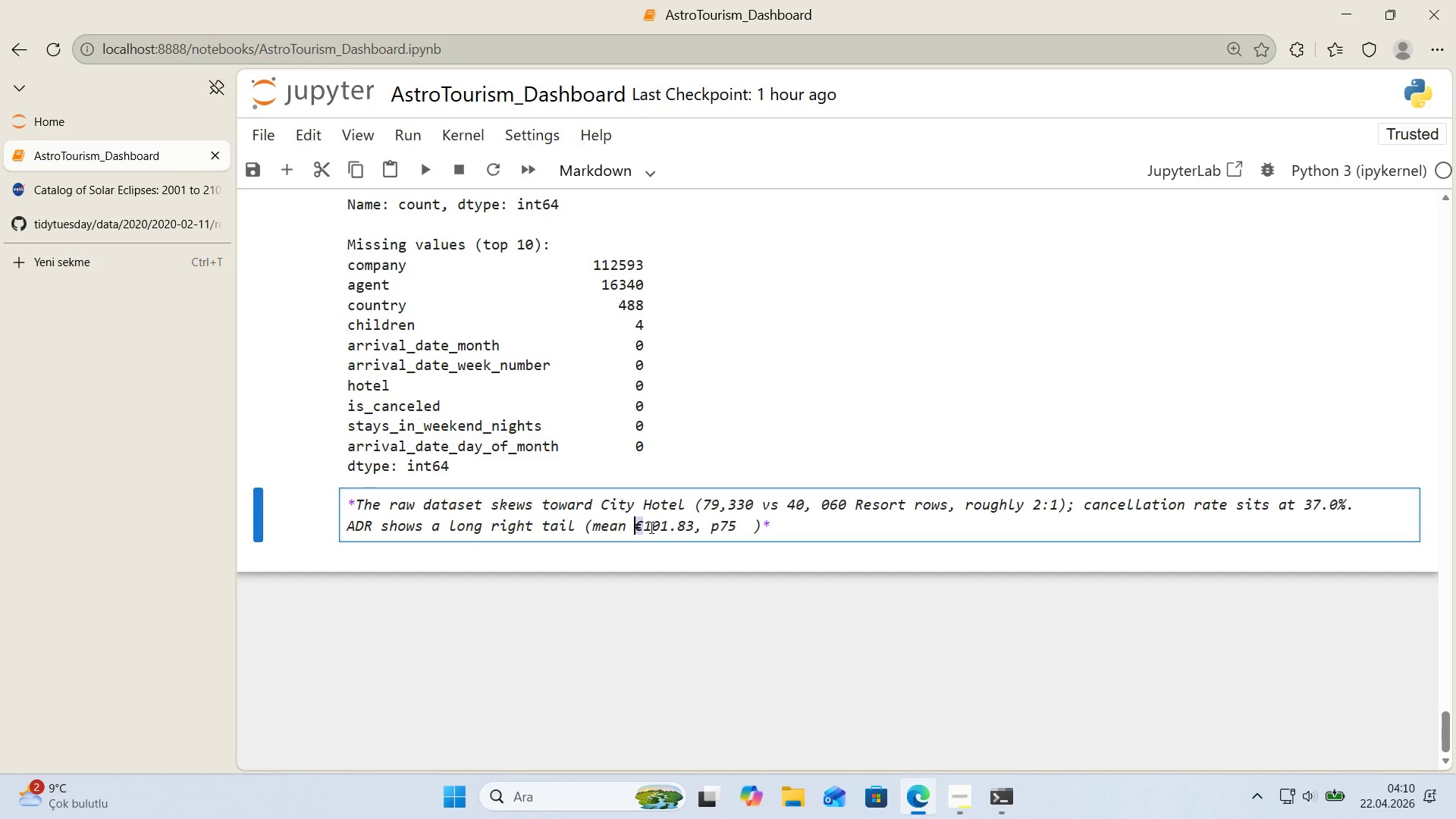 
key(Control+C)
 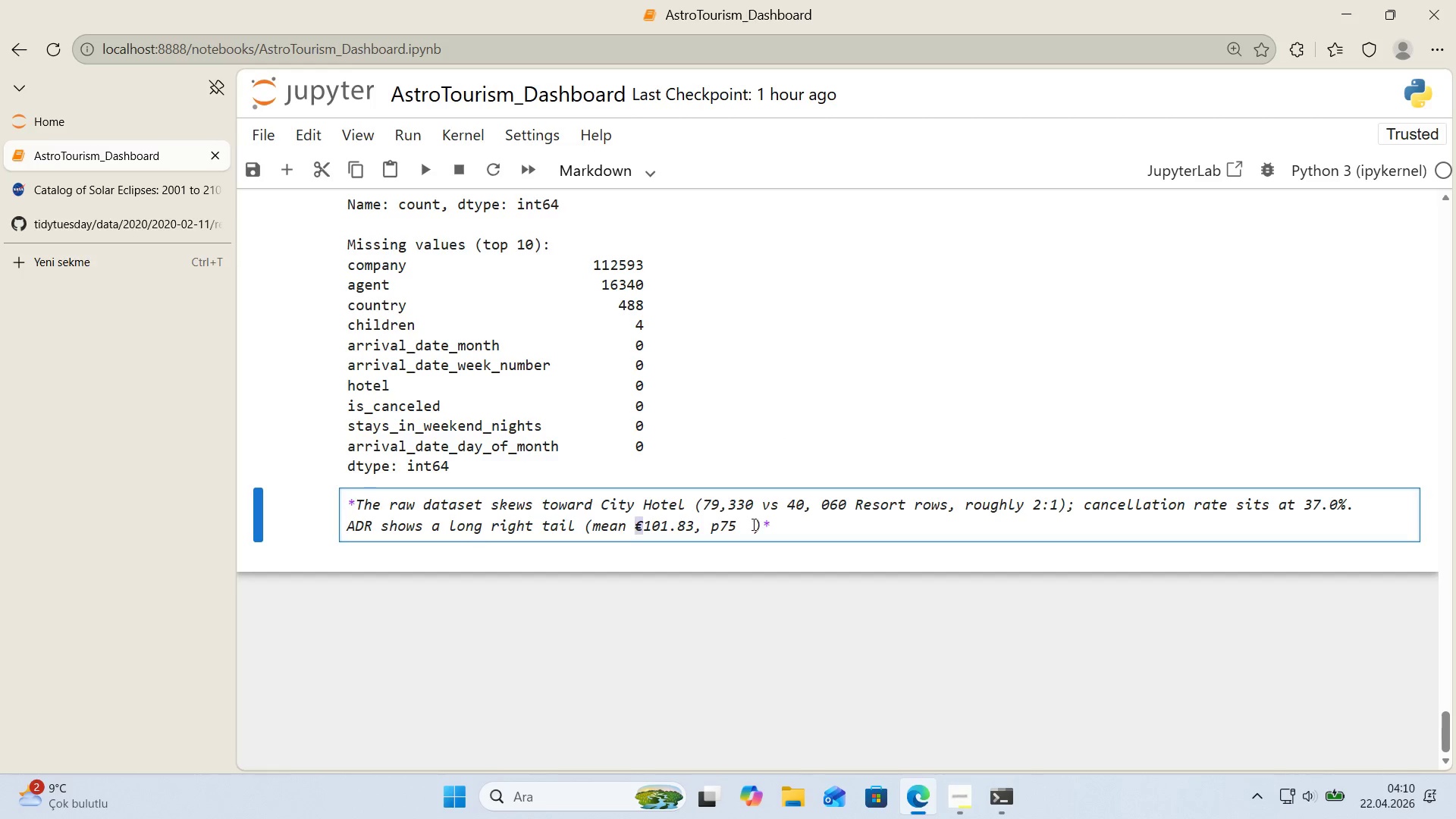 
key(Control+ControlLeft)
 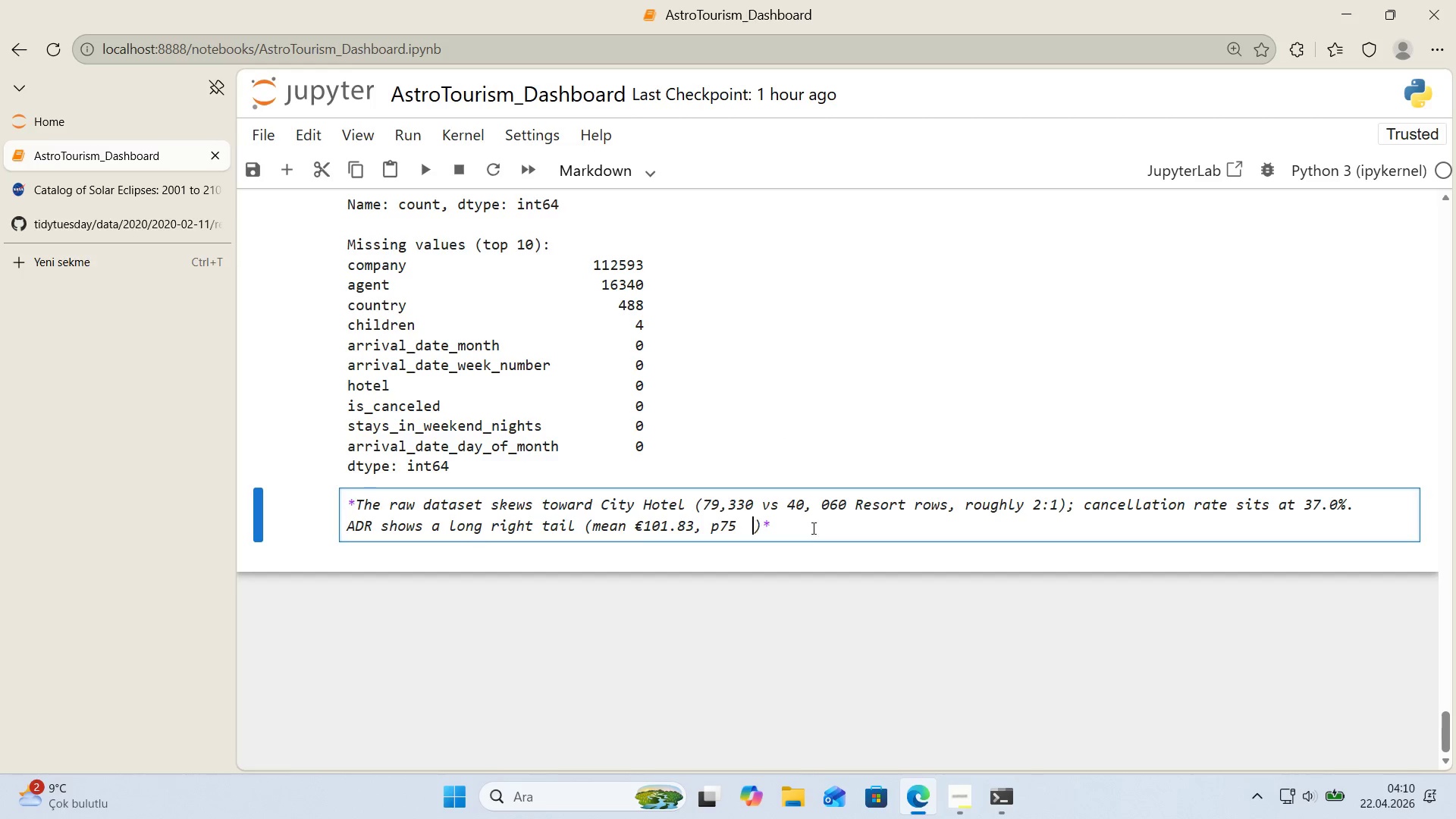 
key(Control+V)
 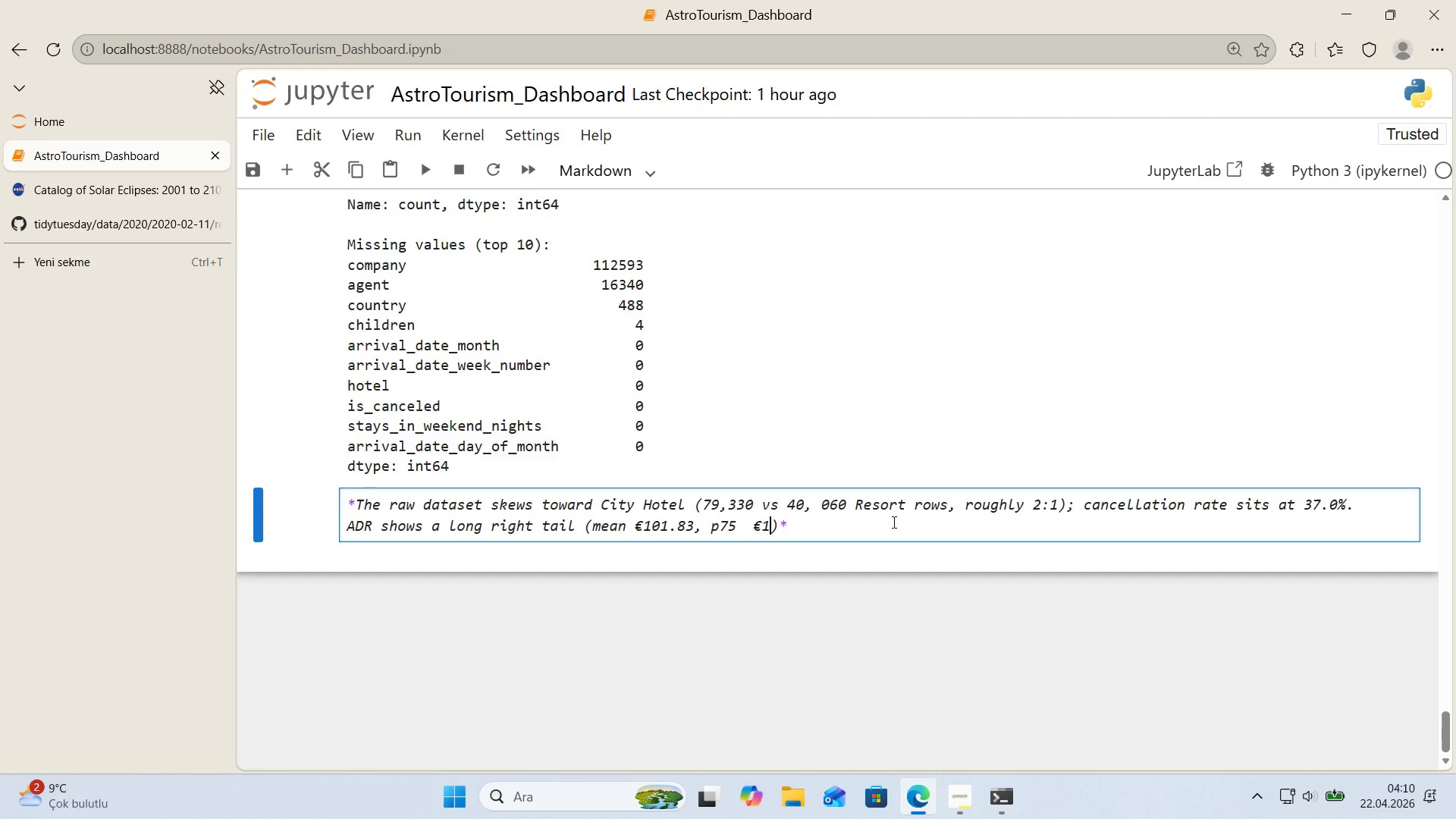 
type(126, max )
 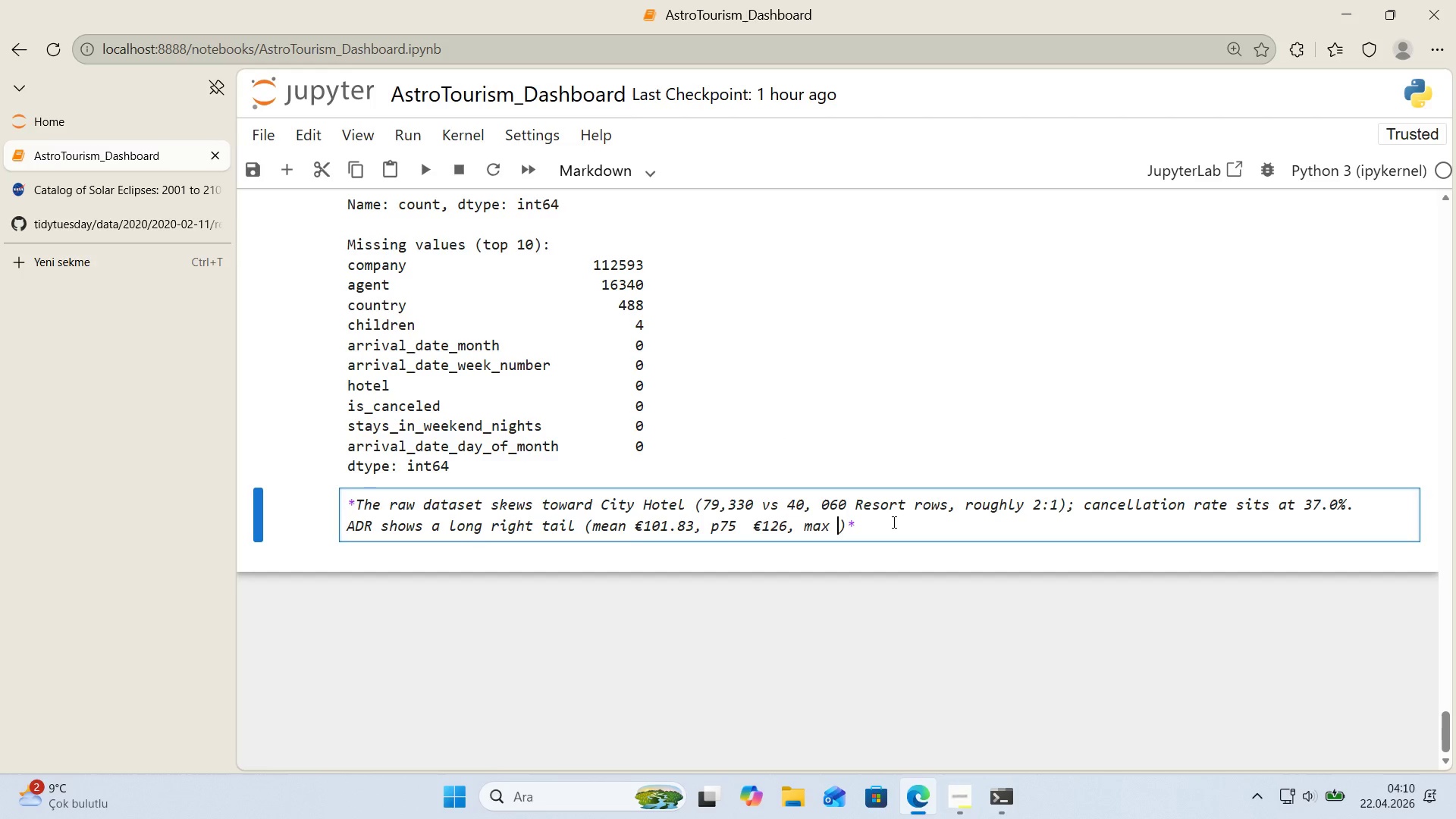 
key(Control+V)
 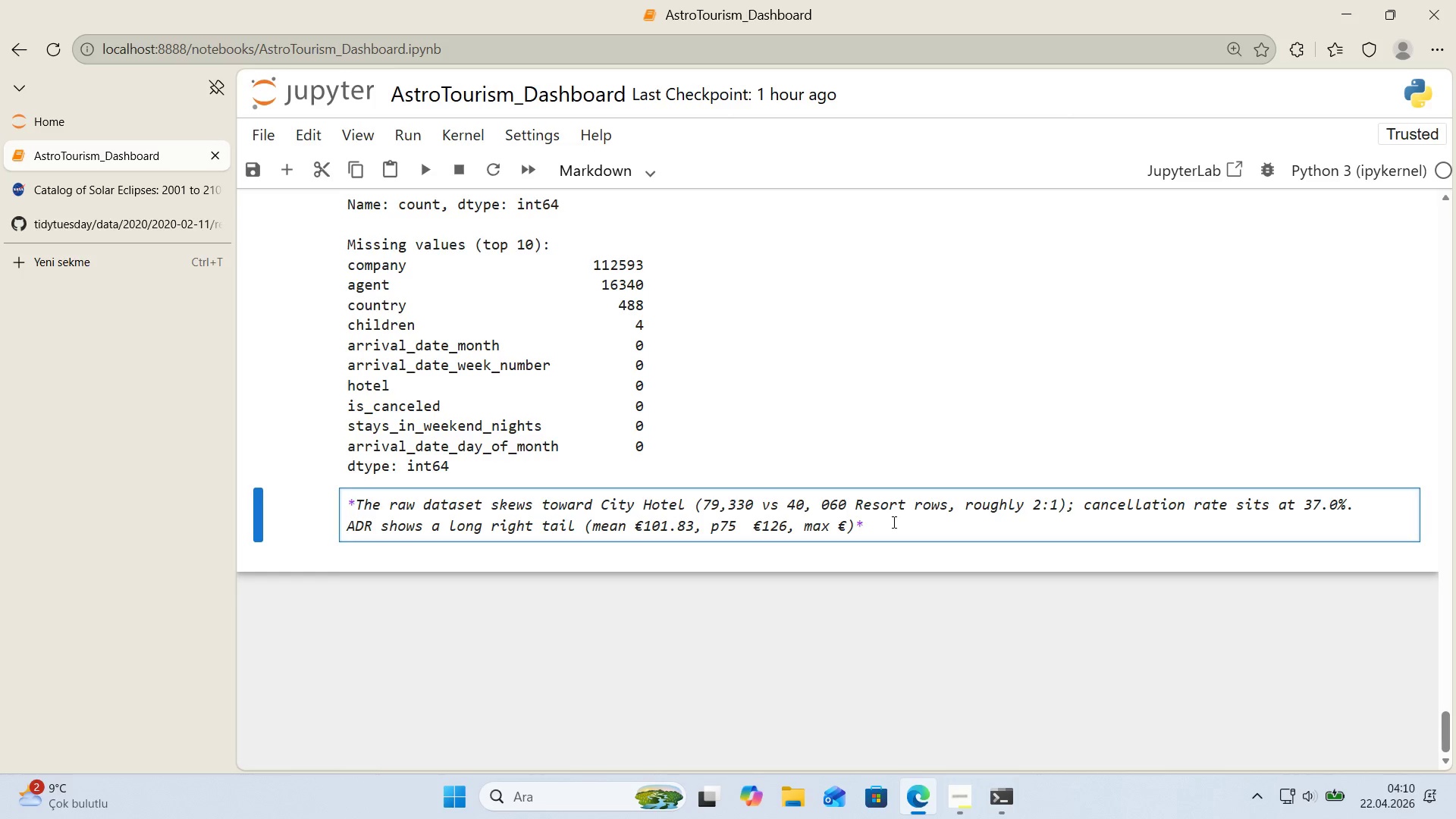 
type(5,400)
 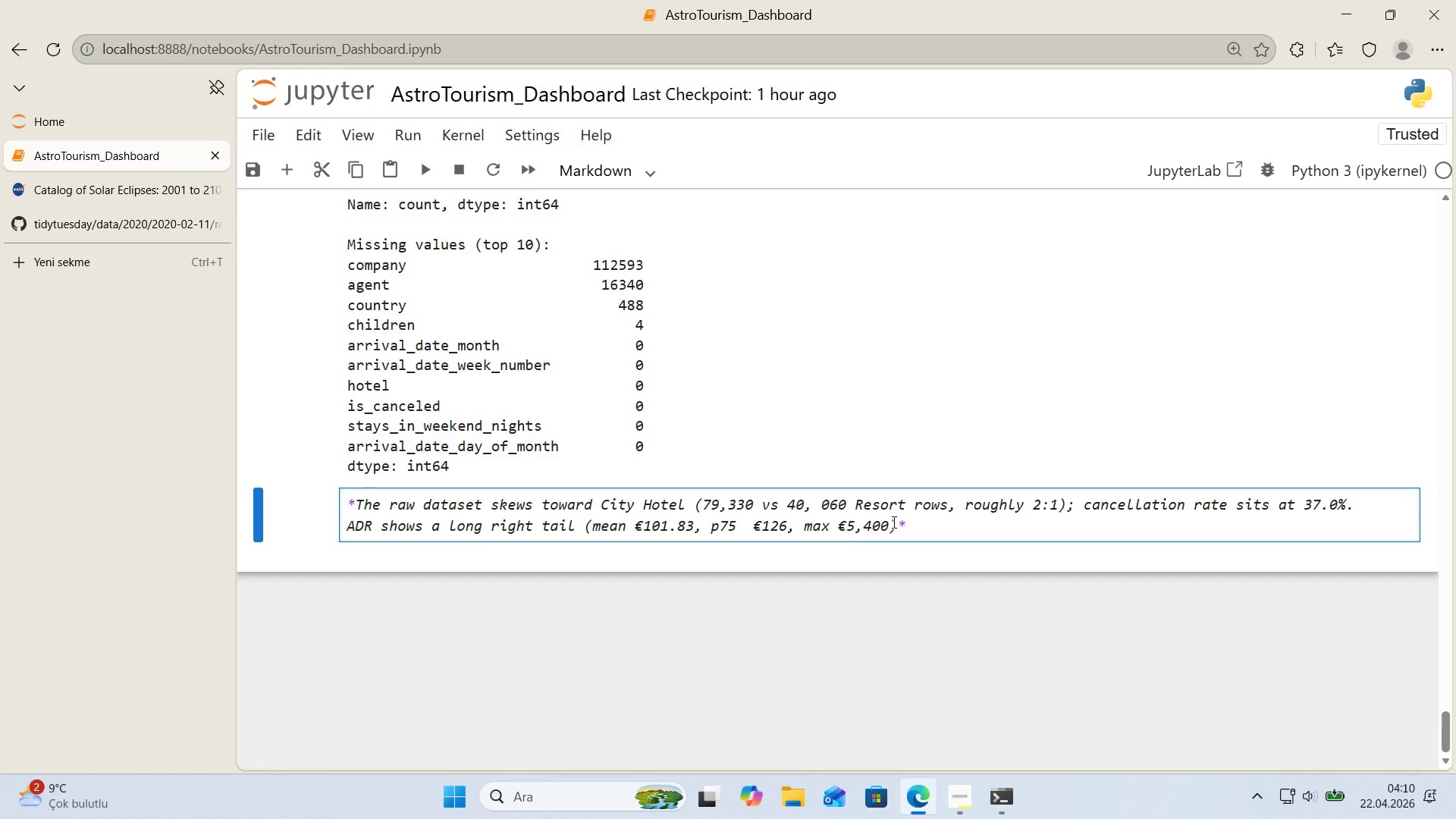 
key(ArrowRight)
 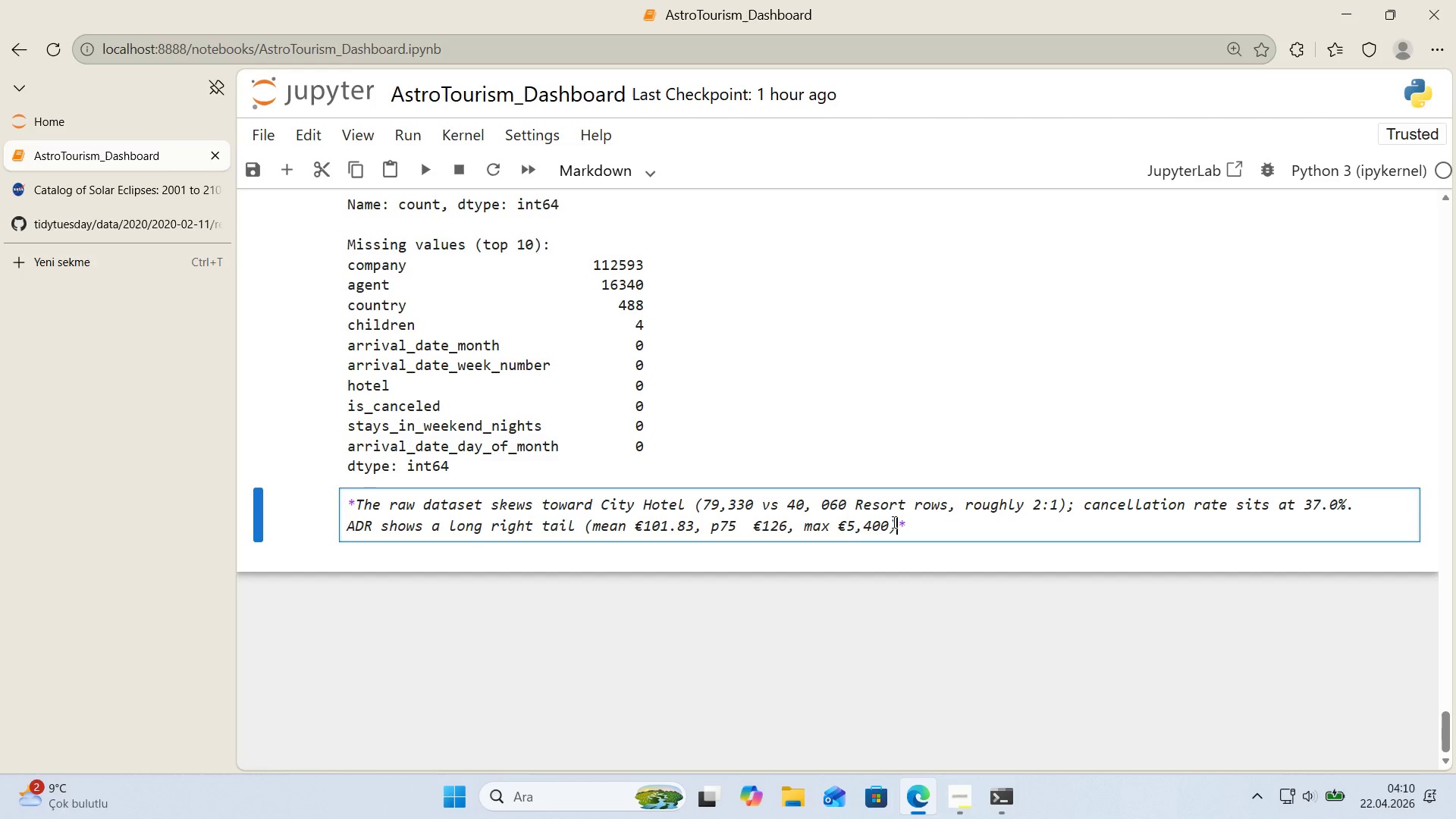 
type( the max 's )
 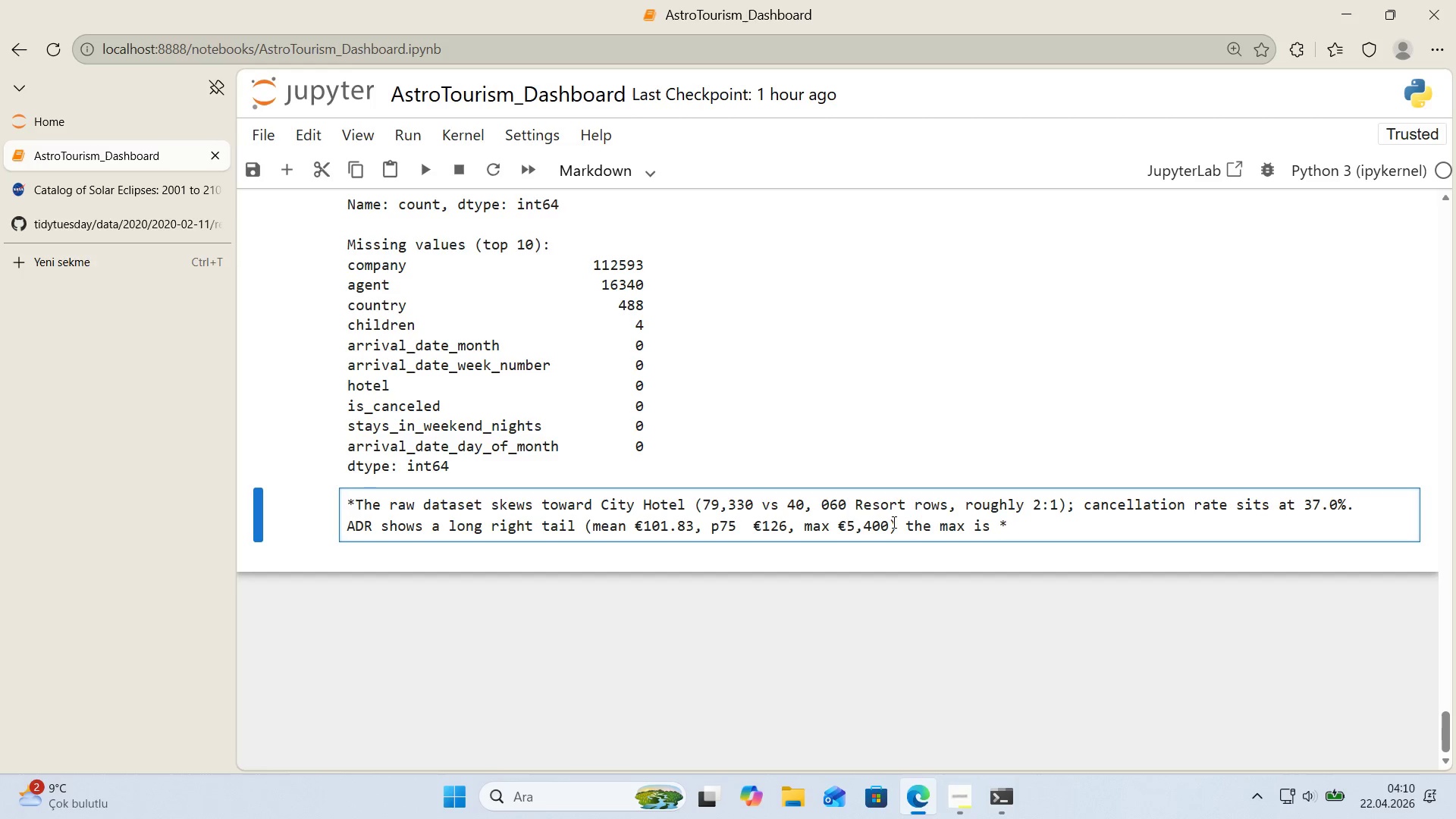 
key(Alt+Control+BracketRight)
 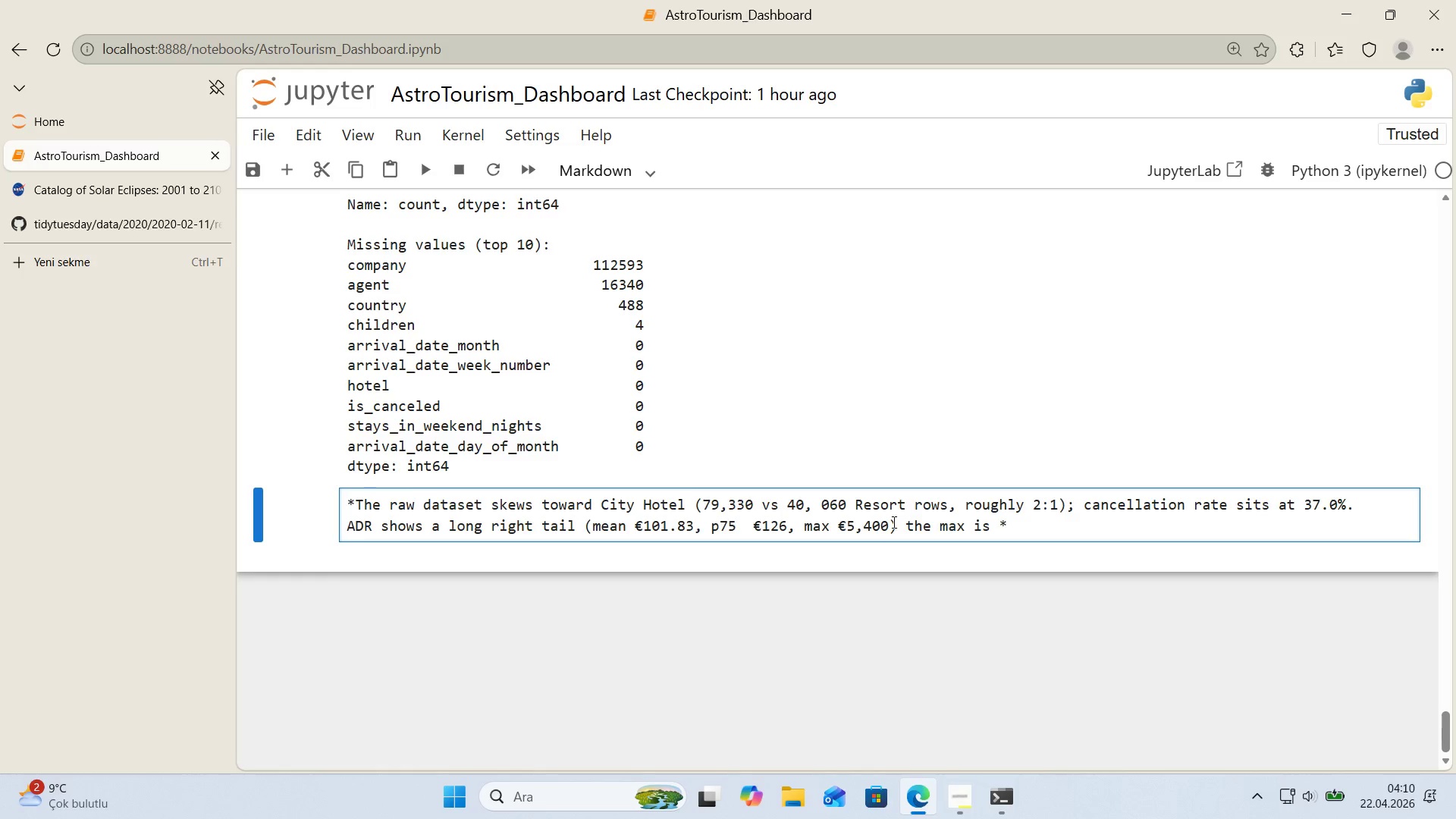 
type(43x the med'an, conf'rm'ng the need for an outl'er cap. A nefa)
key(Backspace)
key(Backspace)
type(gat've m'n'mum *()
 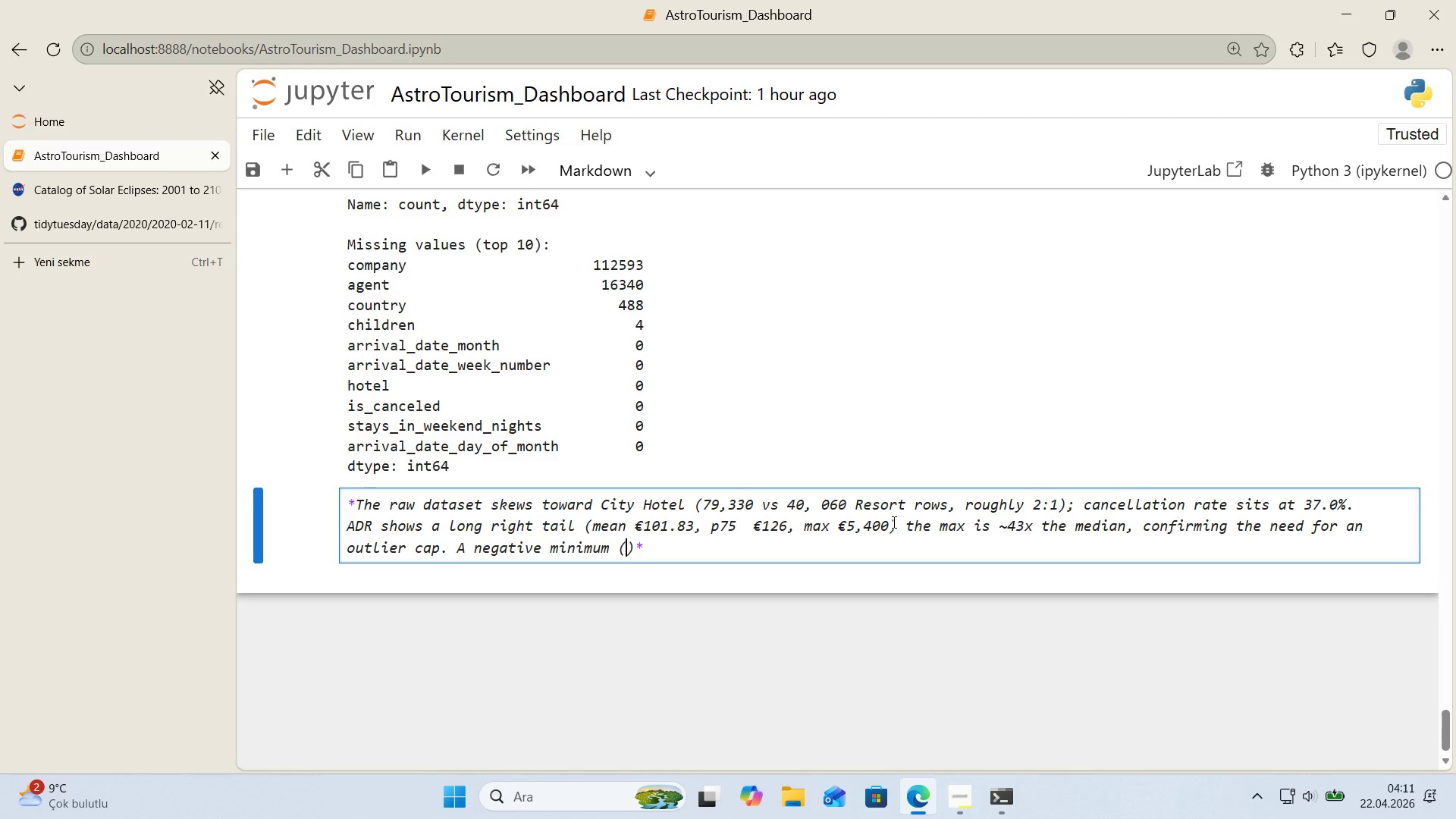 
 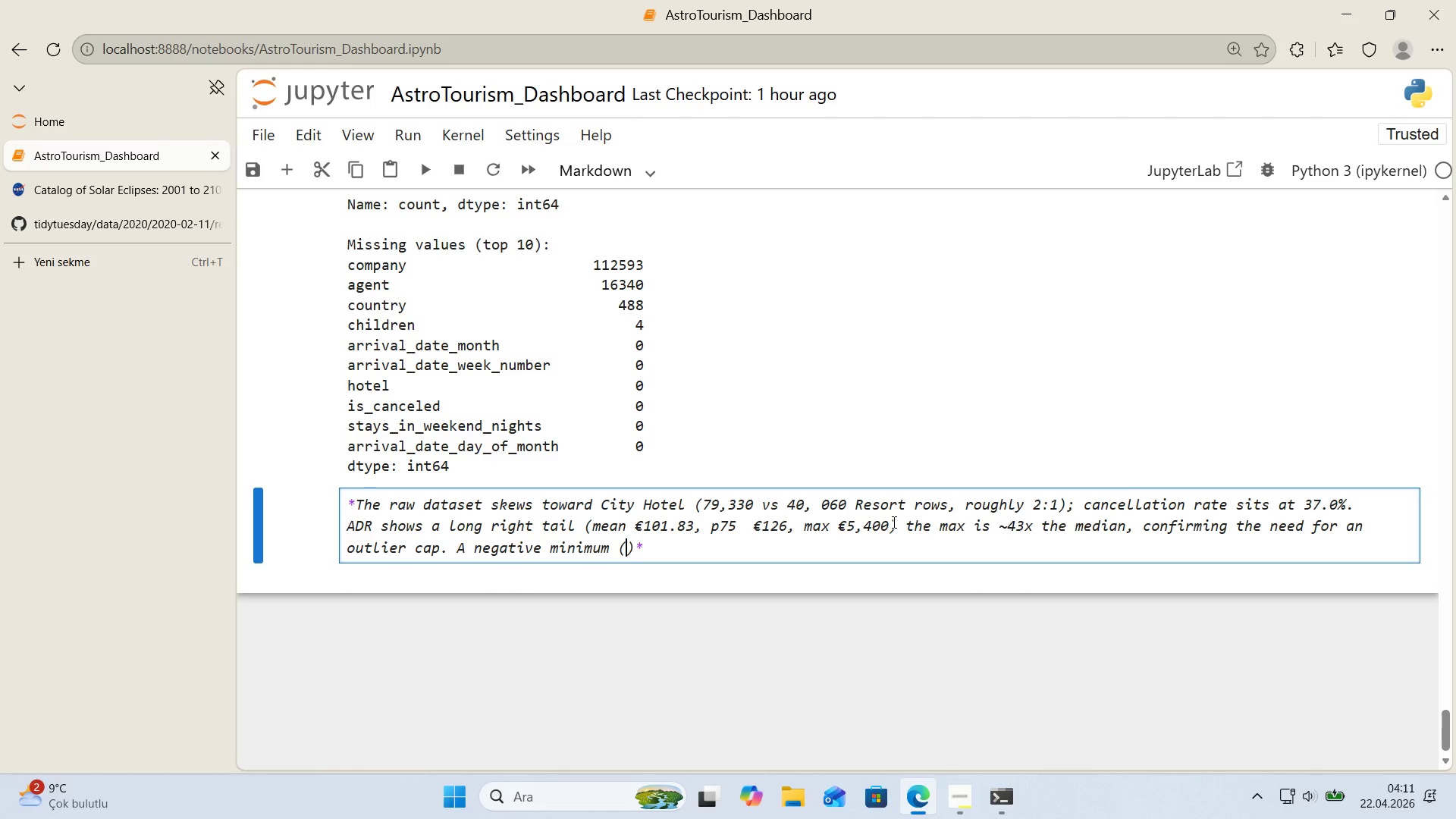 
key(ArrowLeft)
 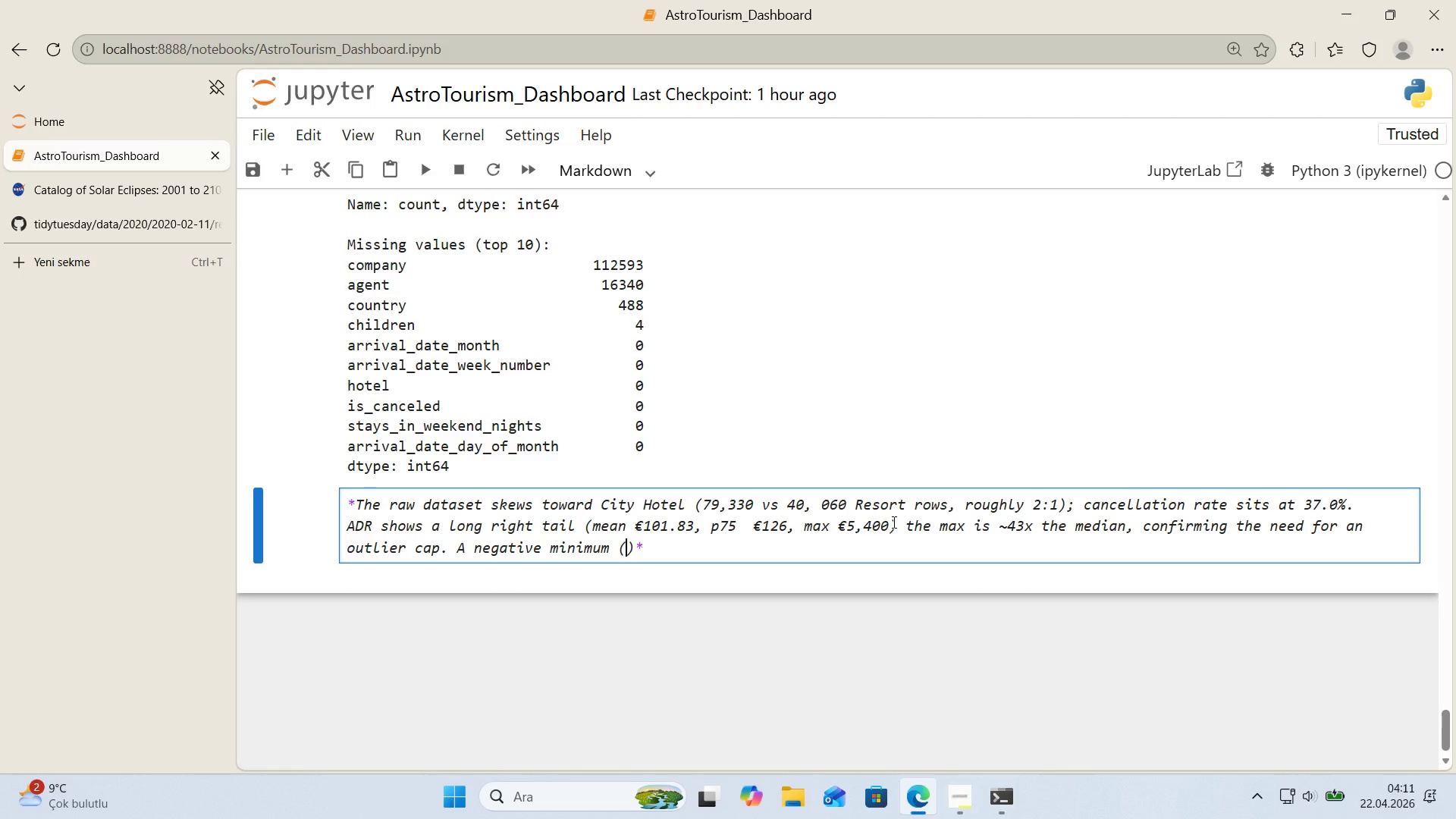 
key(NumpadSubtract)
 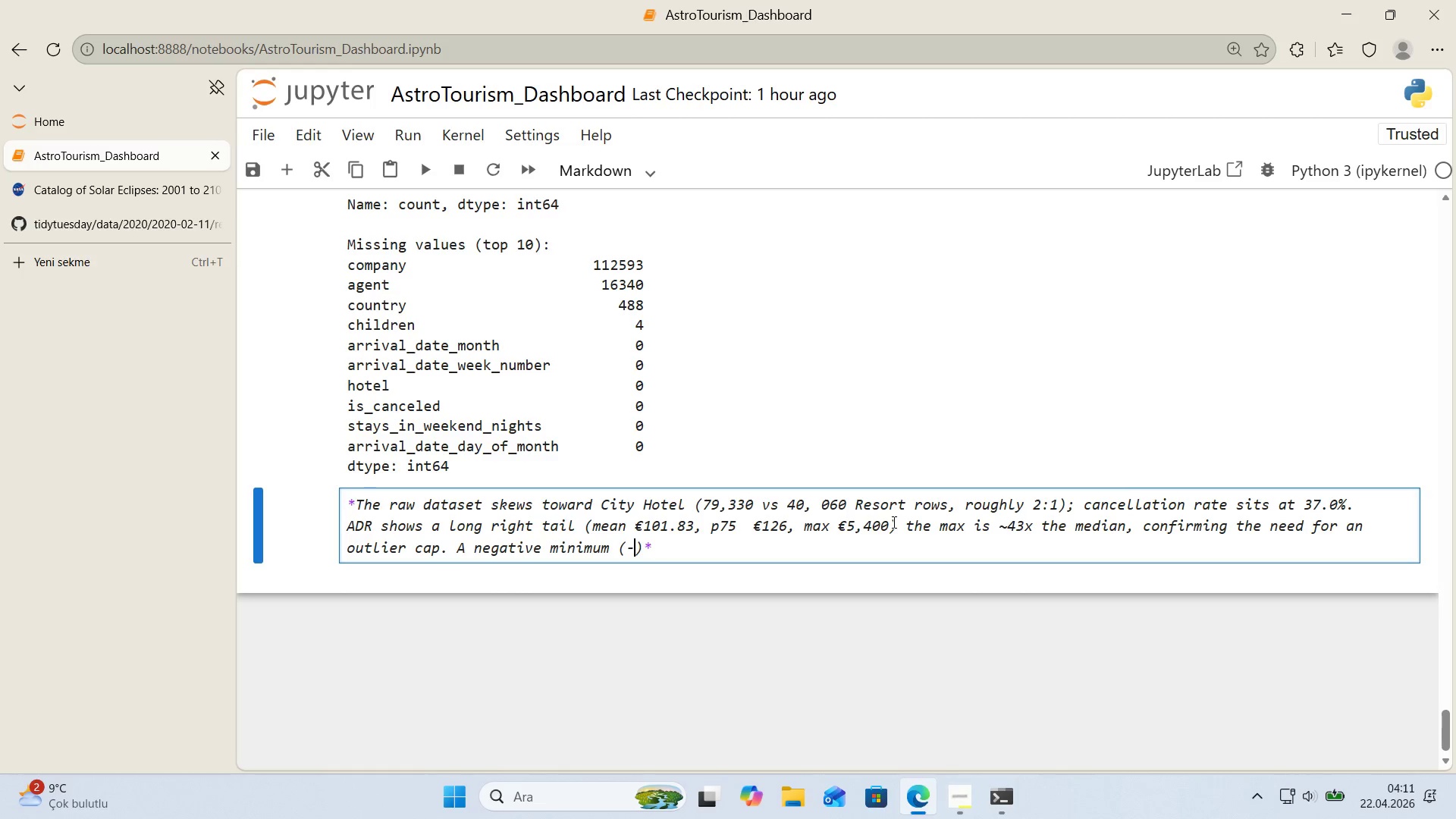 
key(Control+V)
 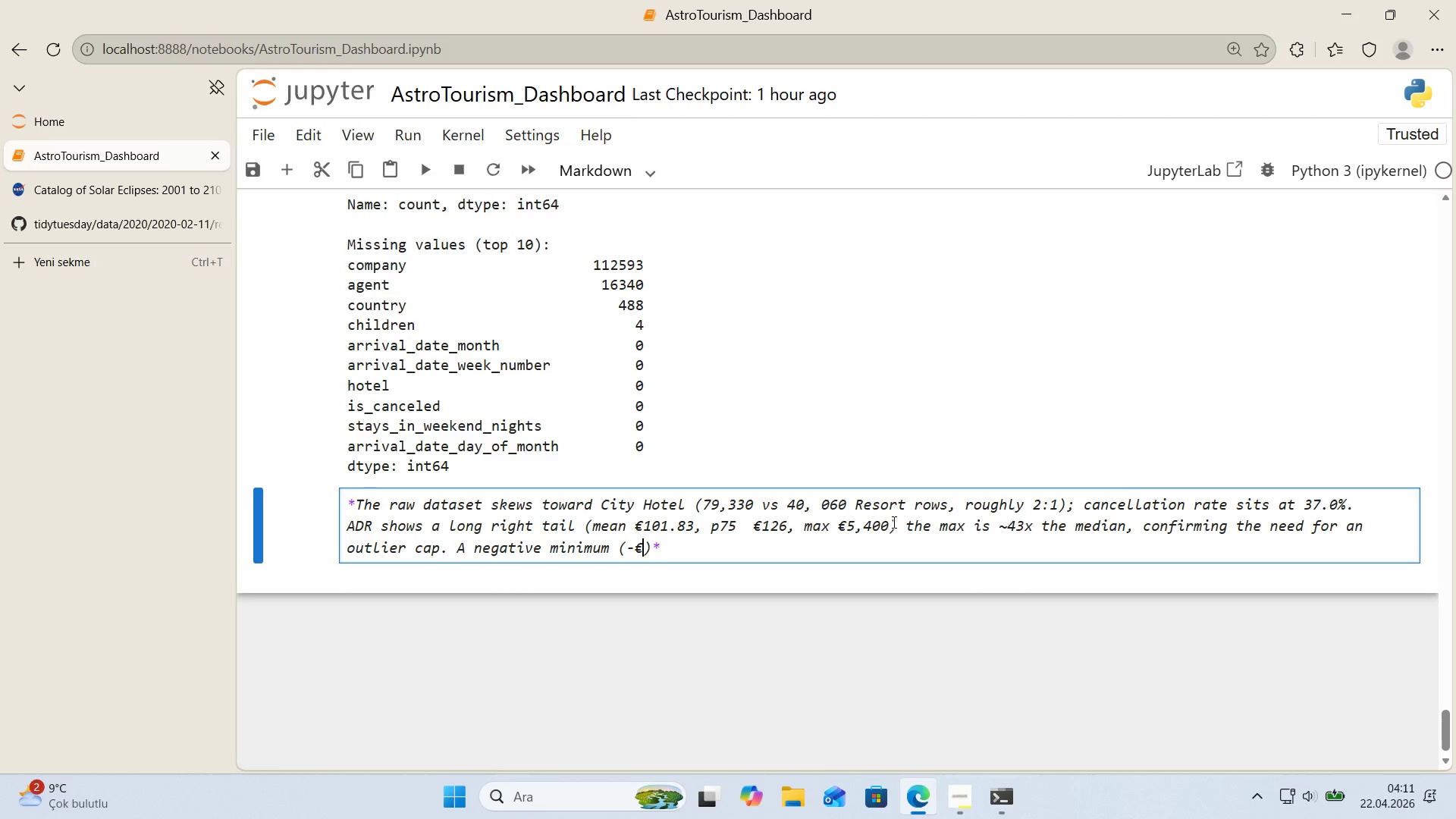 
type(6.38)
 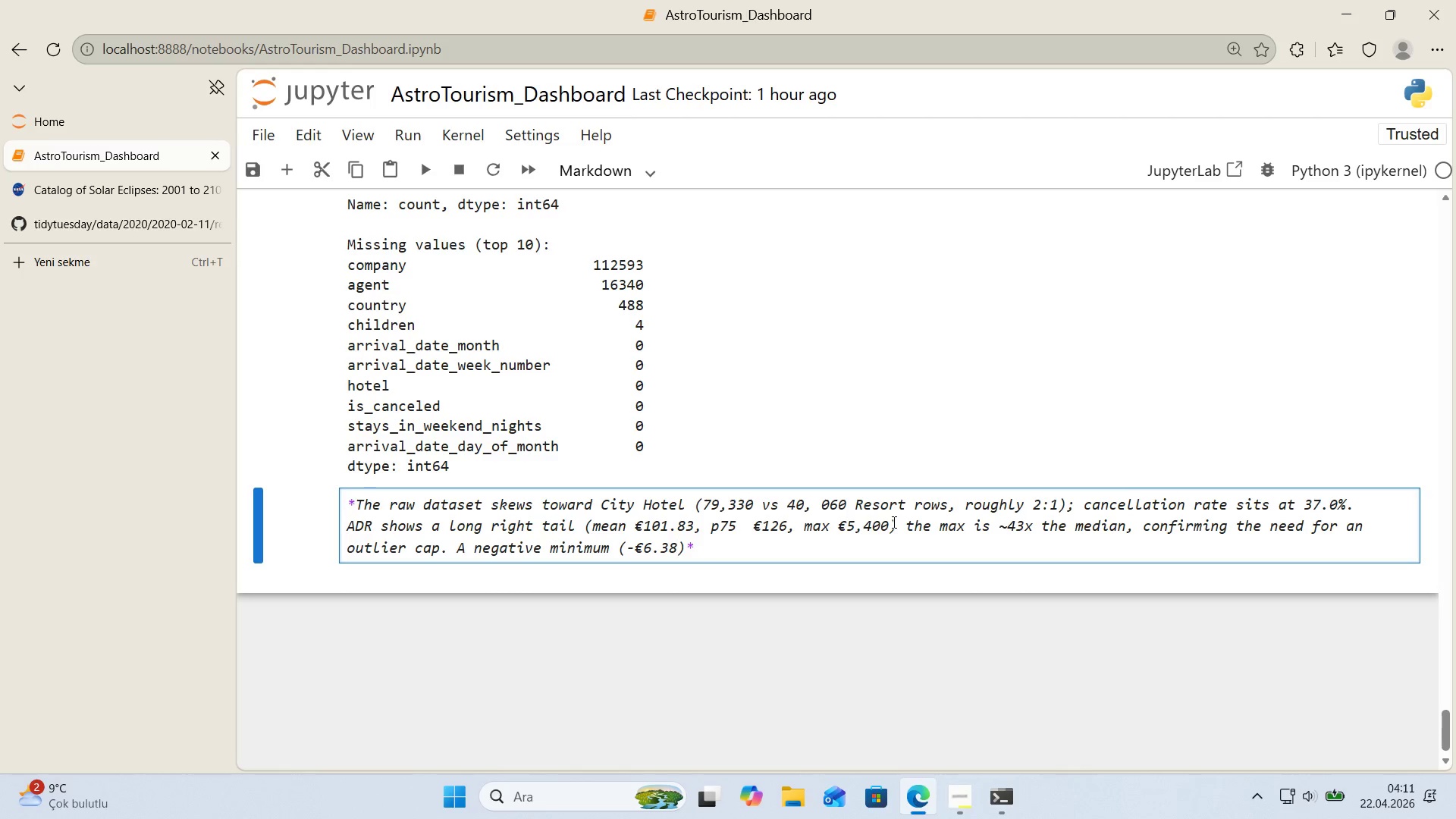 
key(ArrowRight)
 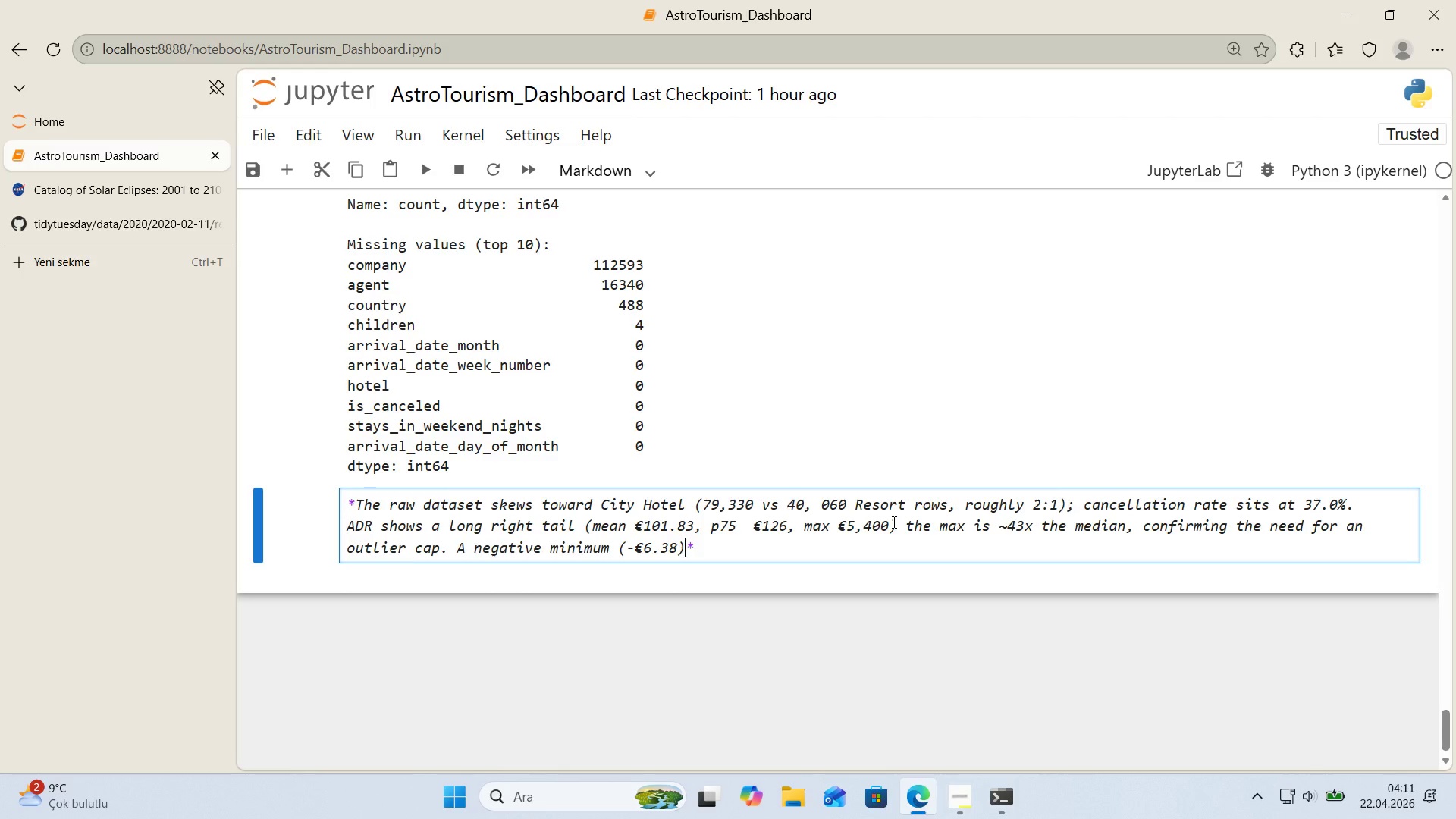 
type( also surfaced, 'nd'cat'ng refund&correct'on )
 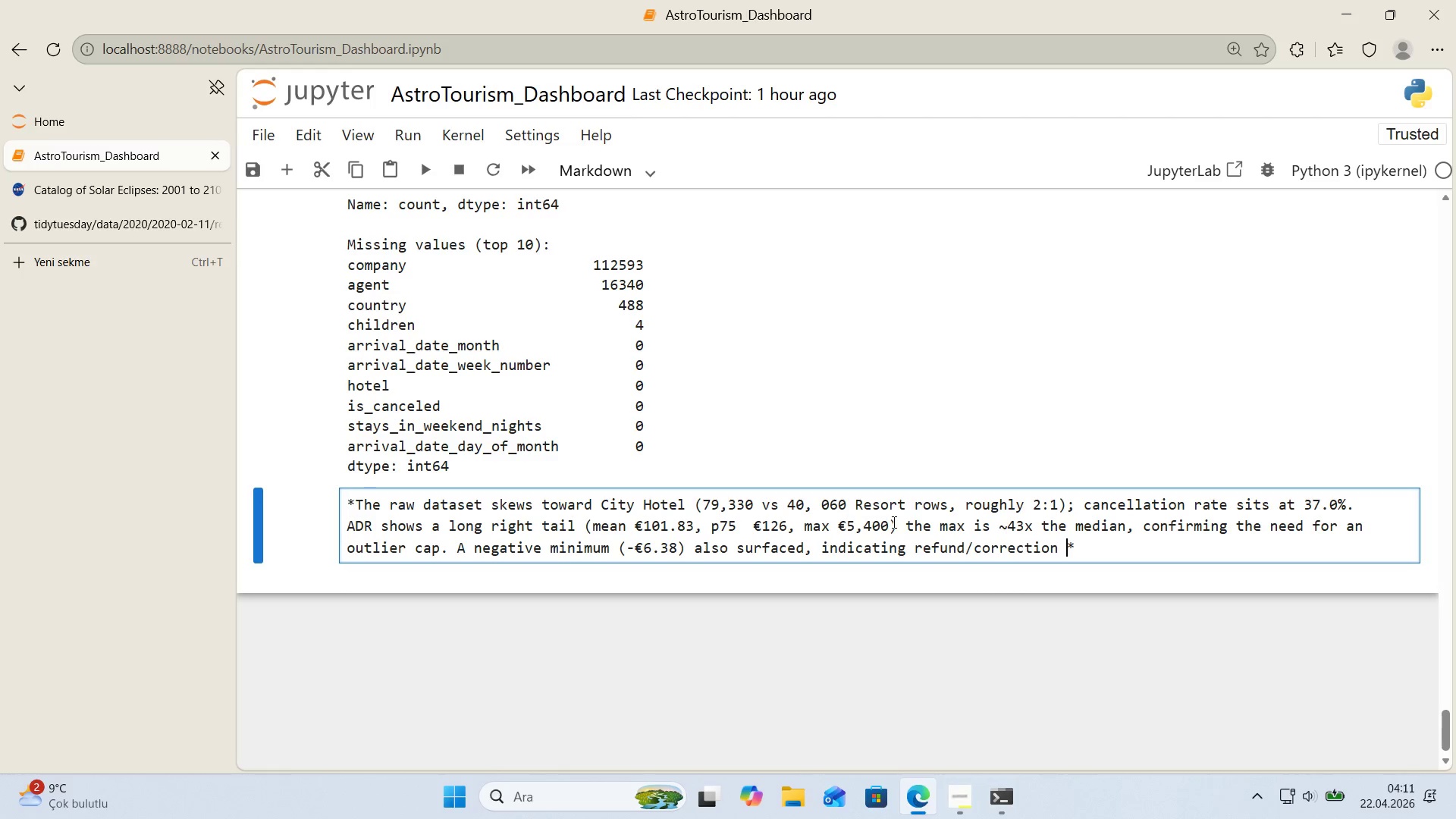 
type(entr'es worth not'ng.)
 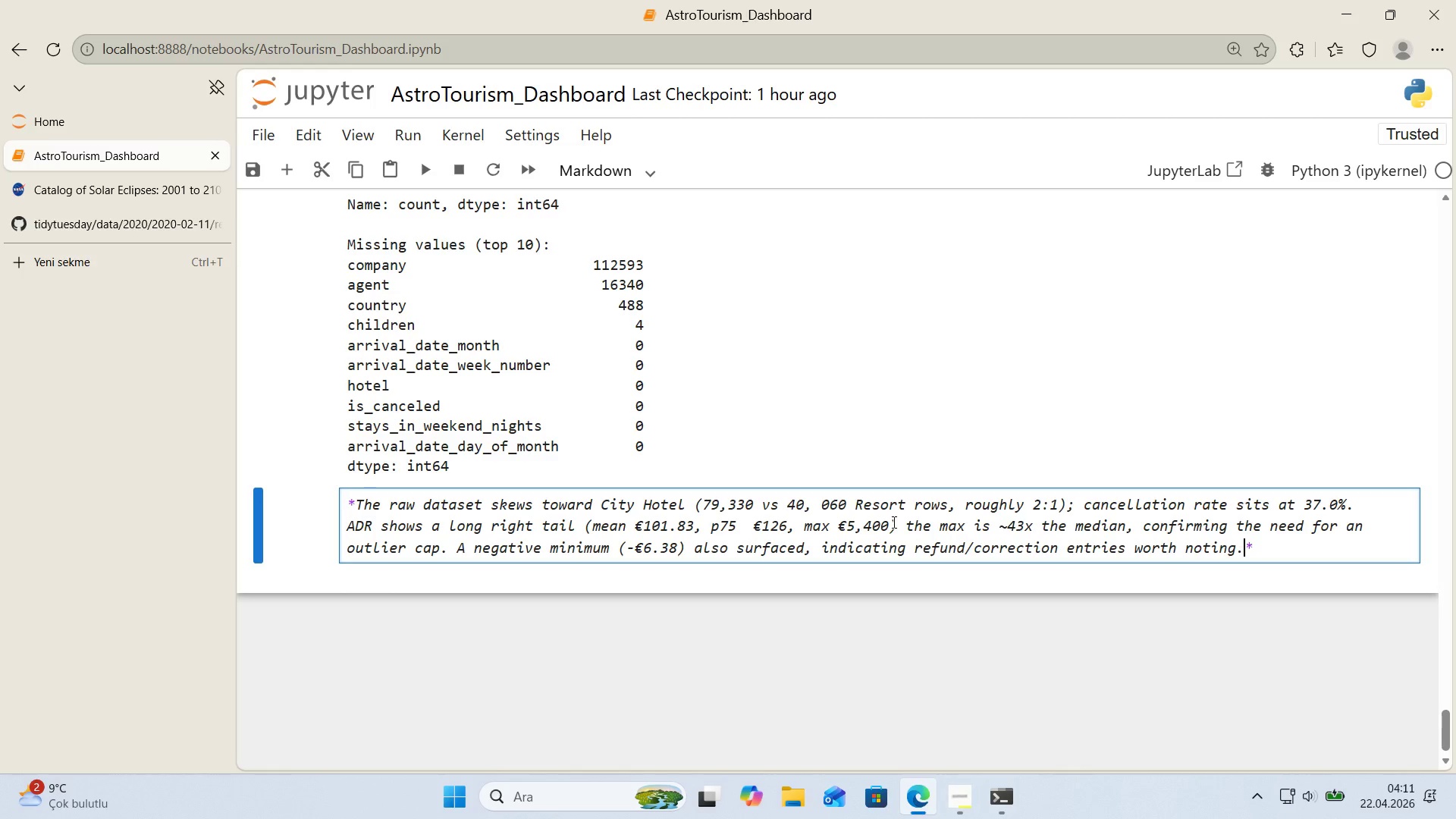 
type( Lead t'me)
key(Backspace)
key(Backspace)
key(Backspace)
key(Backspace)
key(Backspace)
type(-t'me 's heav'ly r'ght-skewed *()
 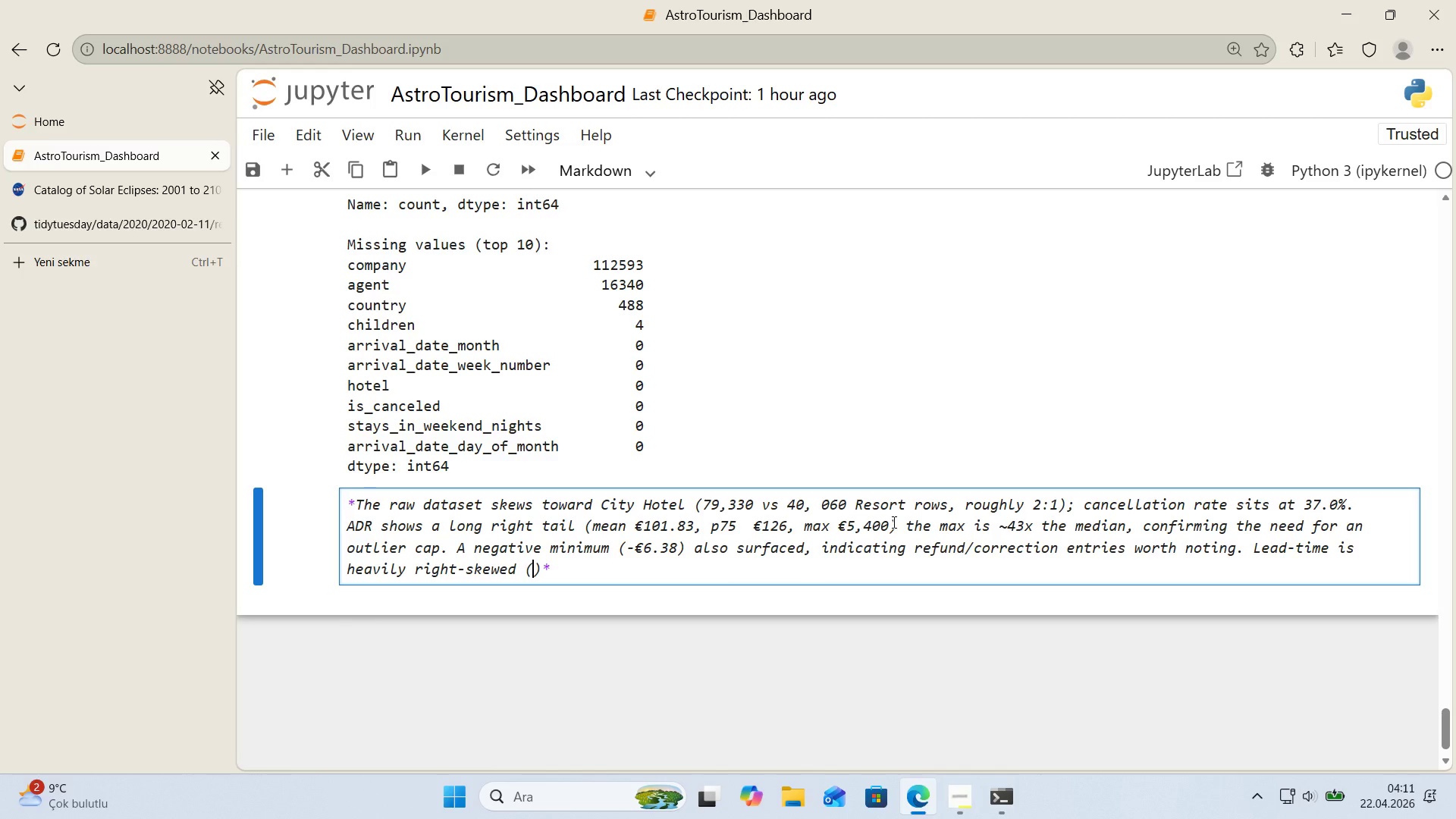 
 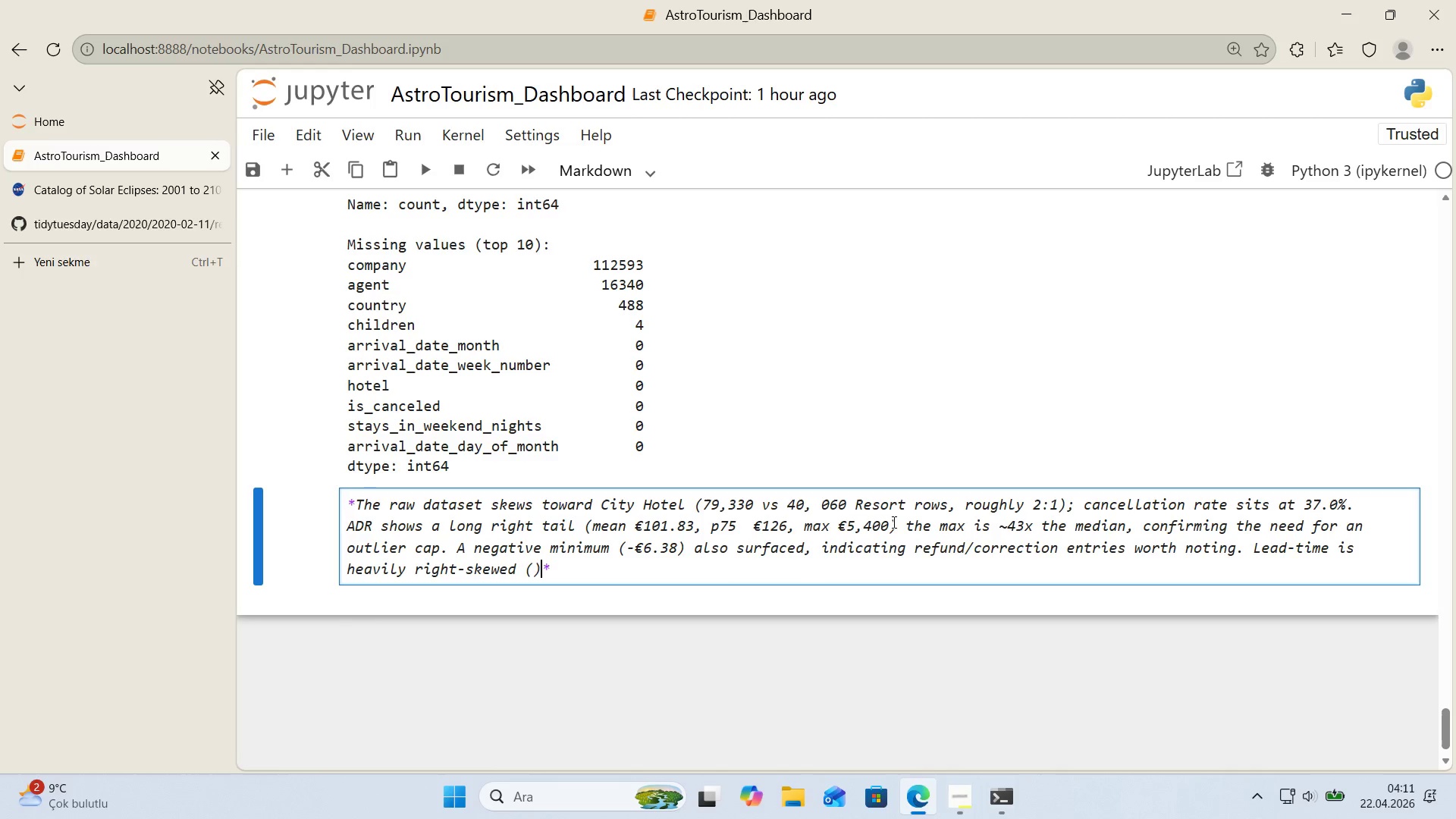 
key(ArrowLeft)
 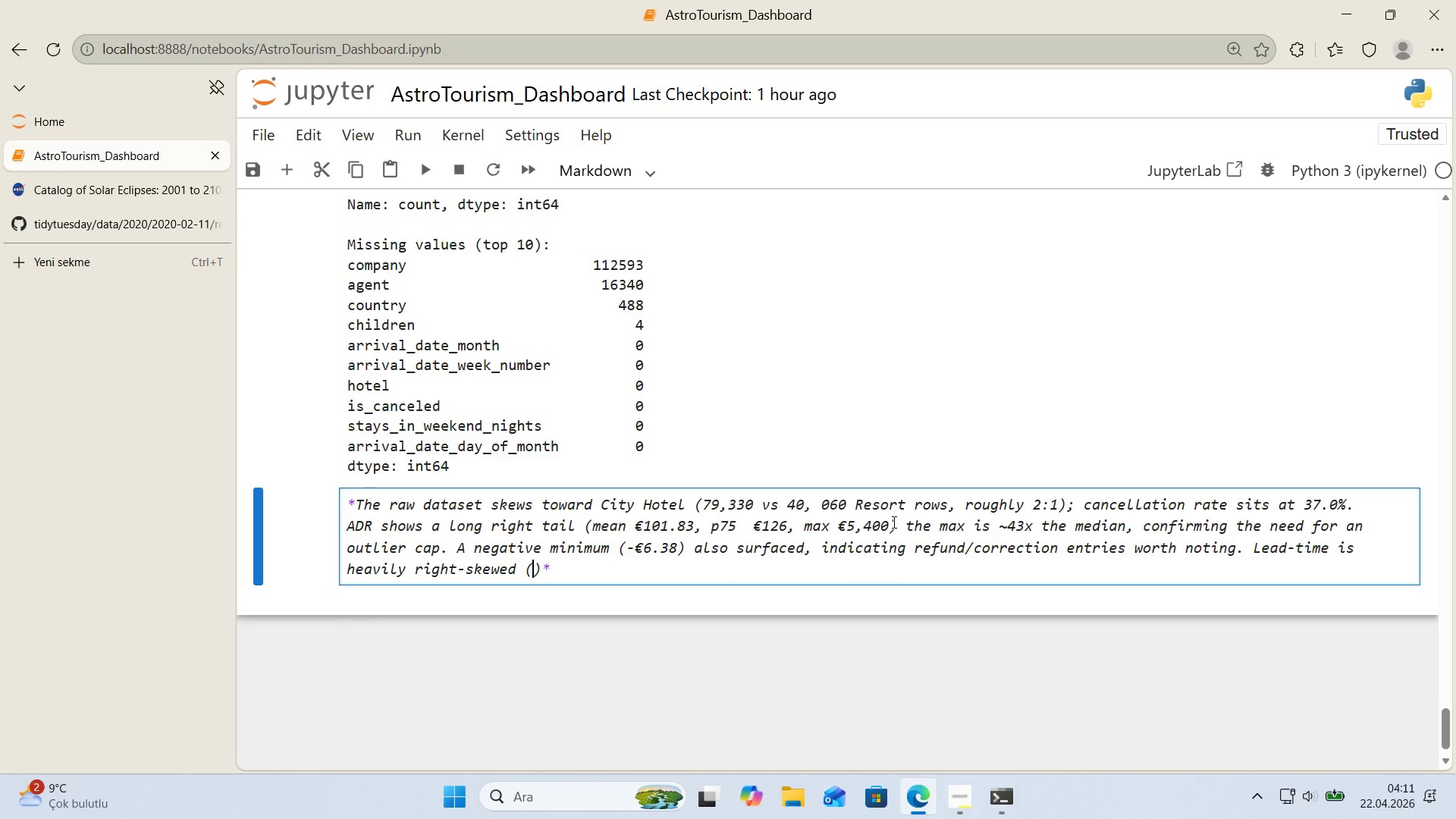 
type(mean 104 days )
key(Backspace)
type(, p75 160')
key(Backspace)
type(, max 737 days)
 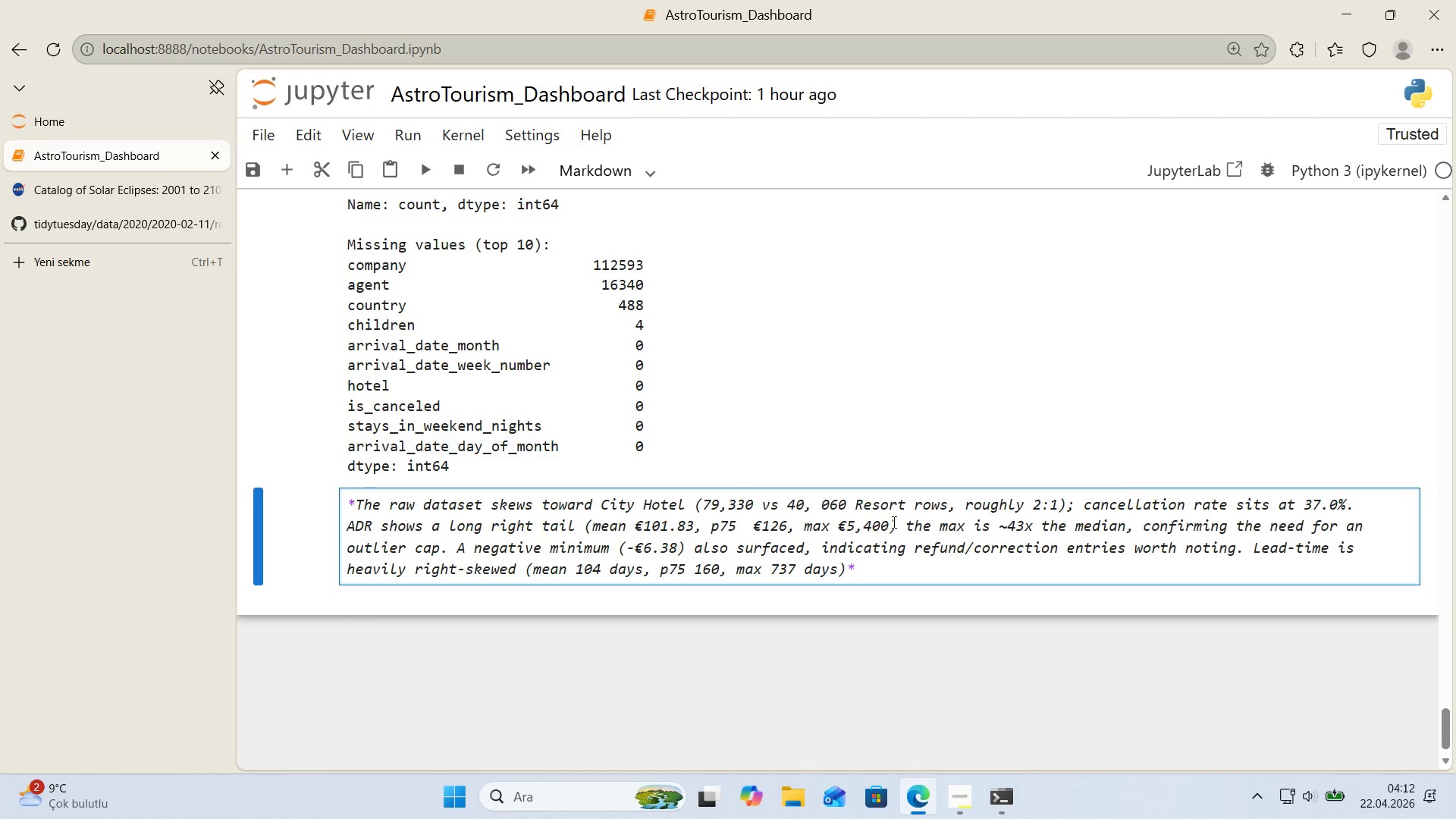 
key(ArrowRight)
 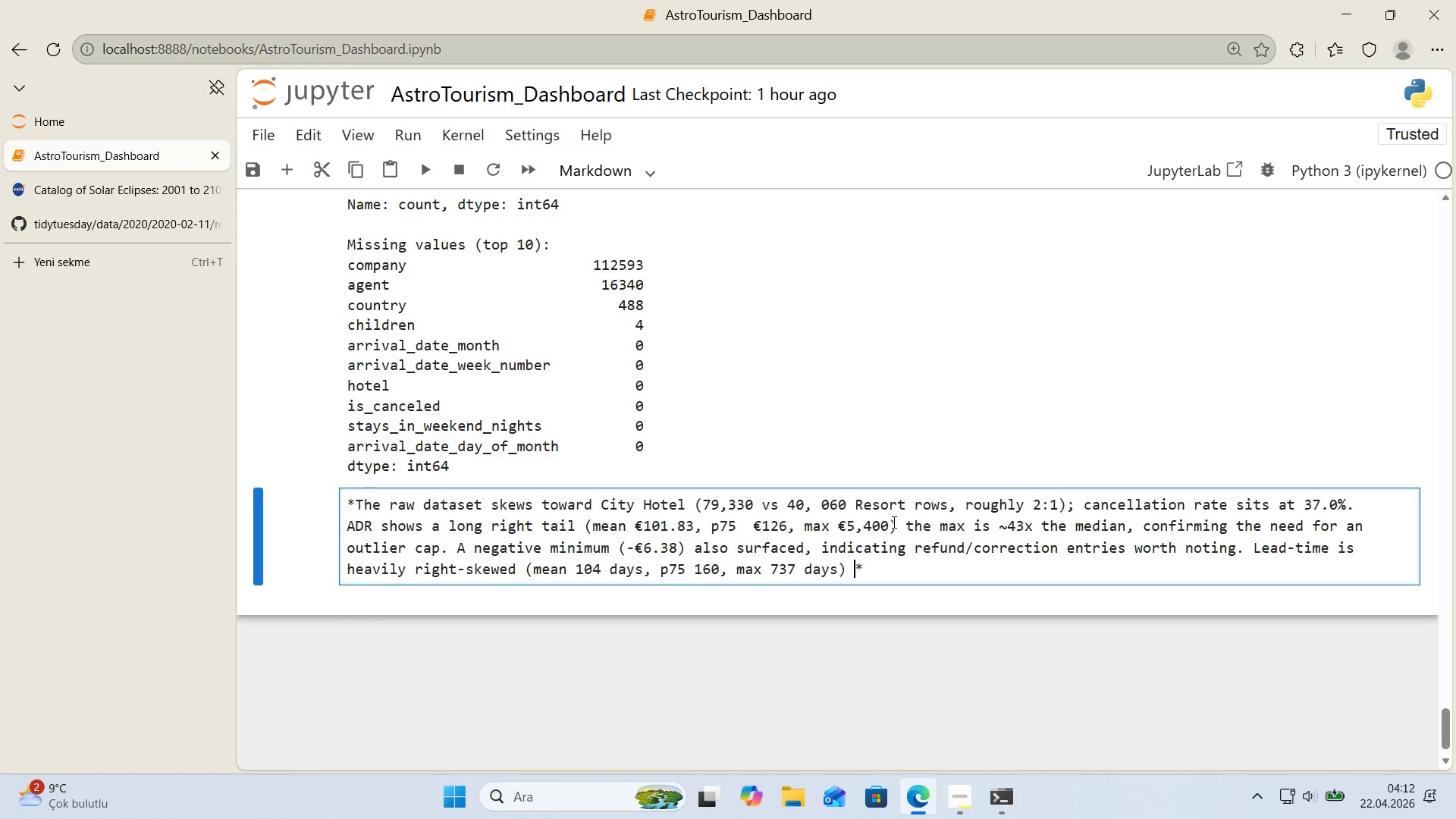 
type( h'le)
key(Backspace)
key(Backspace)
key(Backspace)
key(Backspace)
type(wh'le)
key(Backspace)
key(Backspace)
type(ch ,)
key(Backspace)
type(w'll dr've the Mw)
key(Backspace)
type(WM)
key(Backspace)
type(U-pr'mary cho'ce at the lead-t'me test. M'ss'ng values,)
 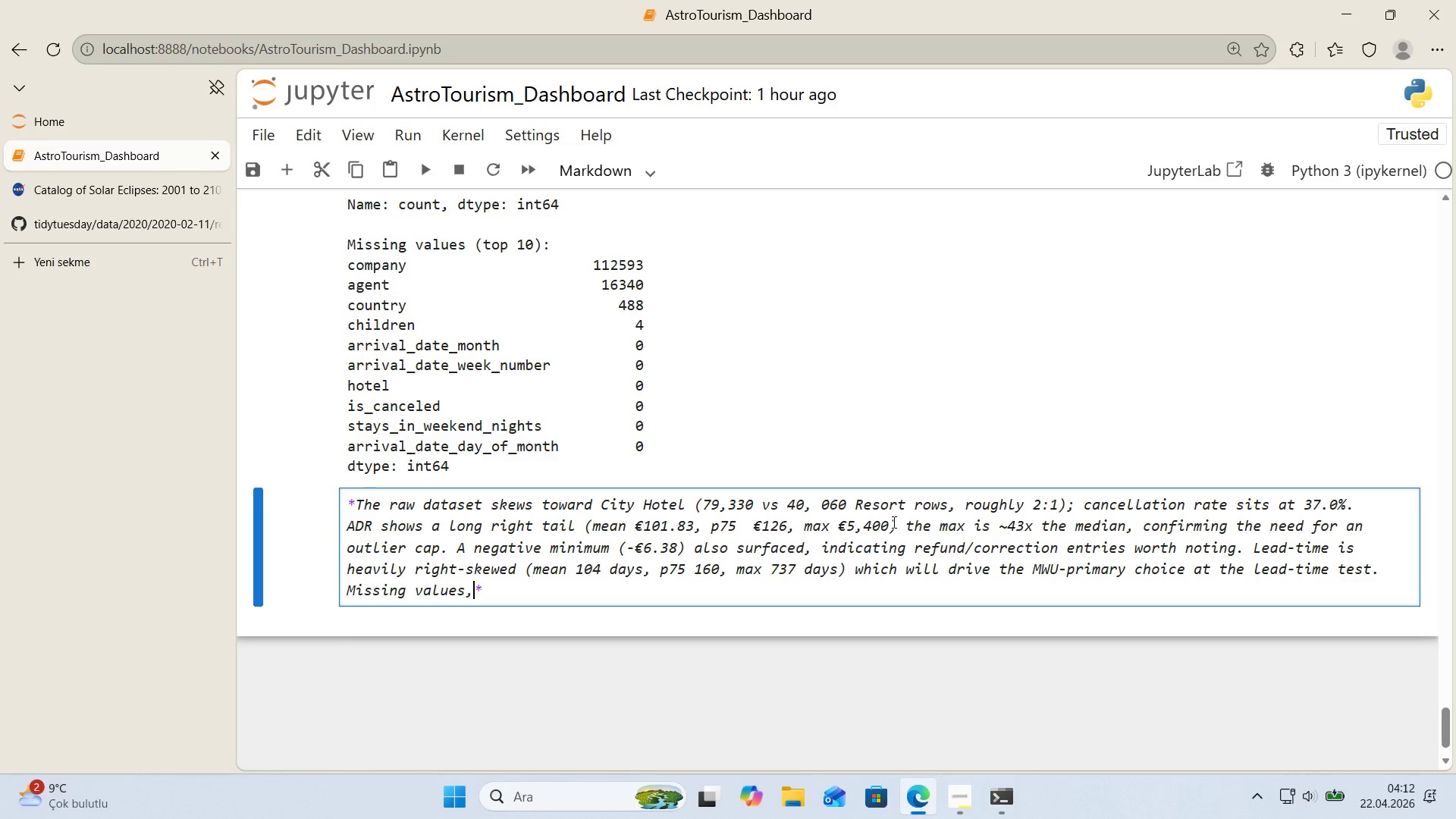 
key(Backspace)
type( concentrate 'n )
 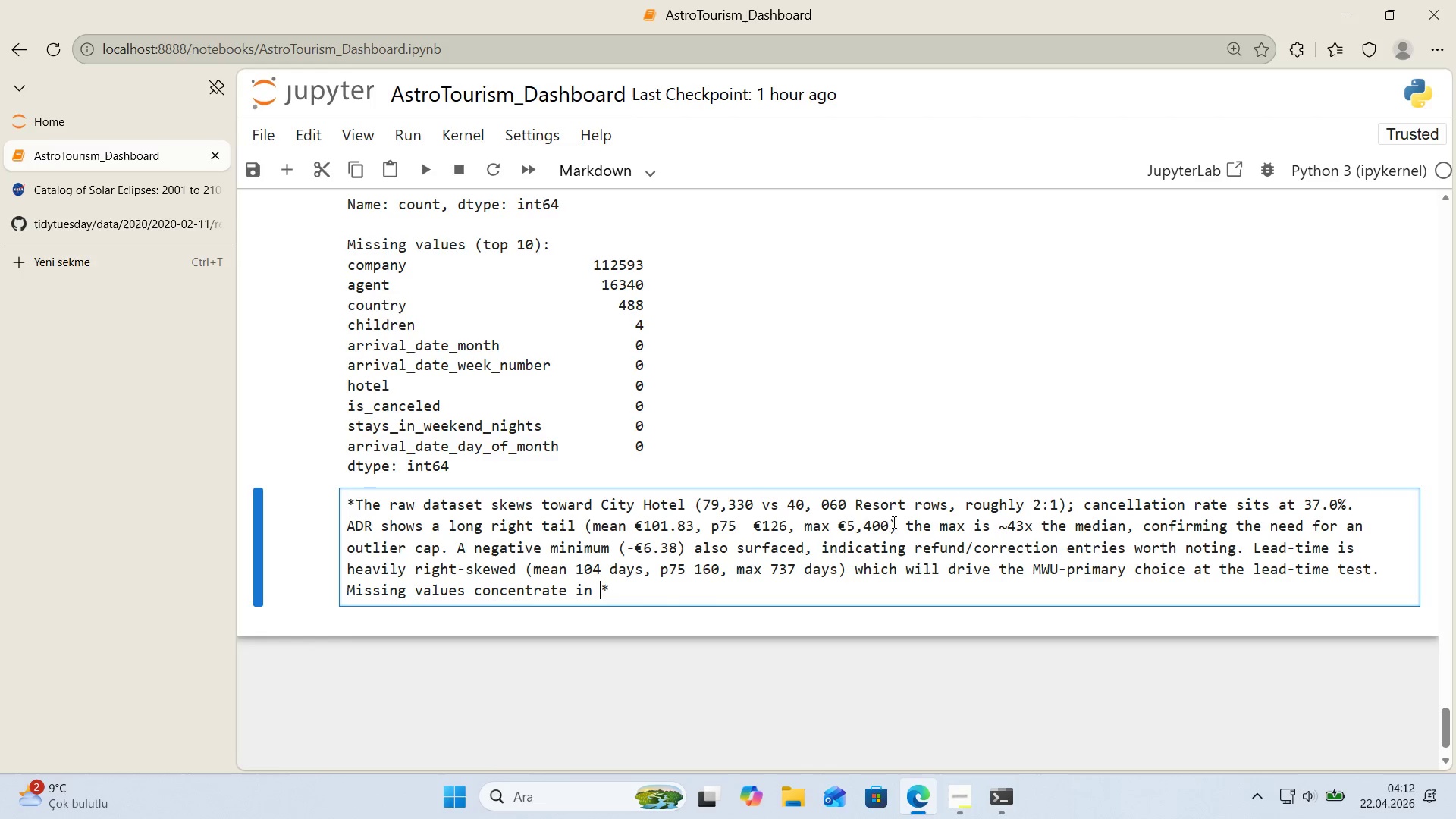 
key(Alt+Control+Comma)
 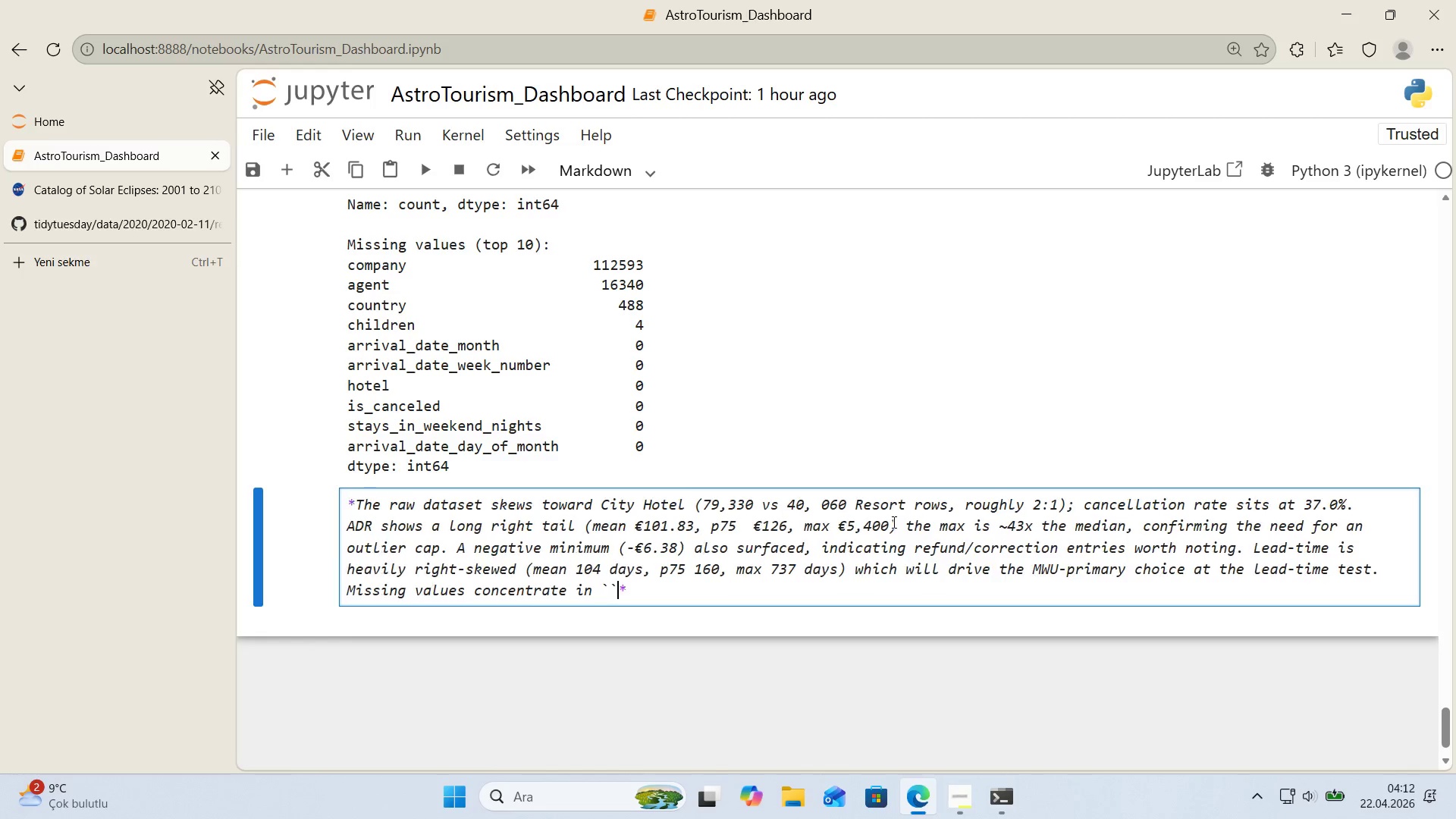 
key(Alt+Control+Comma)
 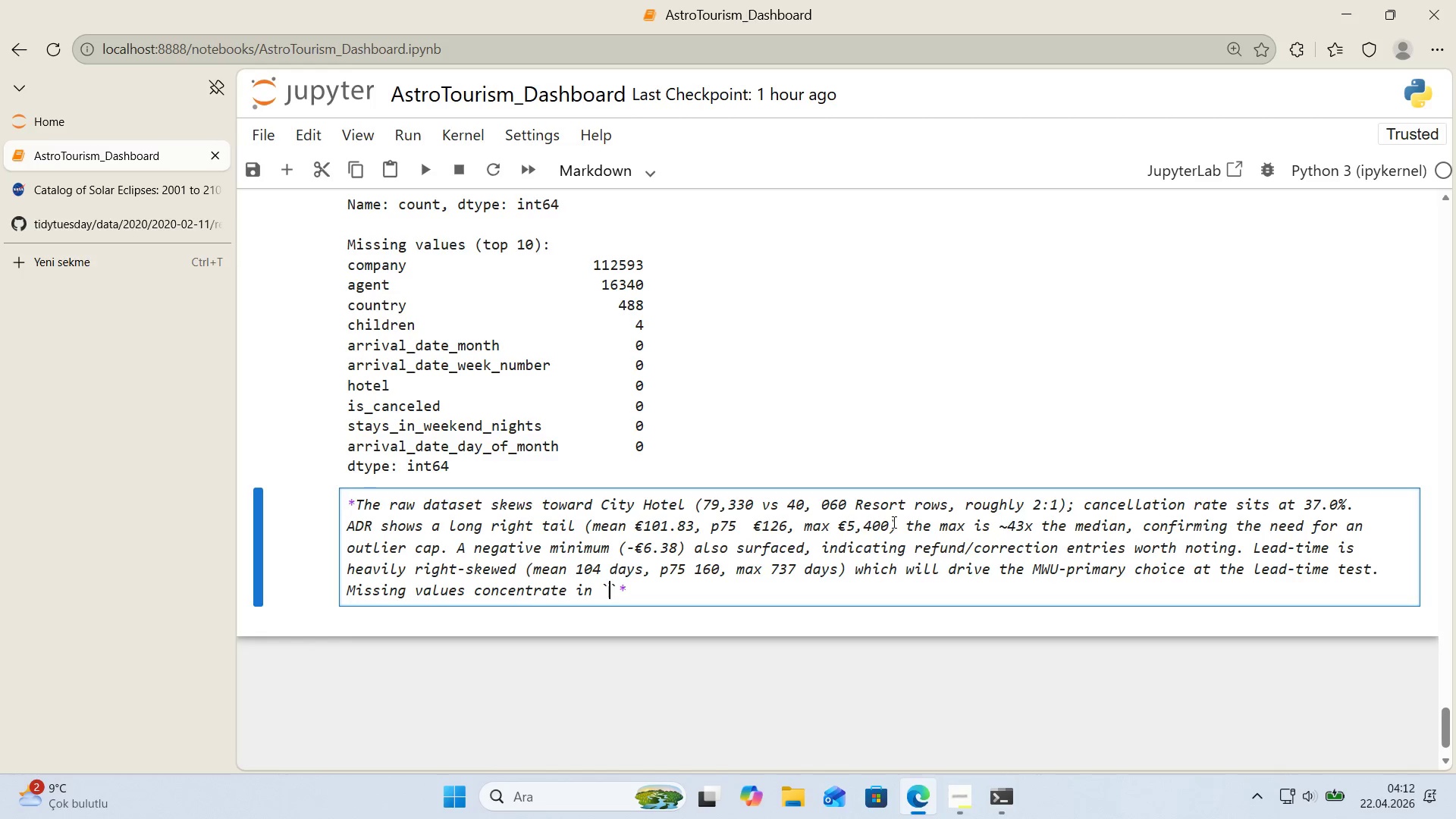 
key(ArrowLeft)
 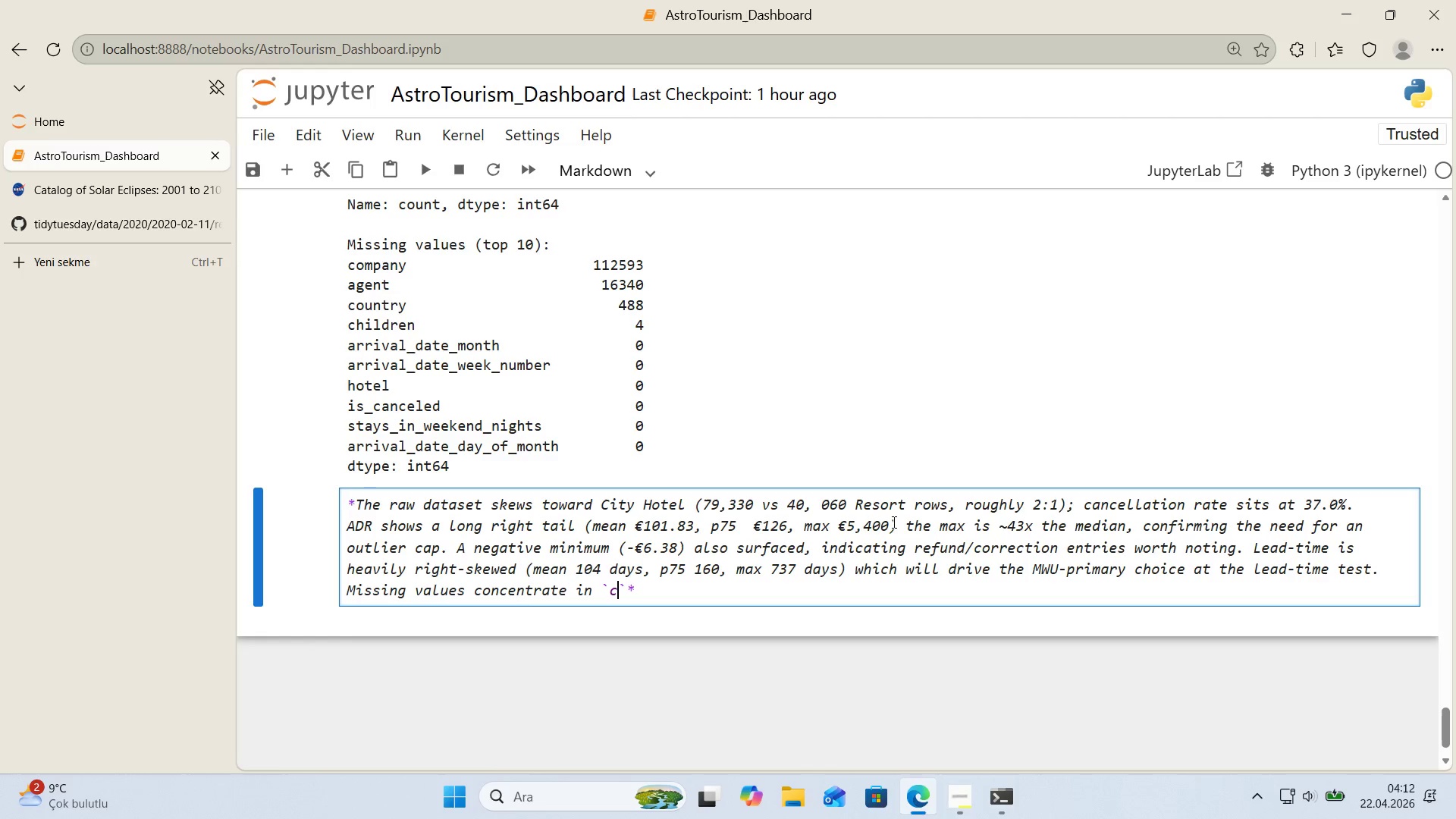 
type(company)
 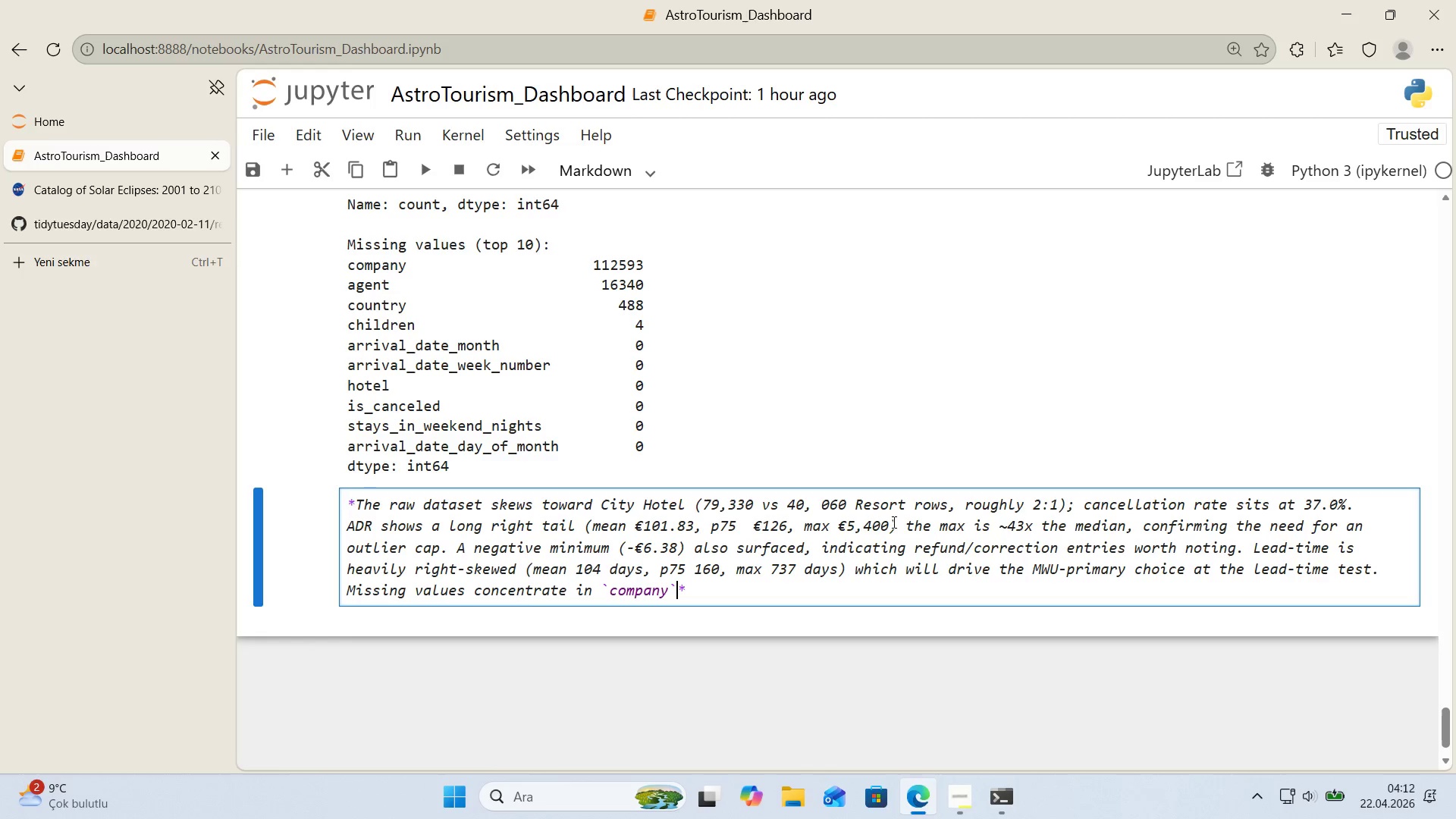 
key(ArrowRight)
 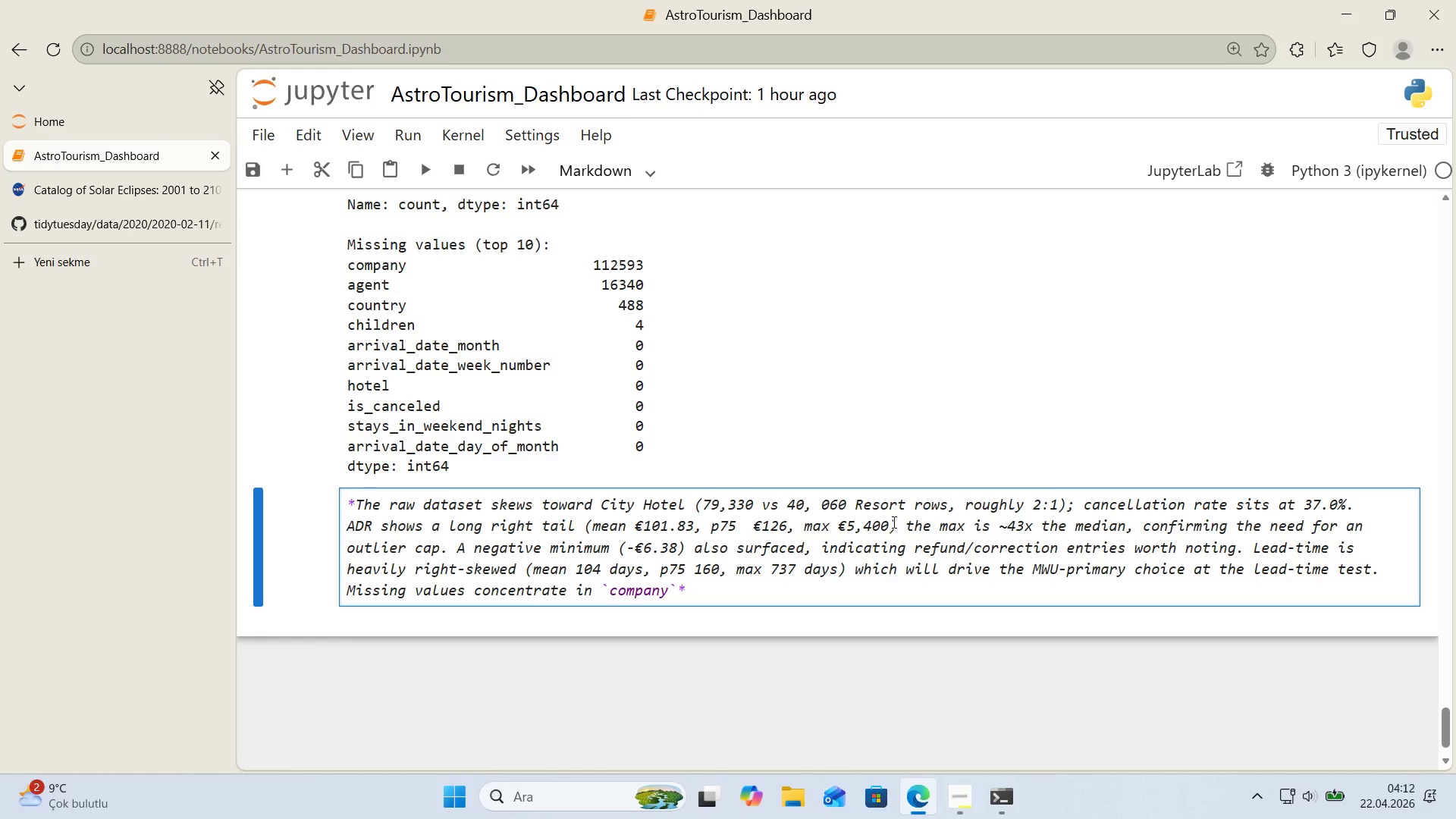 
type( *()
 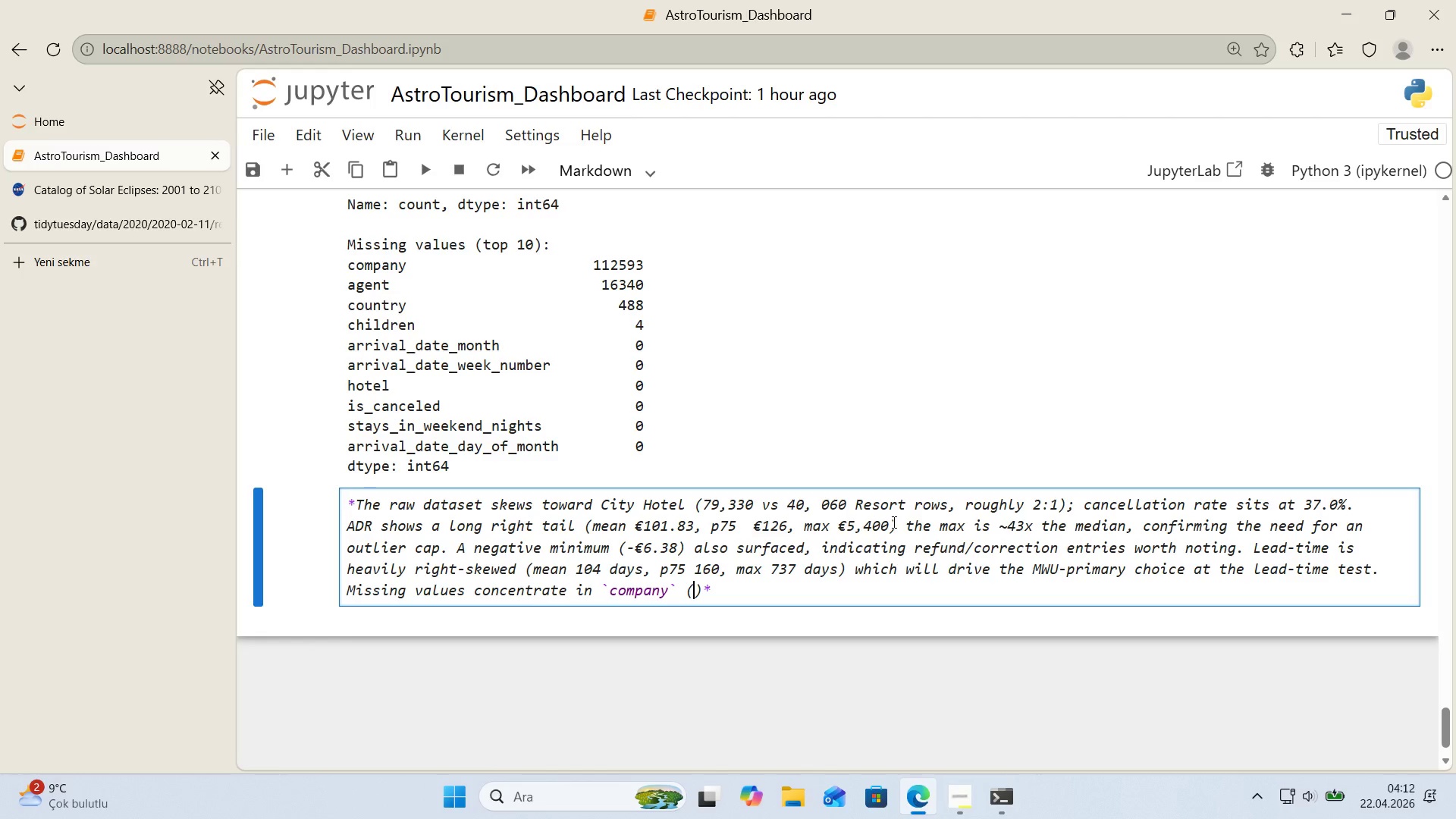 
 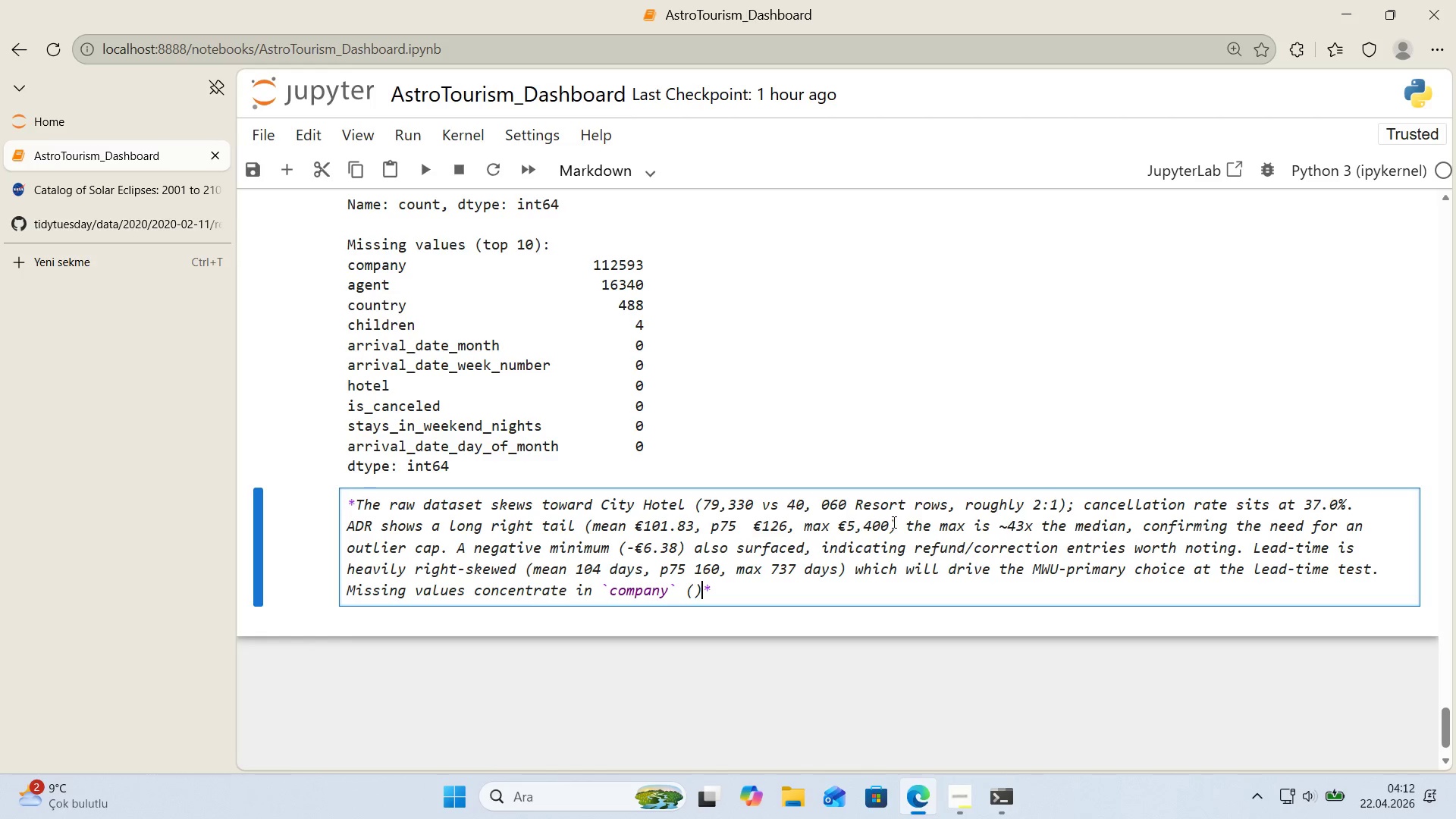 
key(ArrowLeft)
 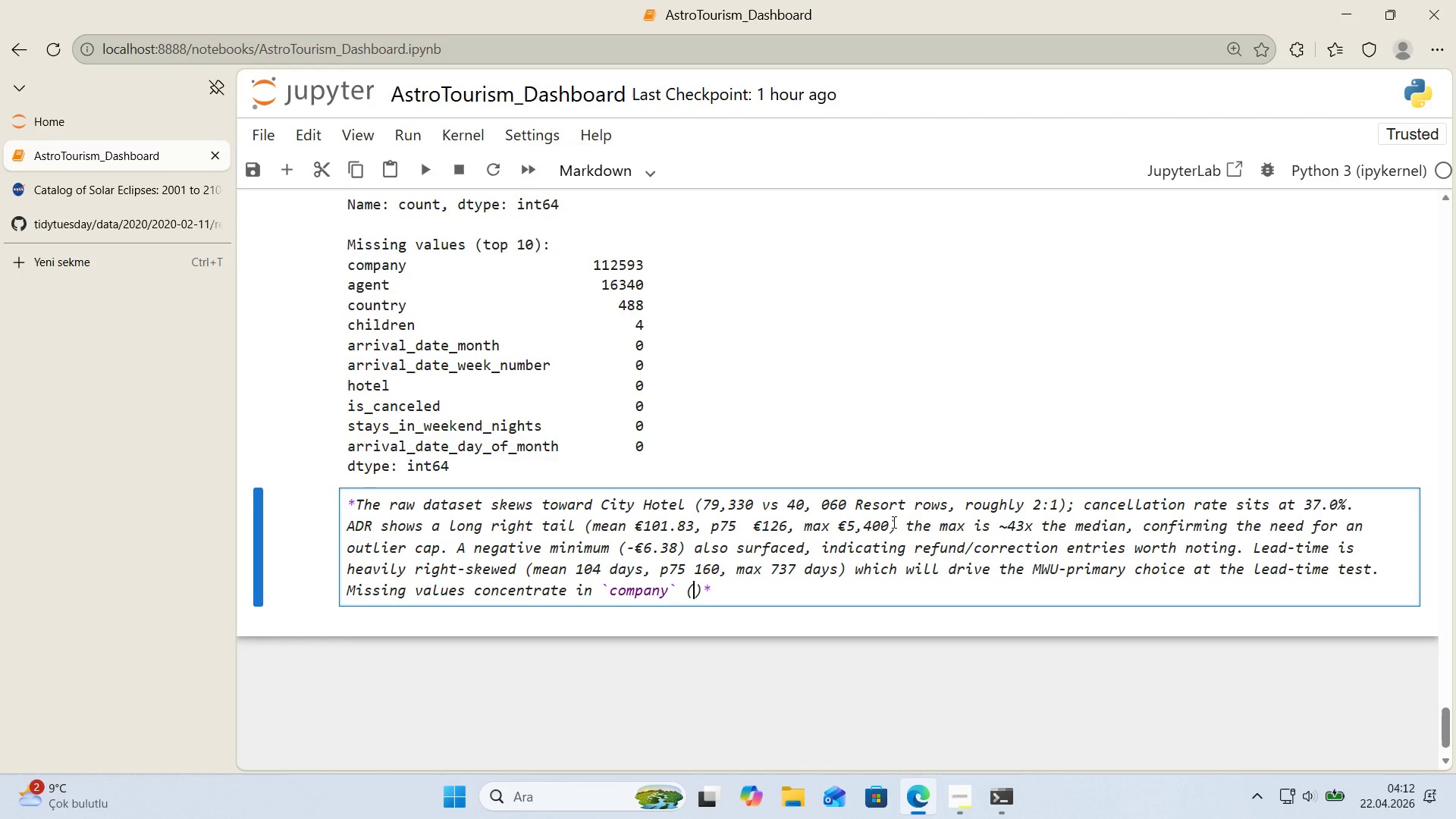 
type(11,)
key(Backspace)
type(2,593)
 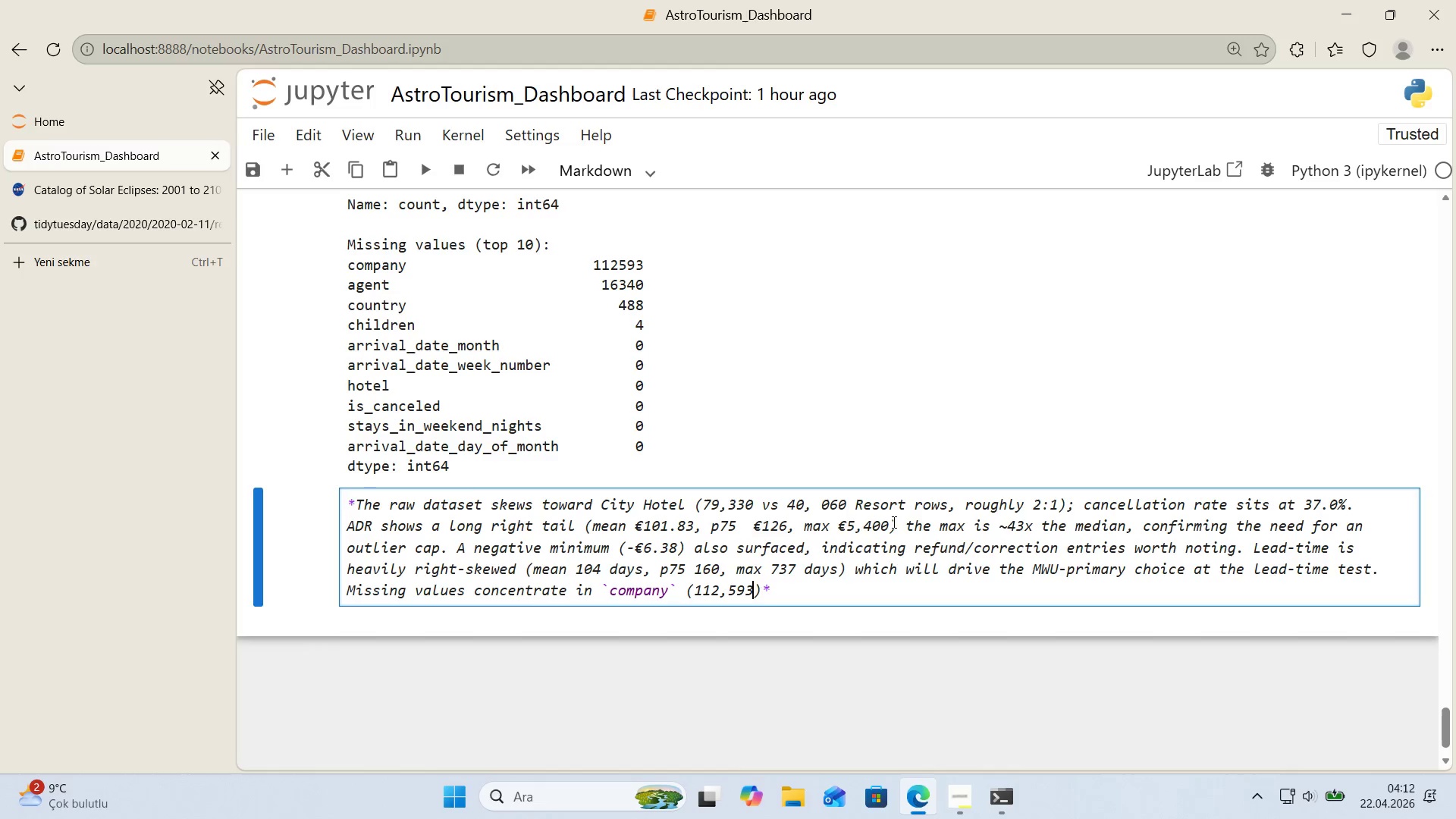 
key(ArrowRight)
 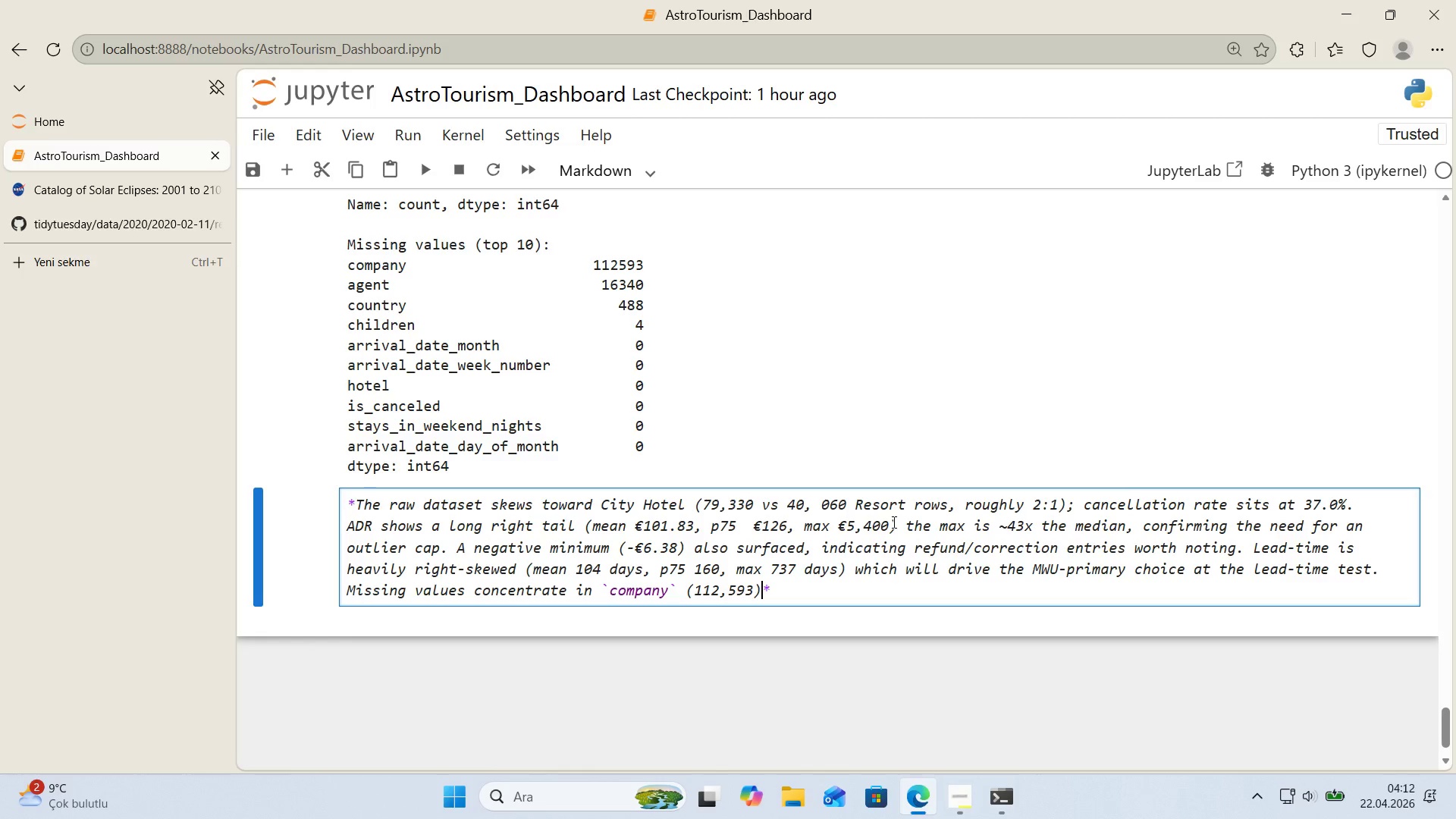 
type( a)
key(Backspace)
type(and )
 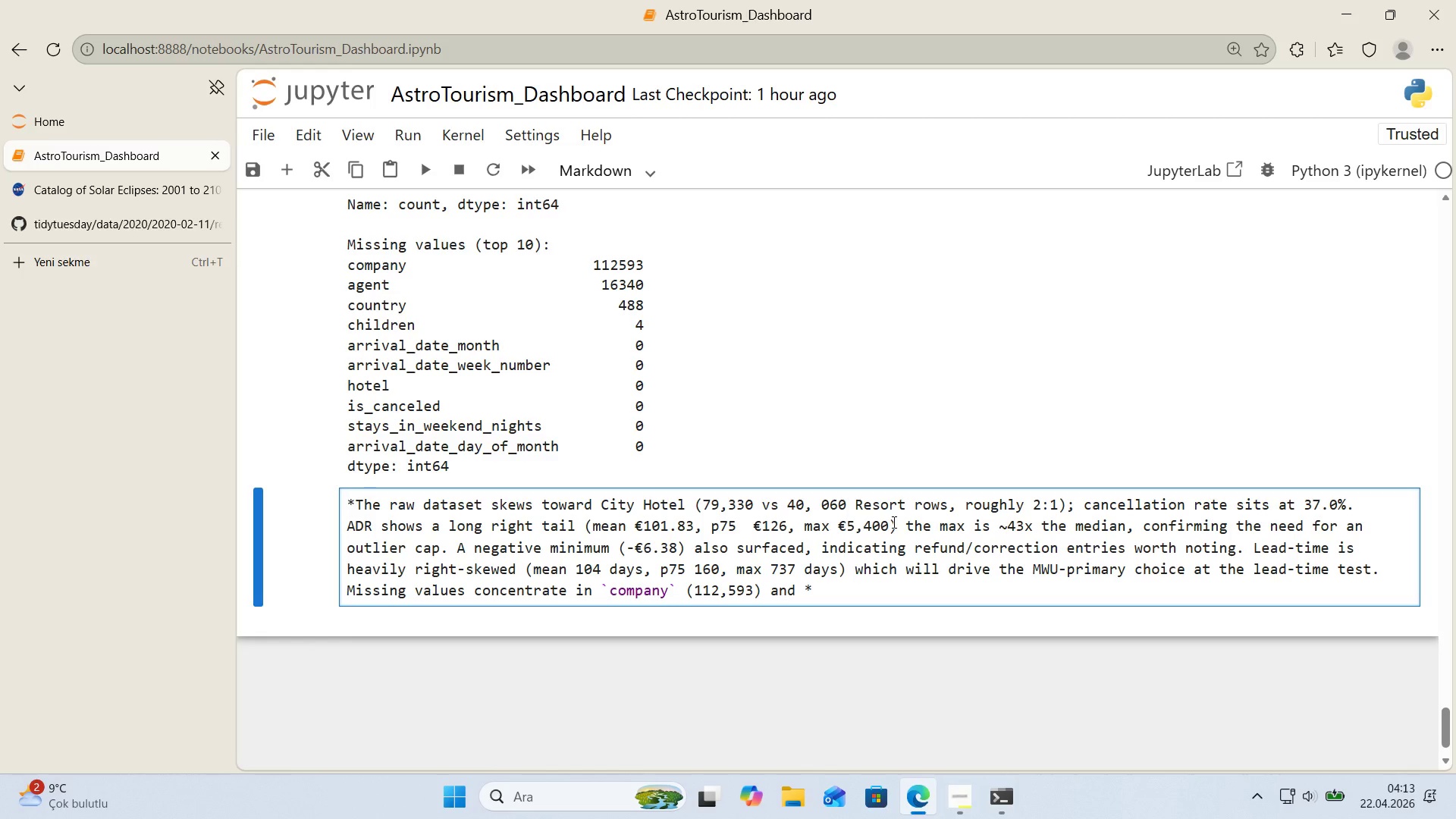 
key(Alt+Control+Comma)
 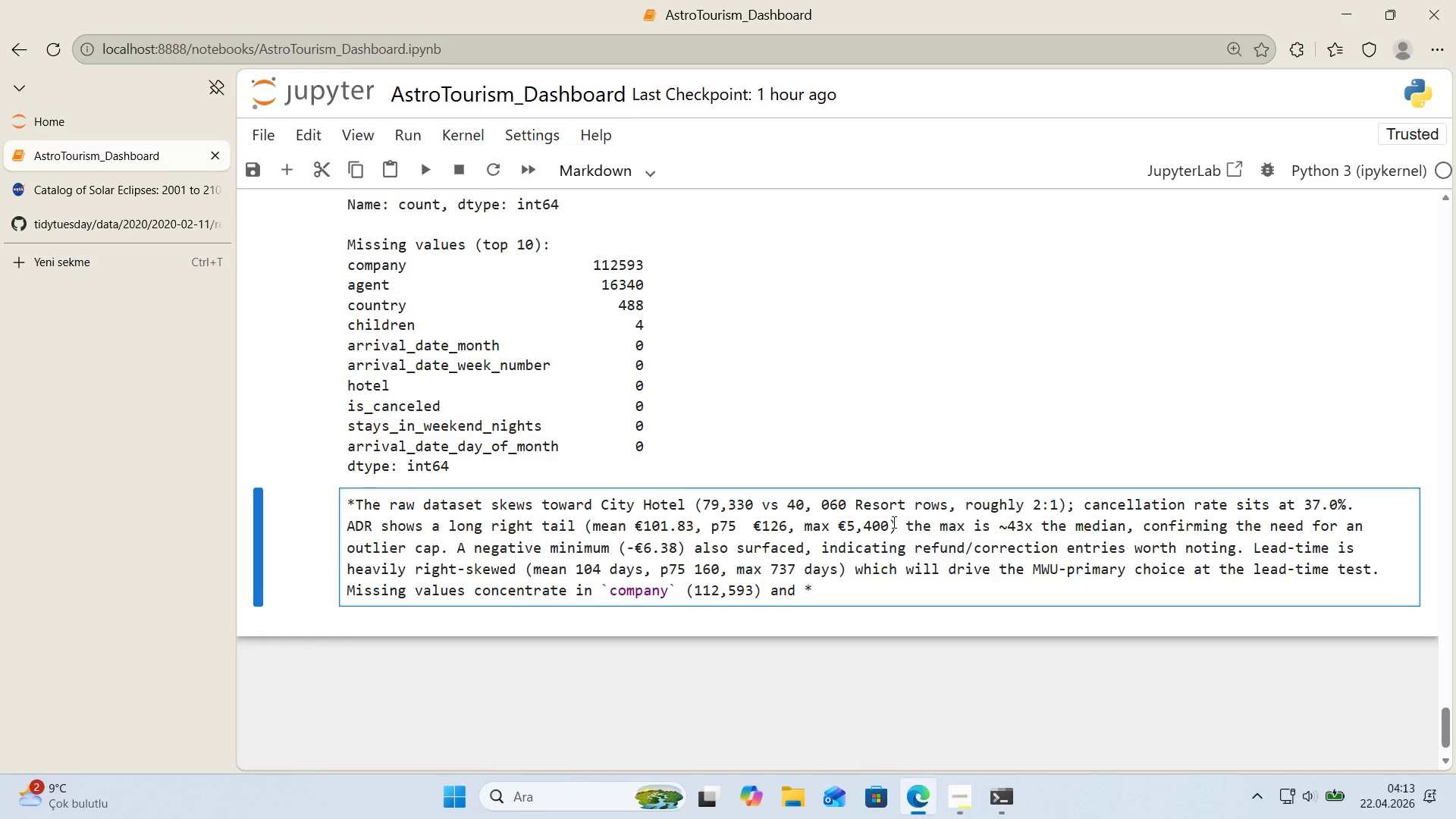 
key(Alt+Control+Comma)
 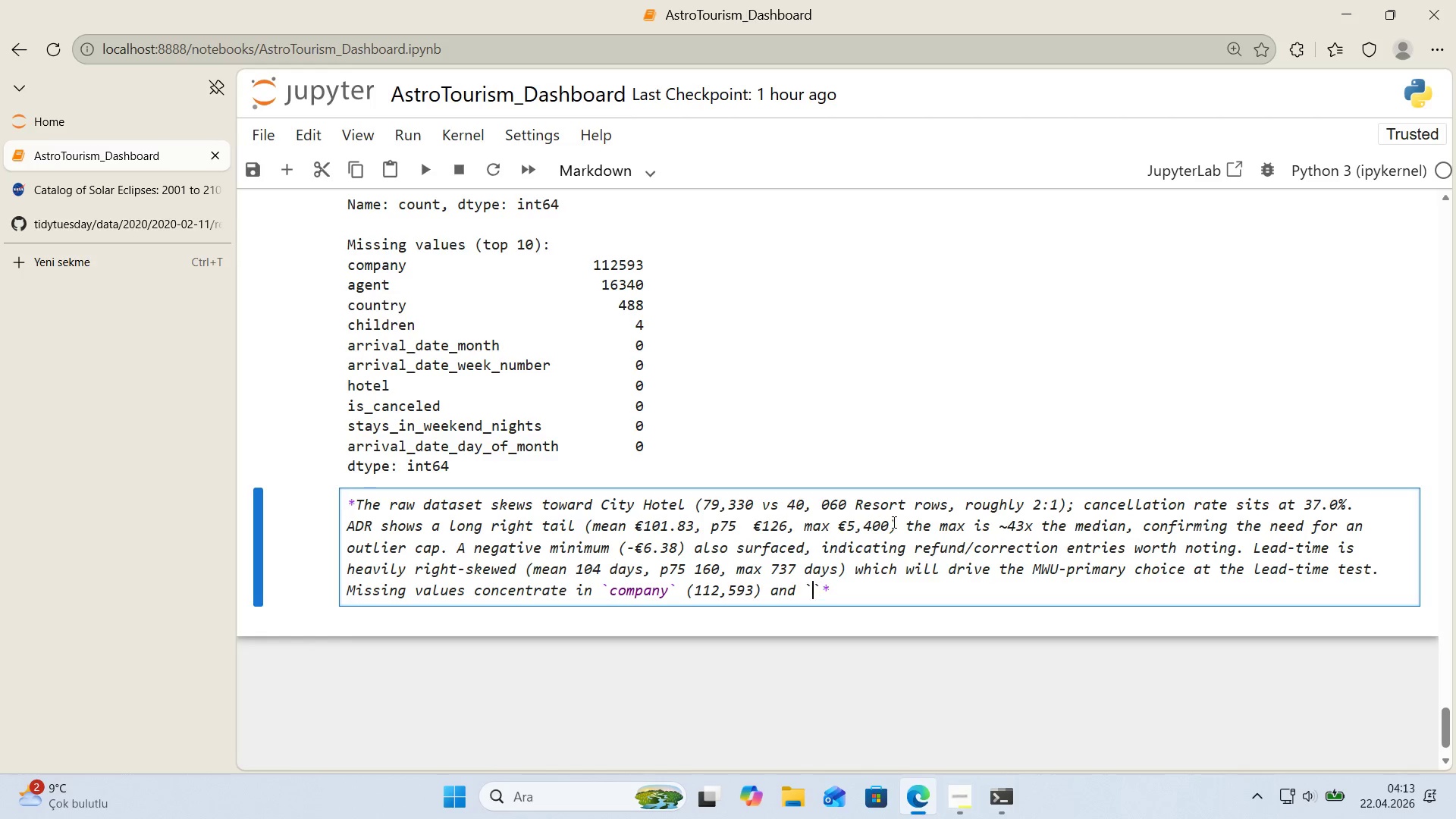 
key(ArrowLeft)
 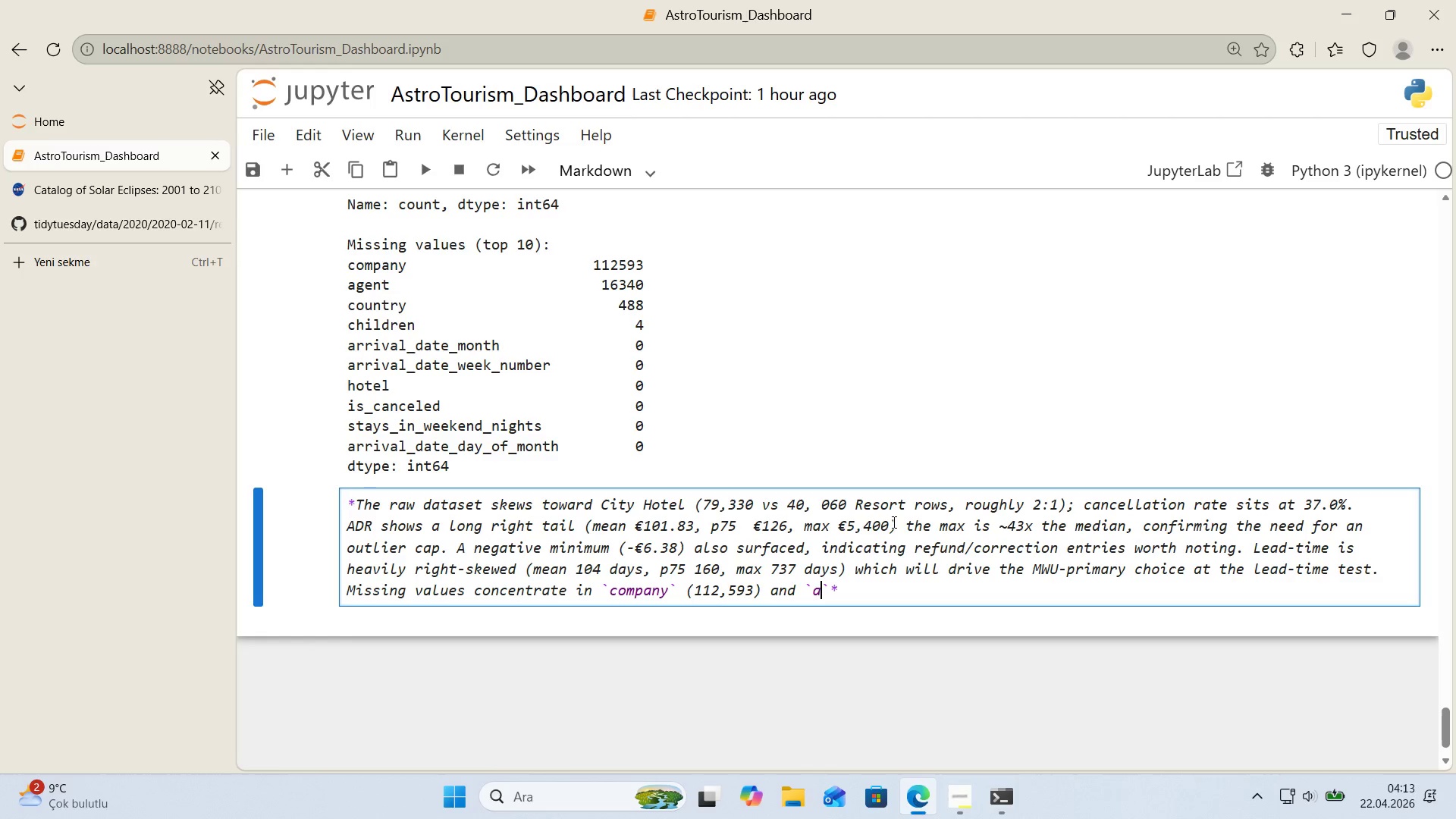 
type(agent)
 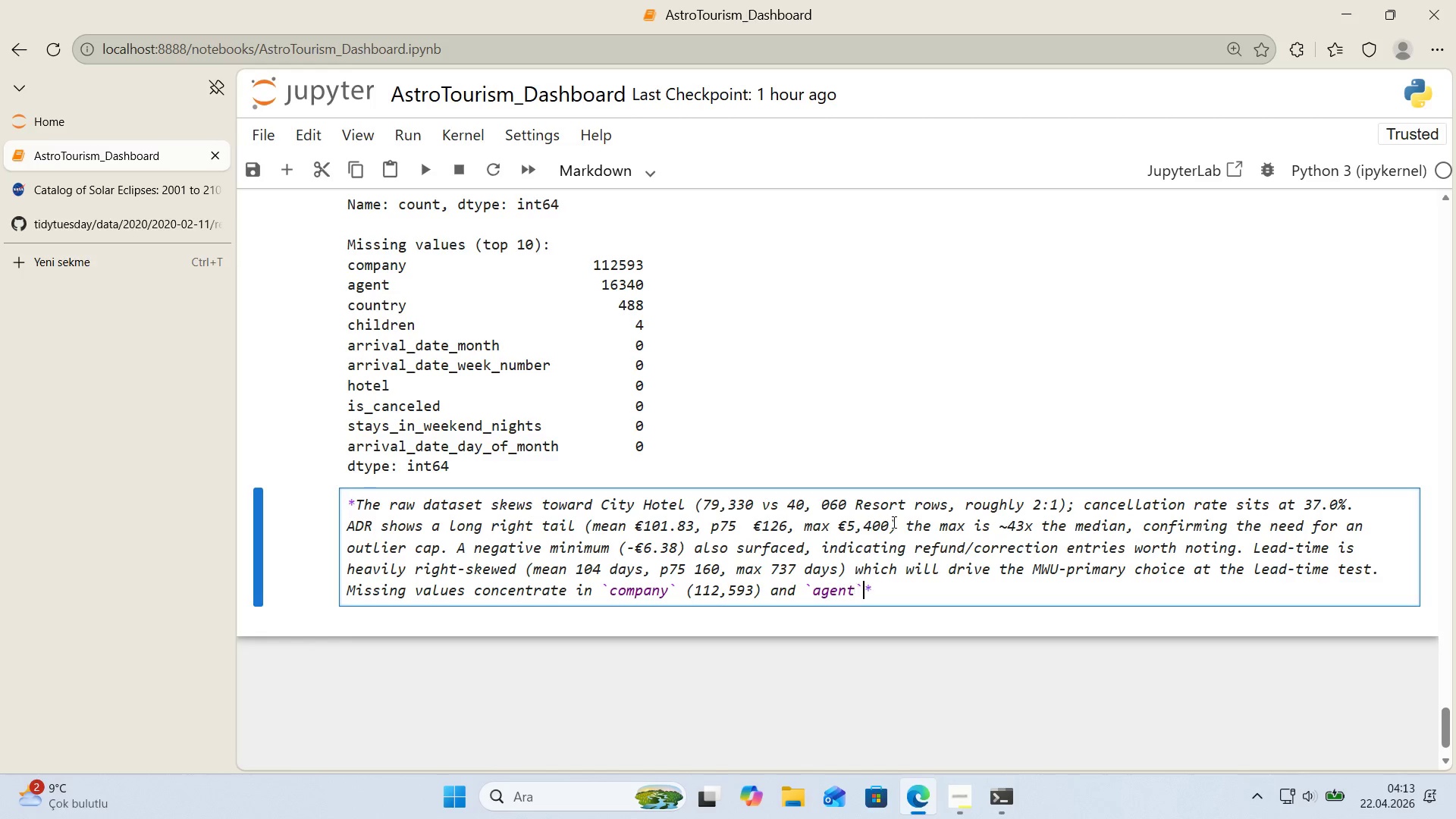 
key(ArrowRight)
 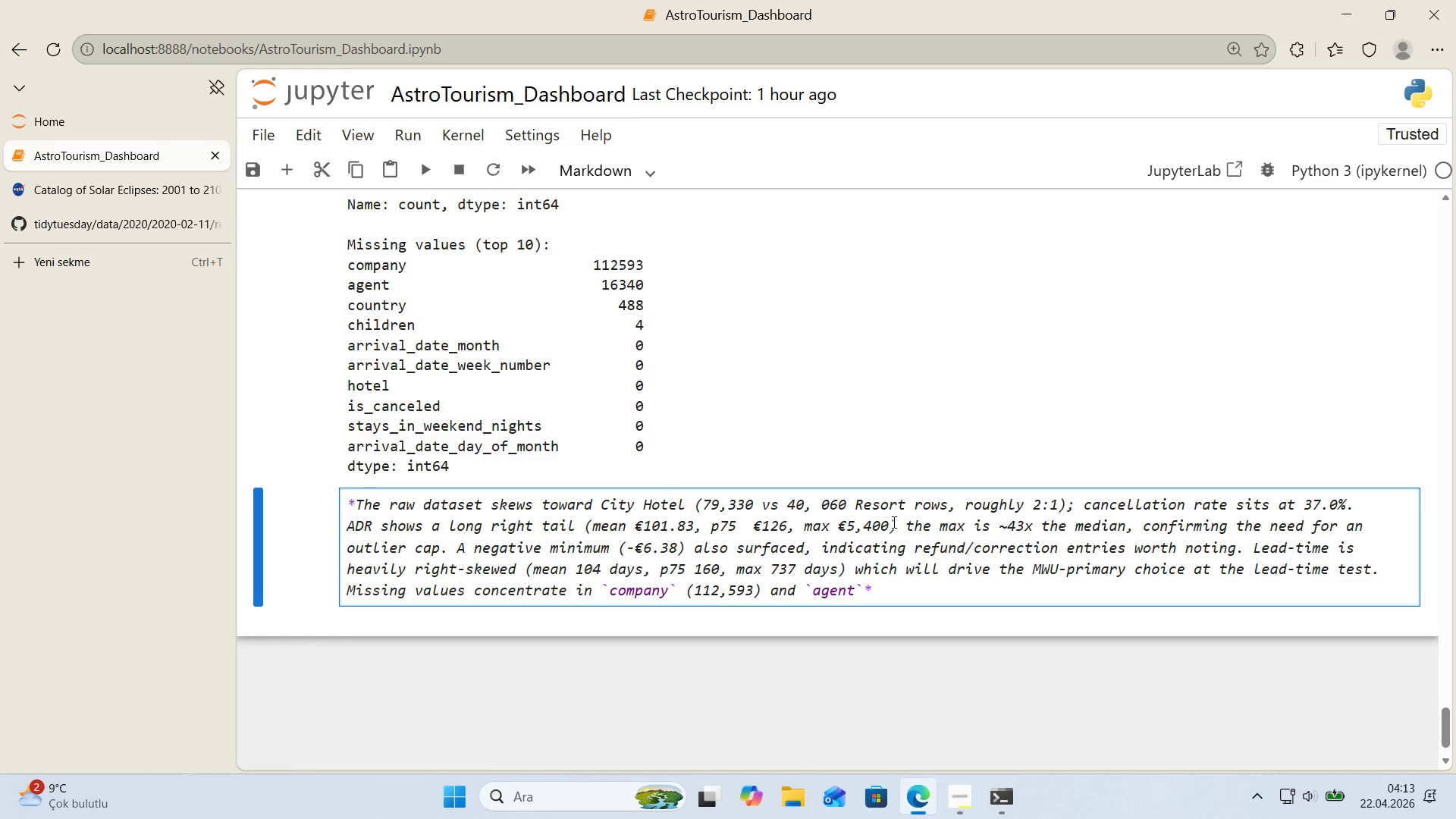 
type( *()
 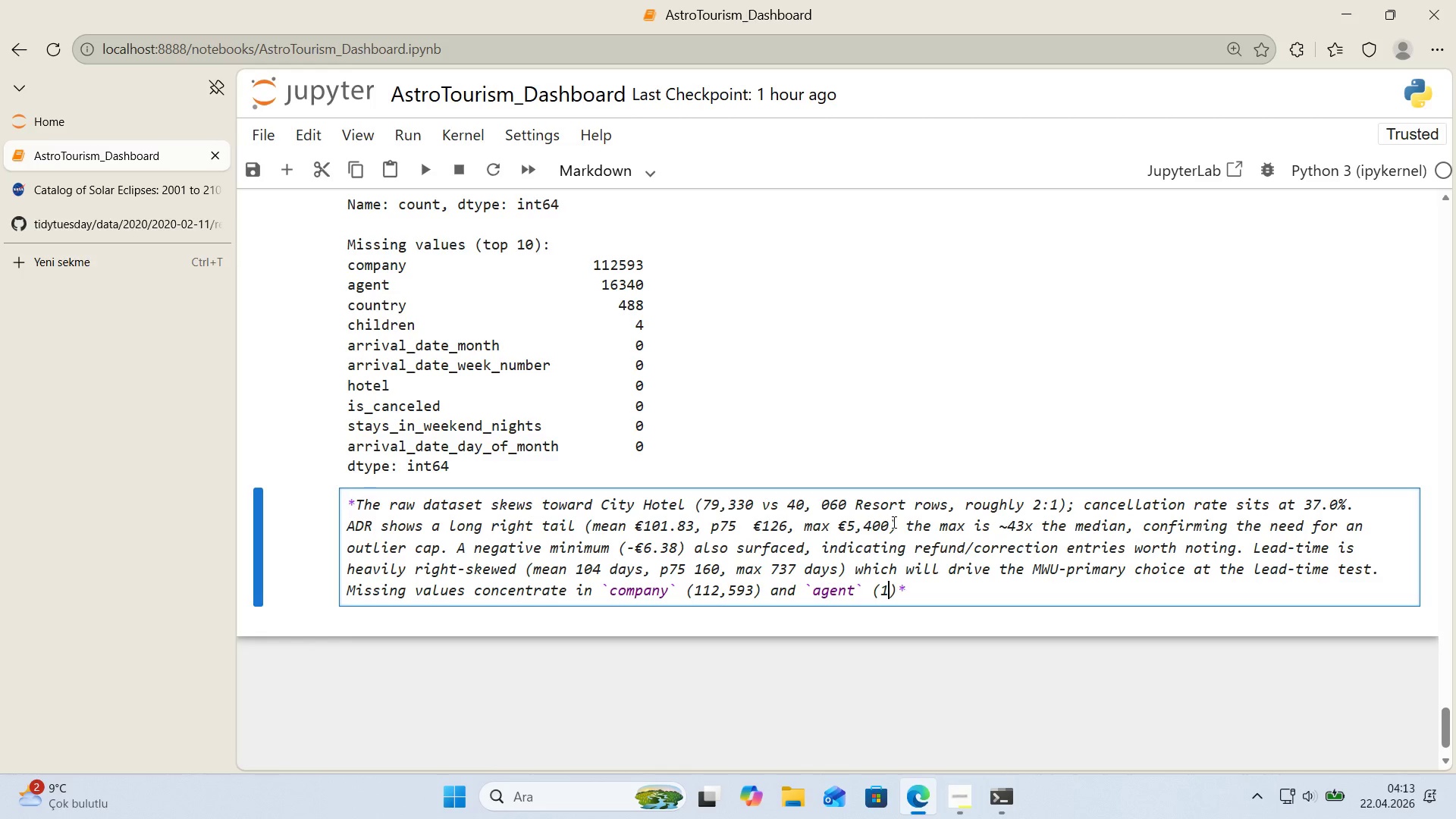 
 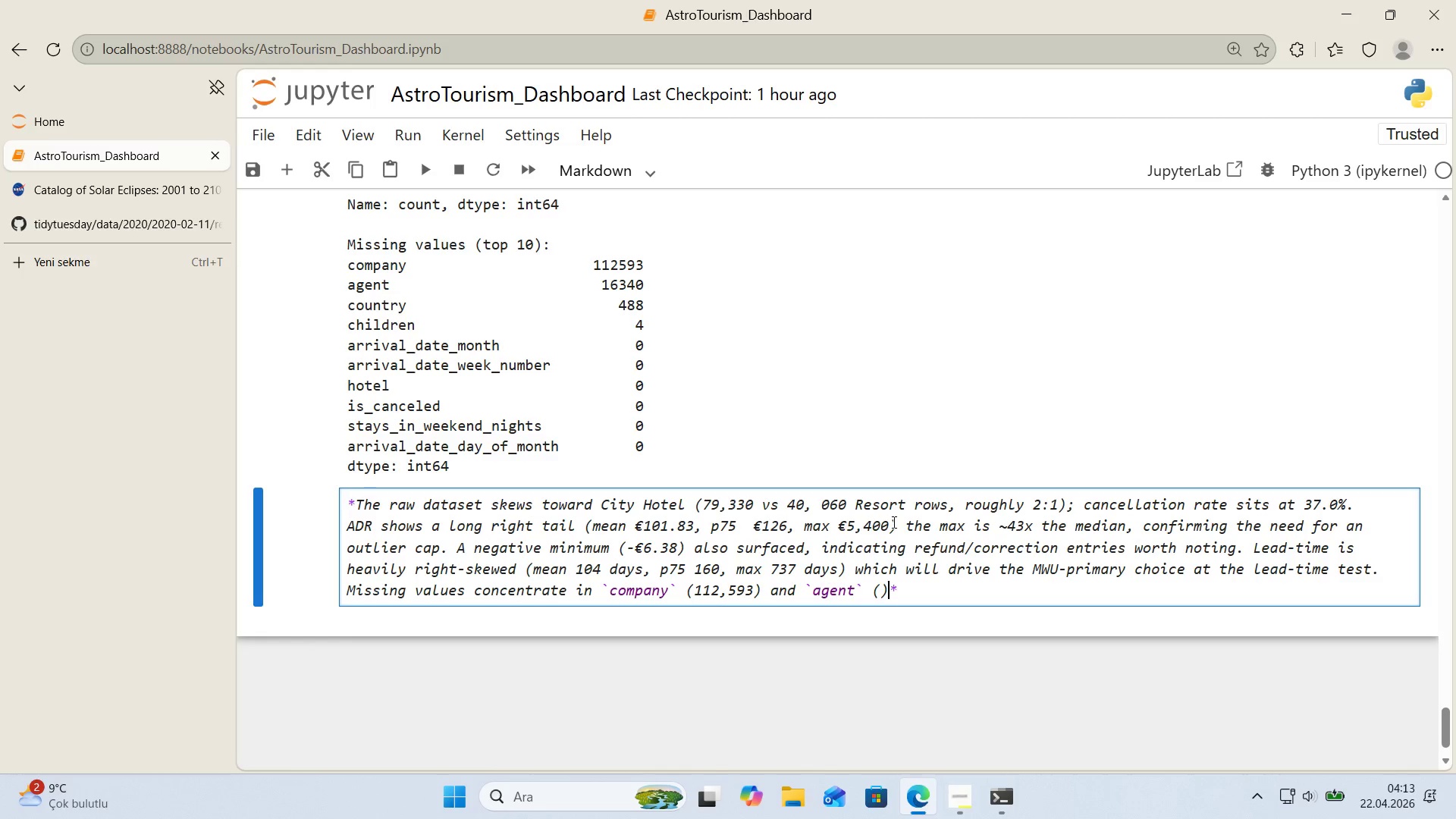 
key(ArrowLeft)
 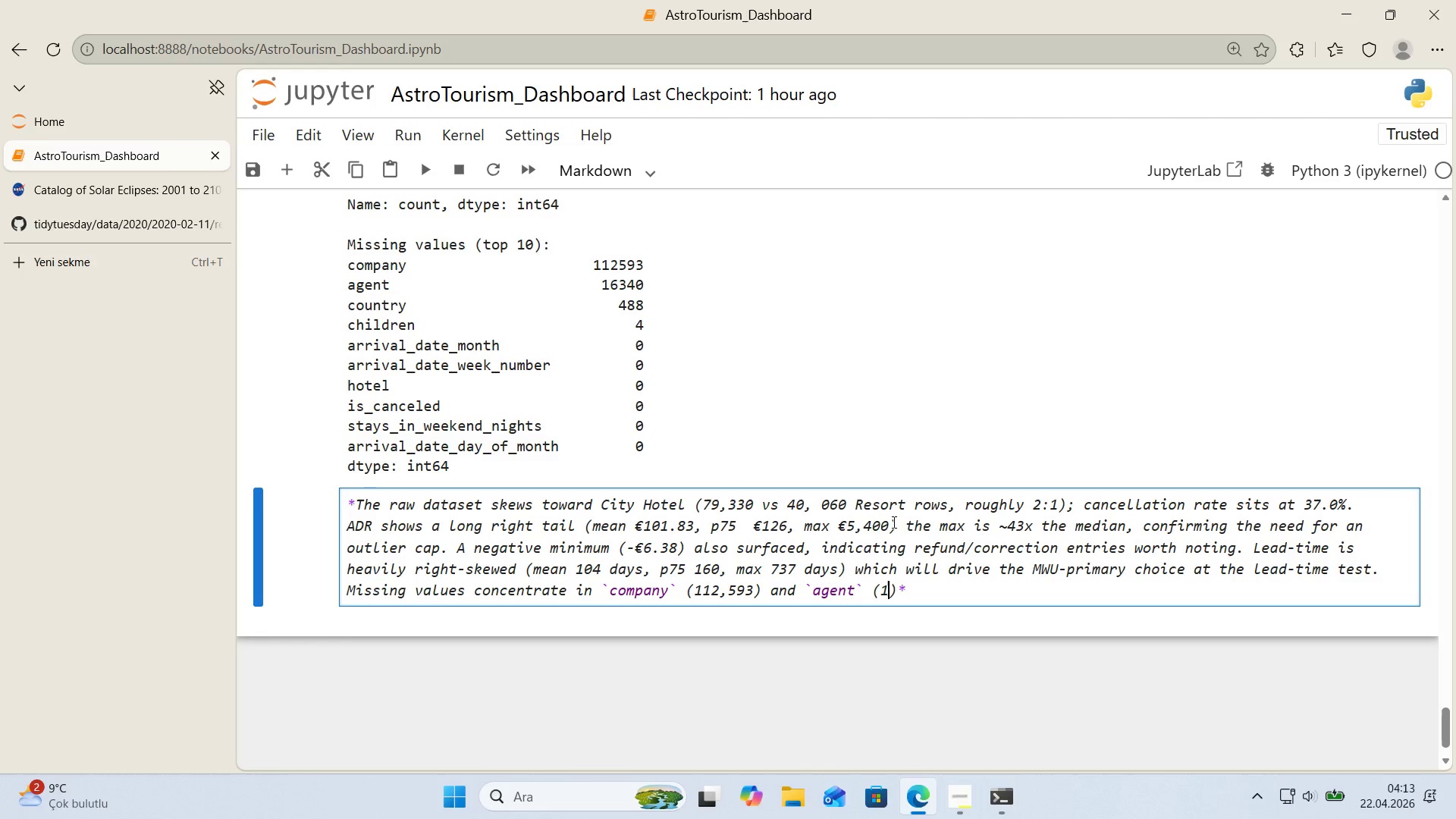 
type(16,340)
 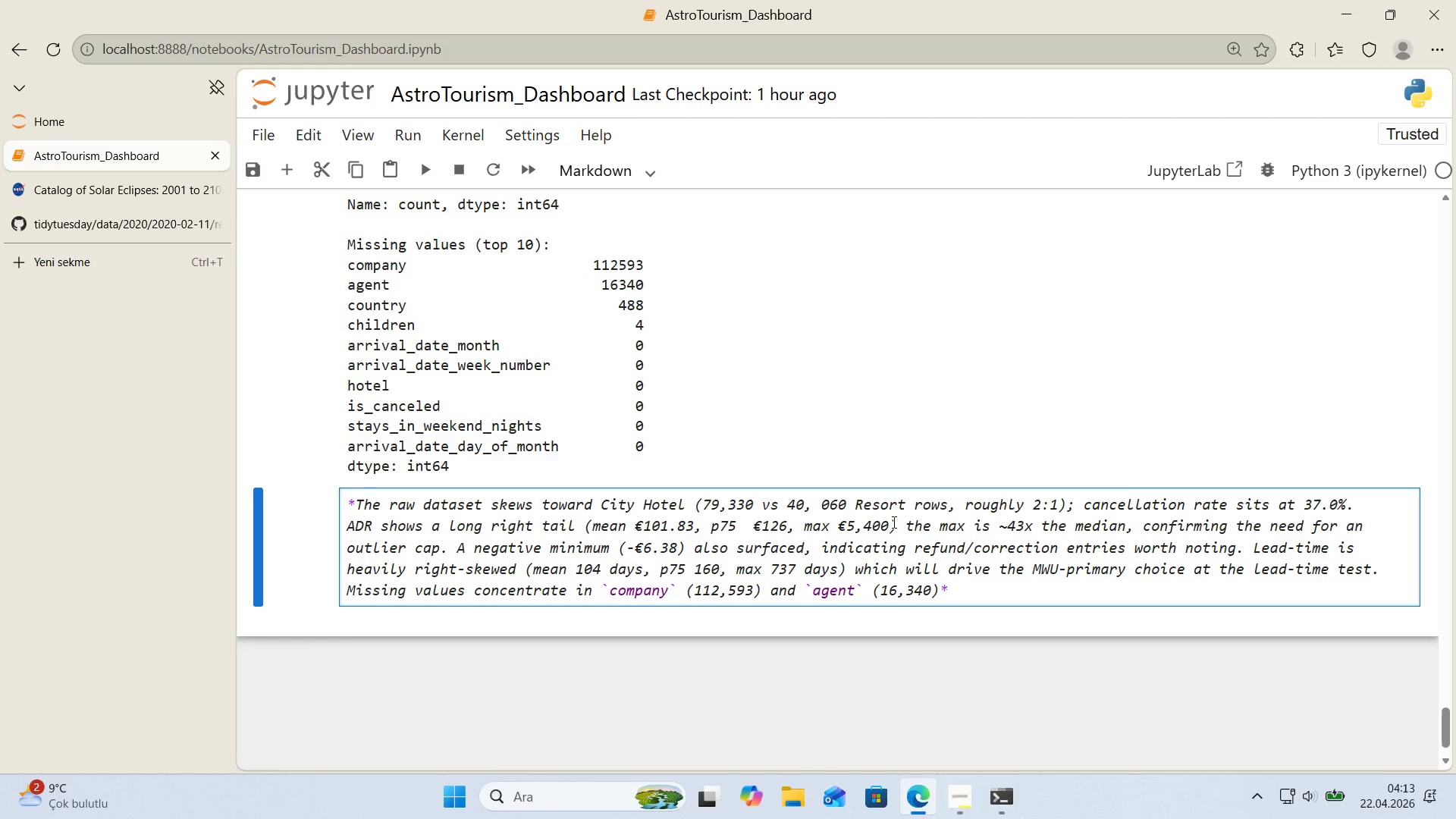 
key(ArrowRight)
 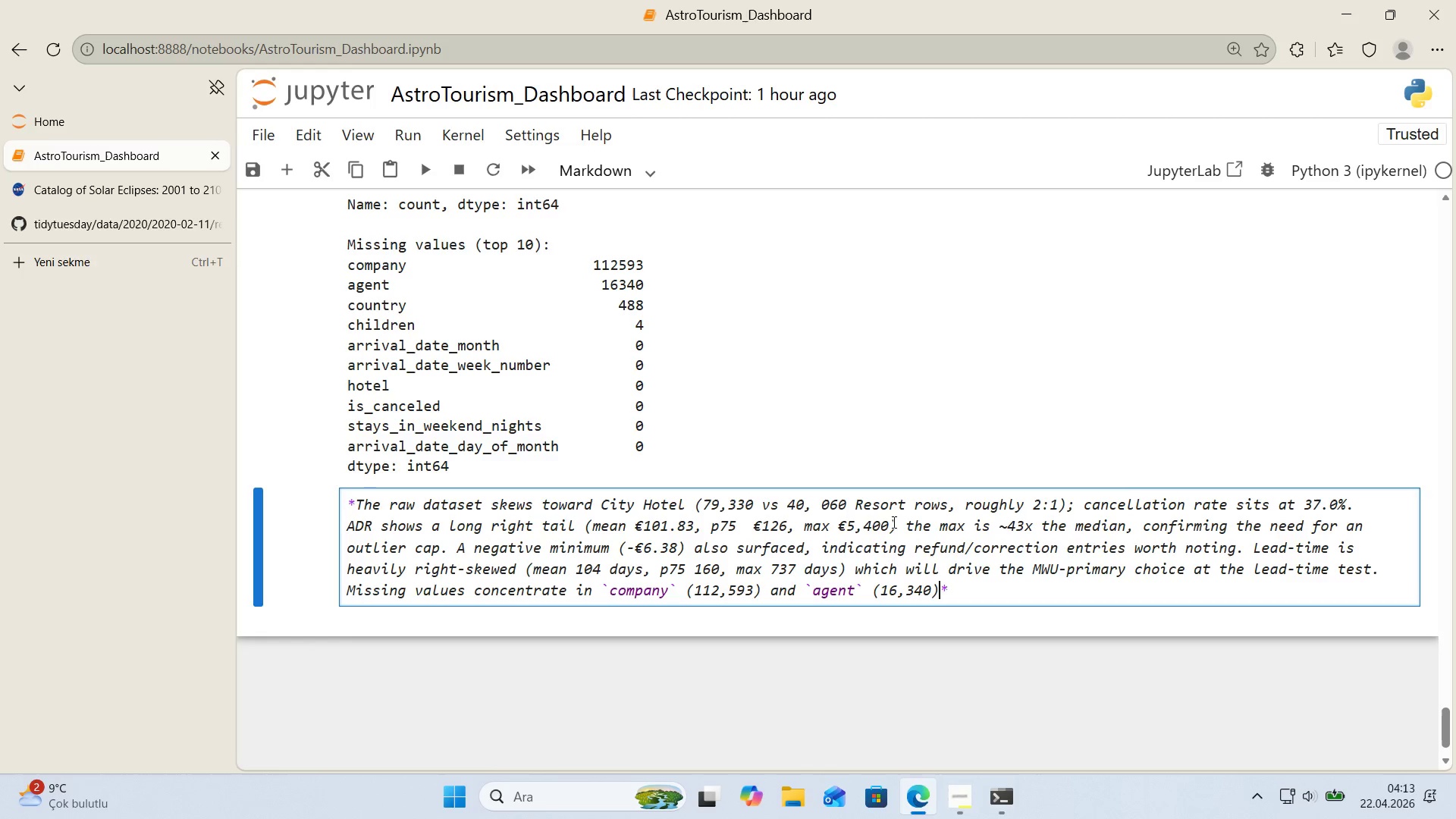 
type( f'elds don@t use [;)
key(Backspace)
key(Backspace)
type(plus 488 )
 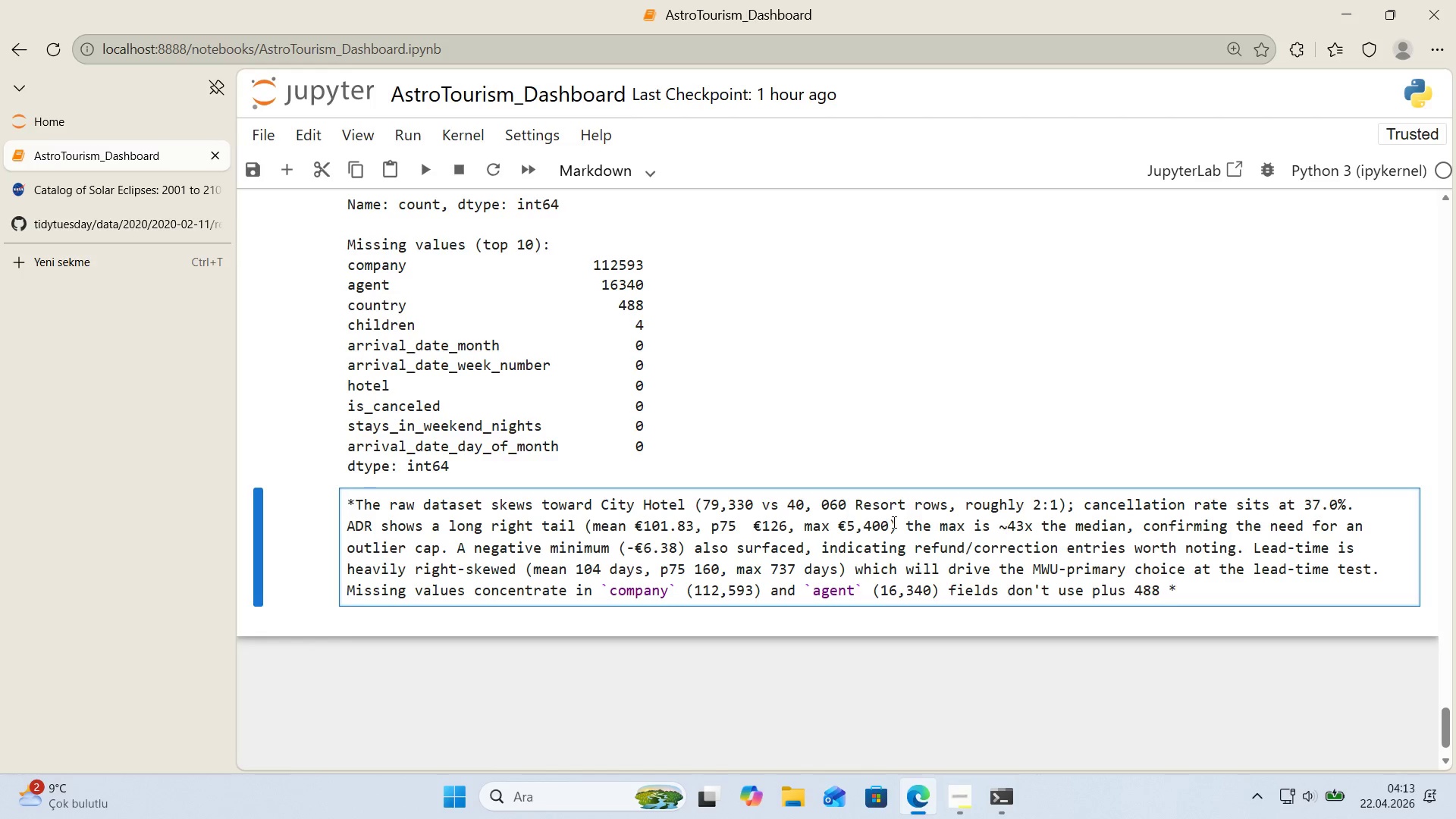 
key(Alt+Control+Comma)
 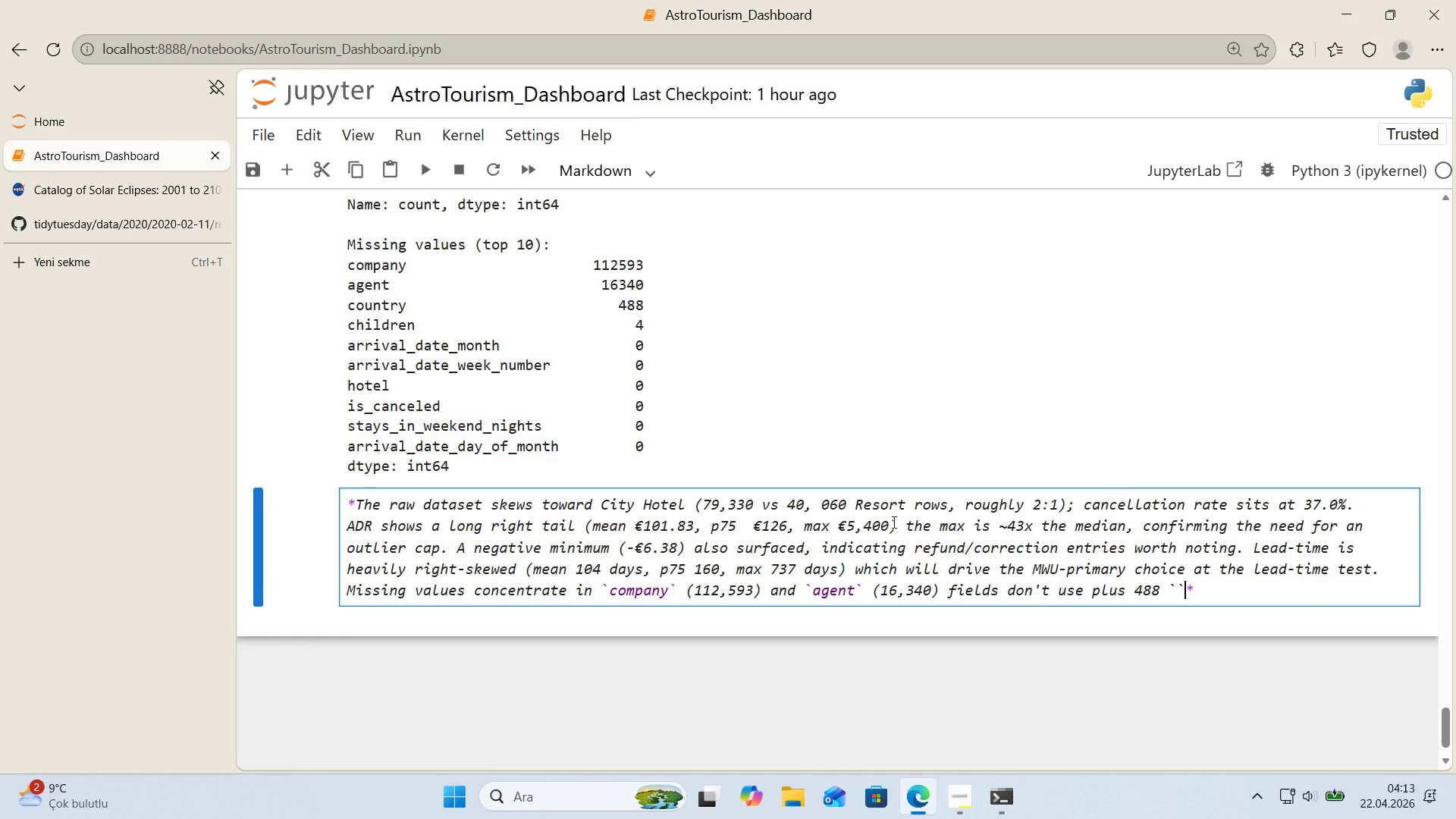 
key(Alt+Control+Comma)
 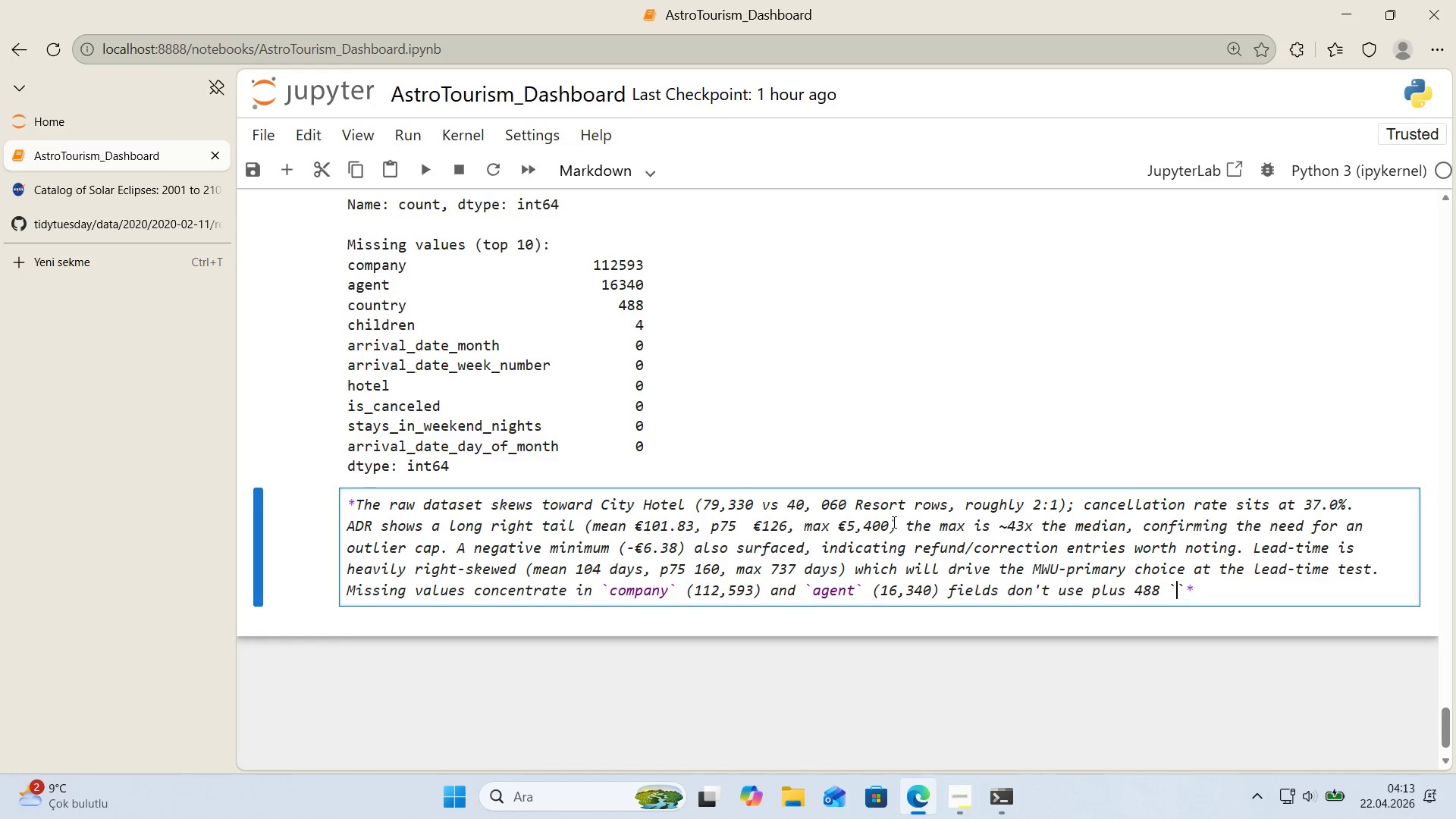 
key(ArrowLeft)
 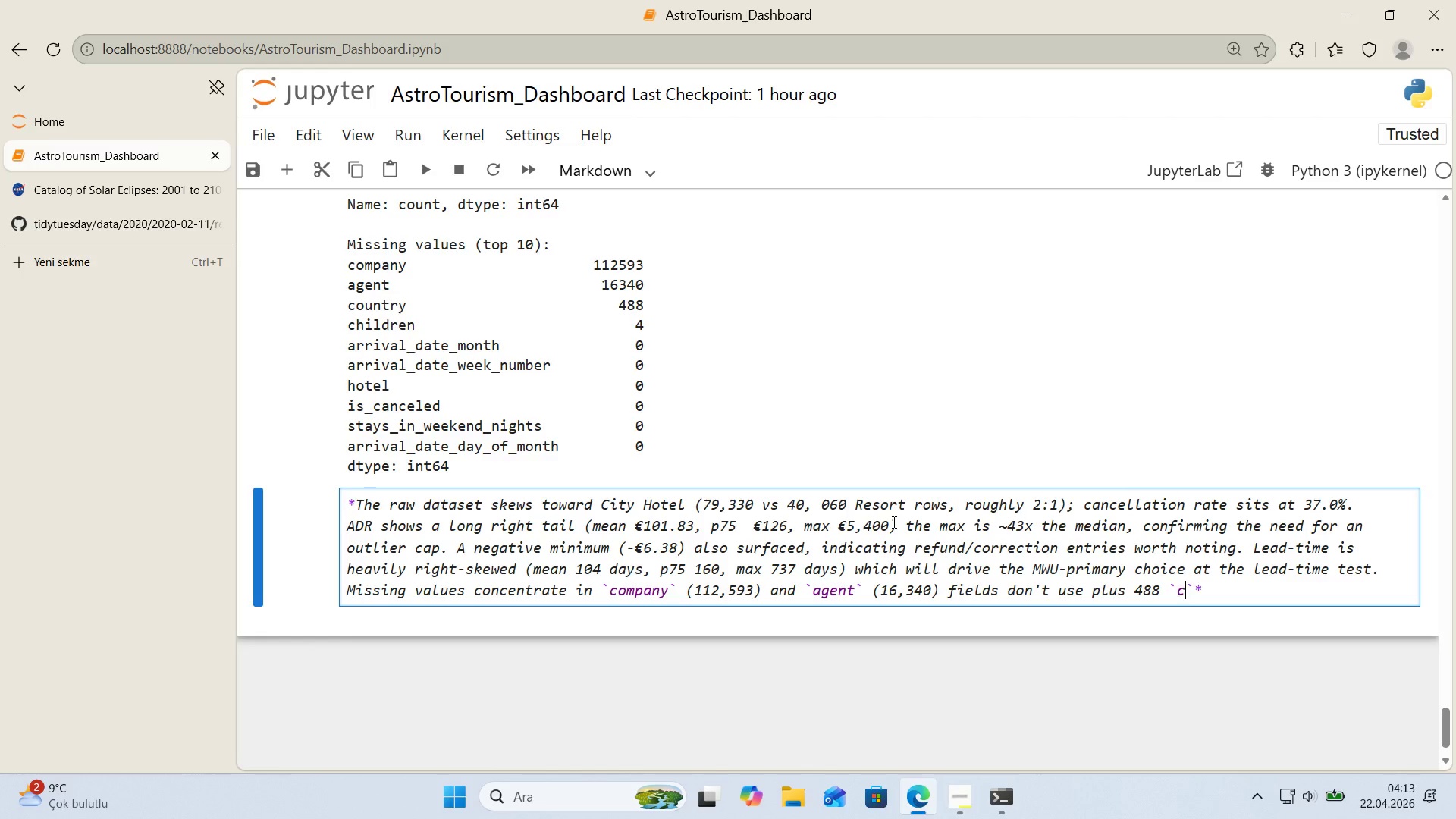 
type(country)
 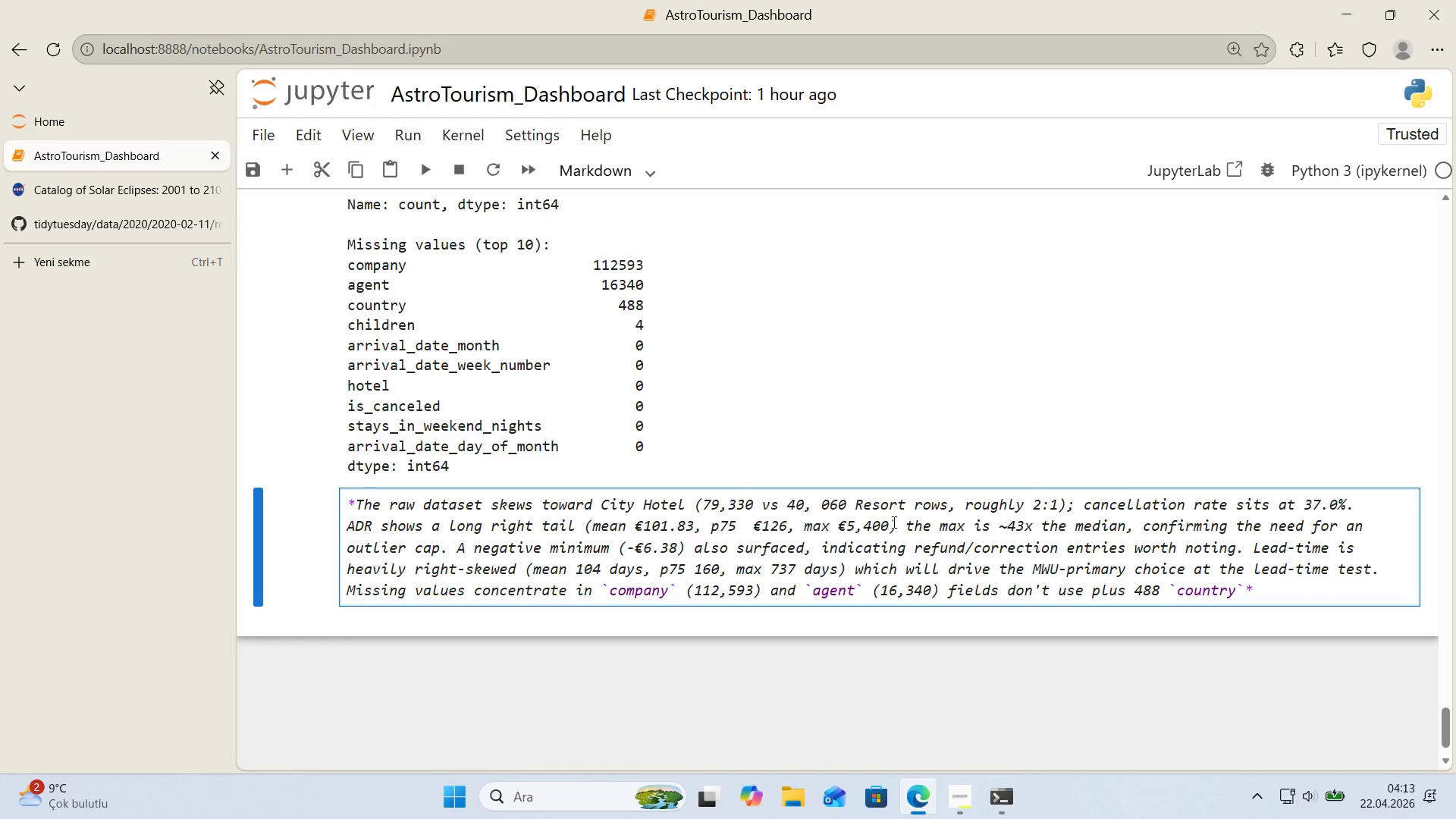 
key(ArrowRight)
 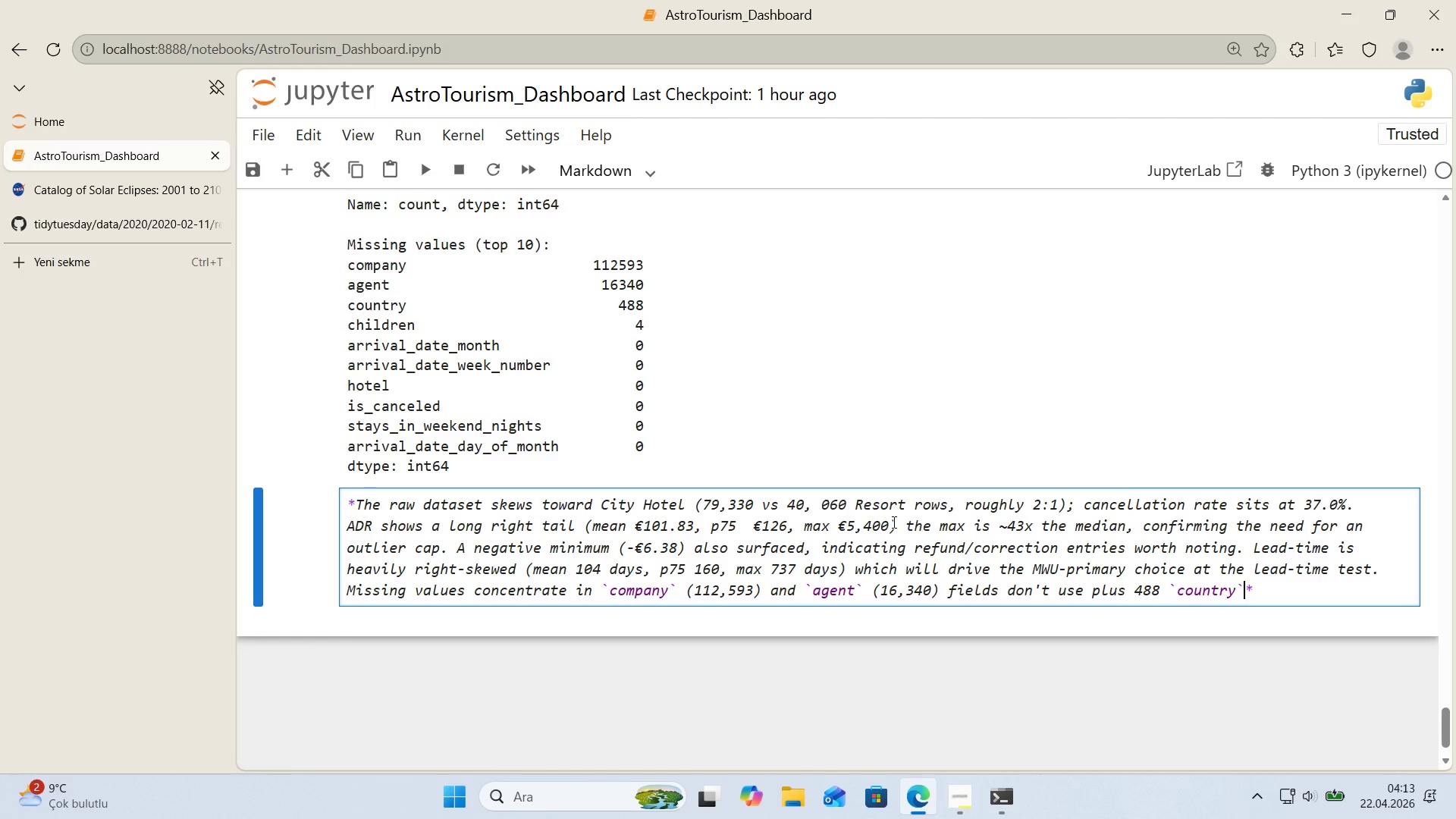 
key(ArrowRight)
 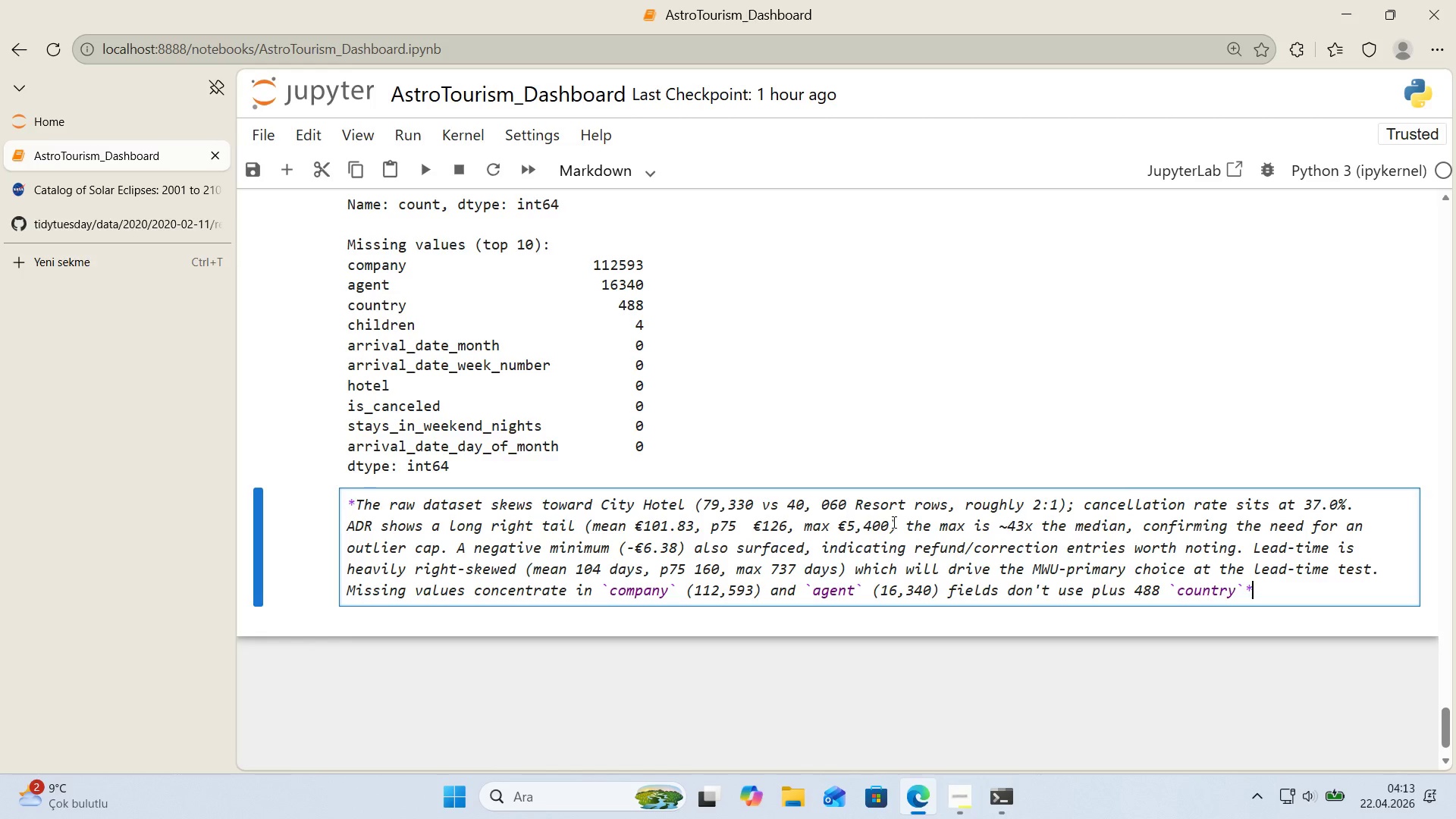 
key(ArrowLeft)
 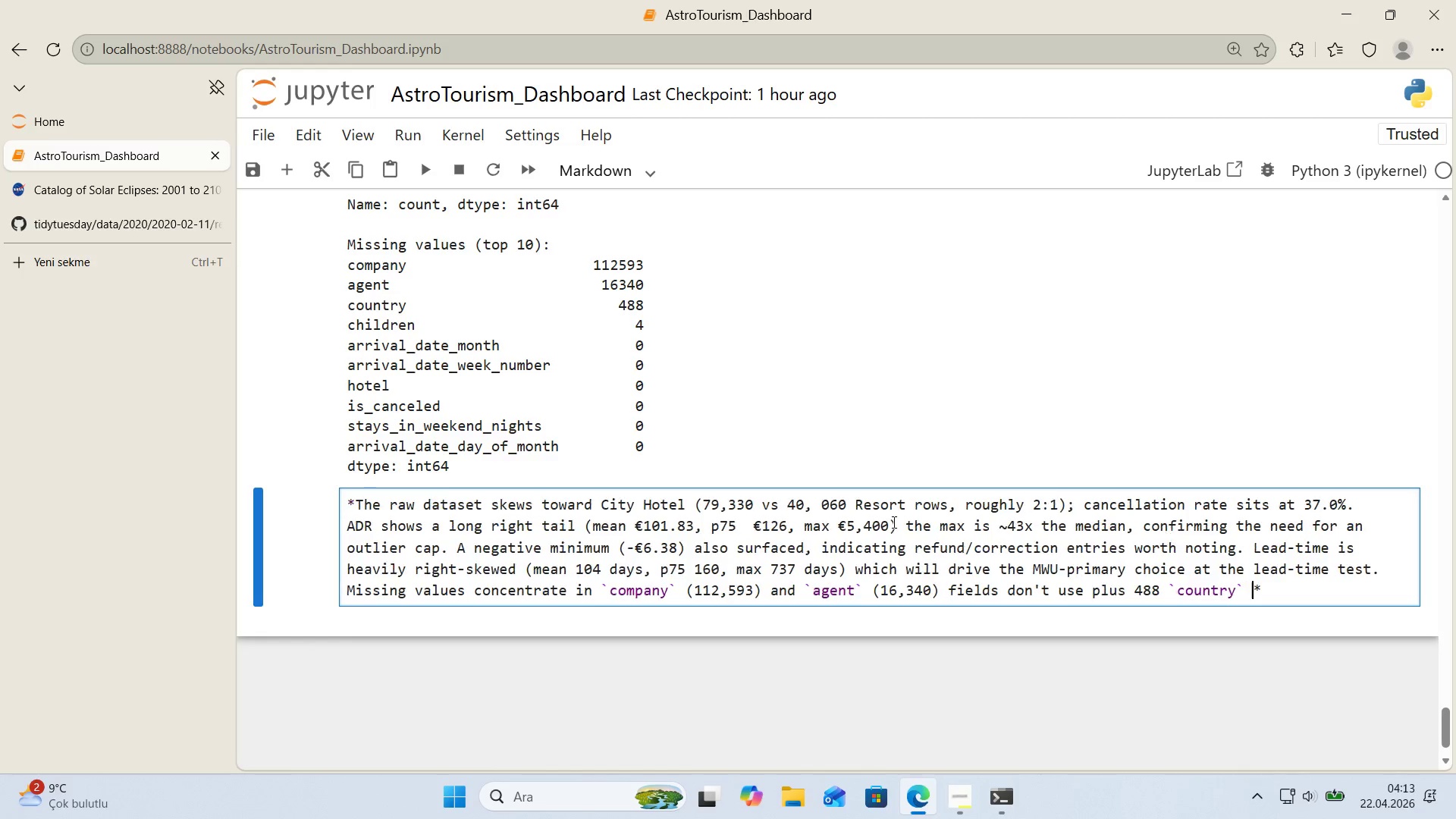 
type( NaNs and 4 )
 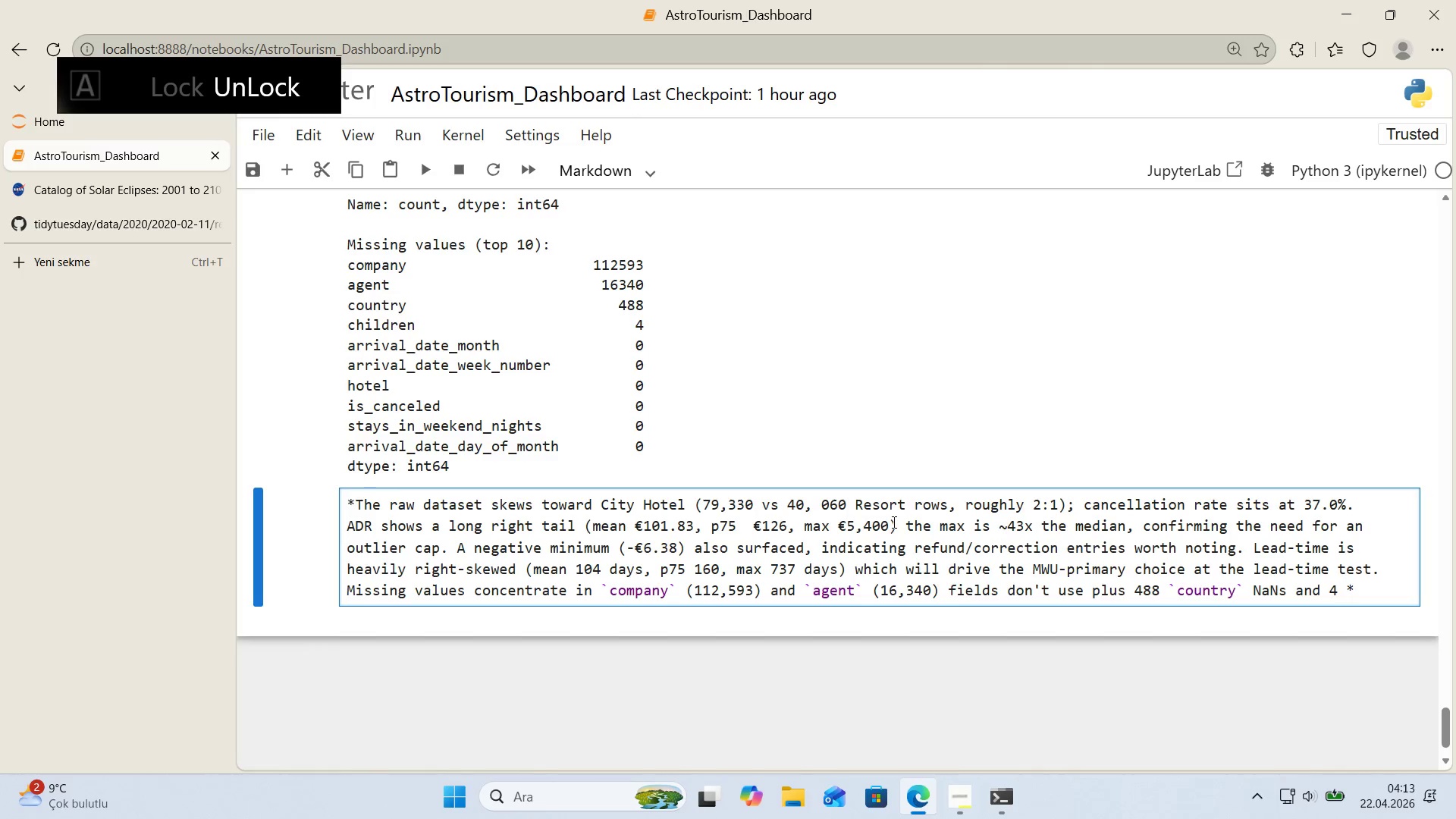 
key(Alt+Control+Comma)
 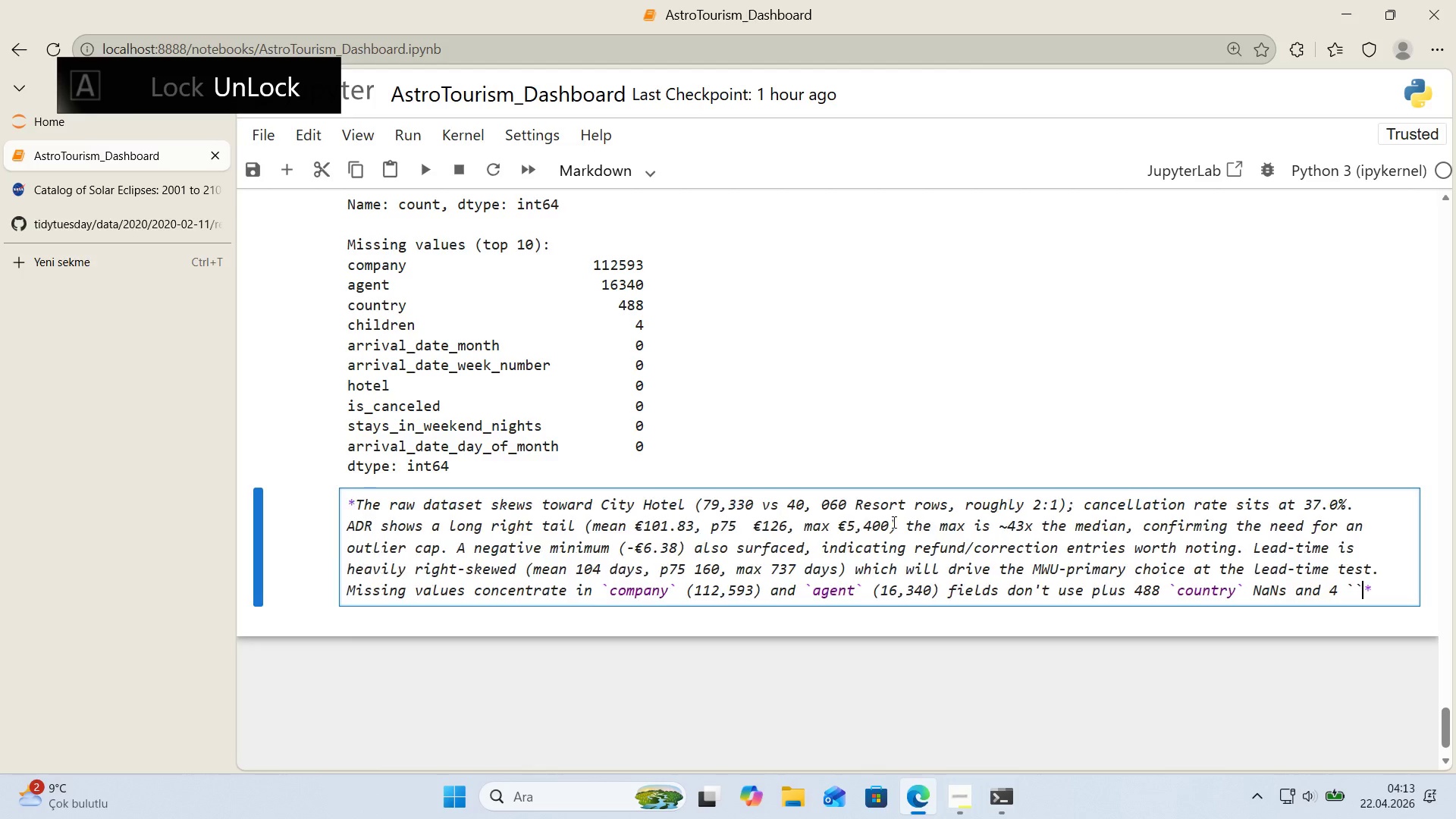 
key(Alt+Control+Comma)
 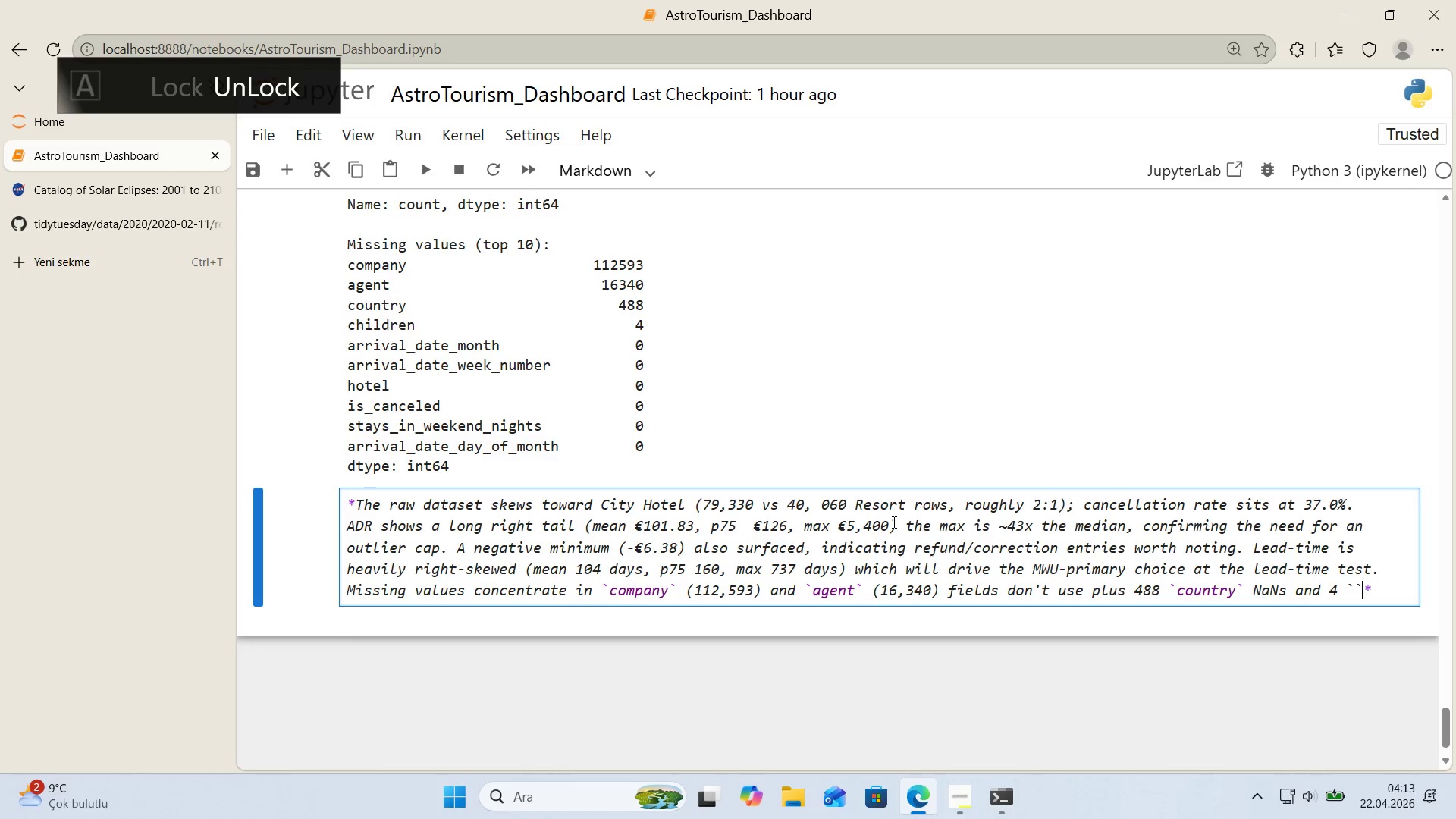 
key(ArrowLeft)
 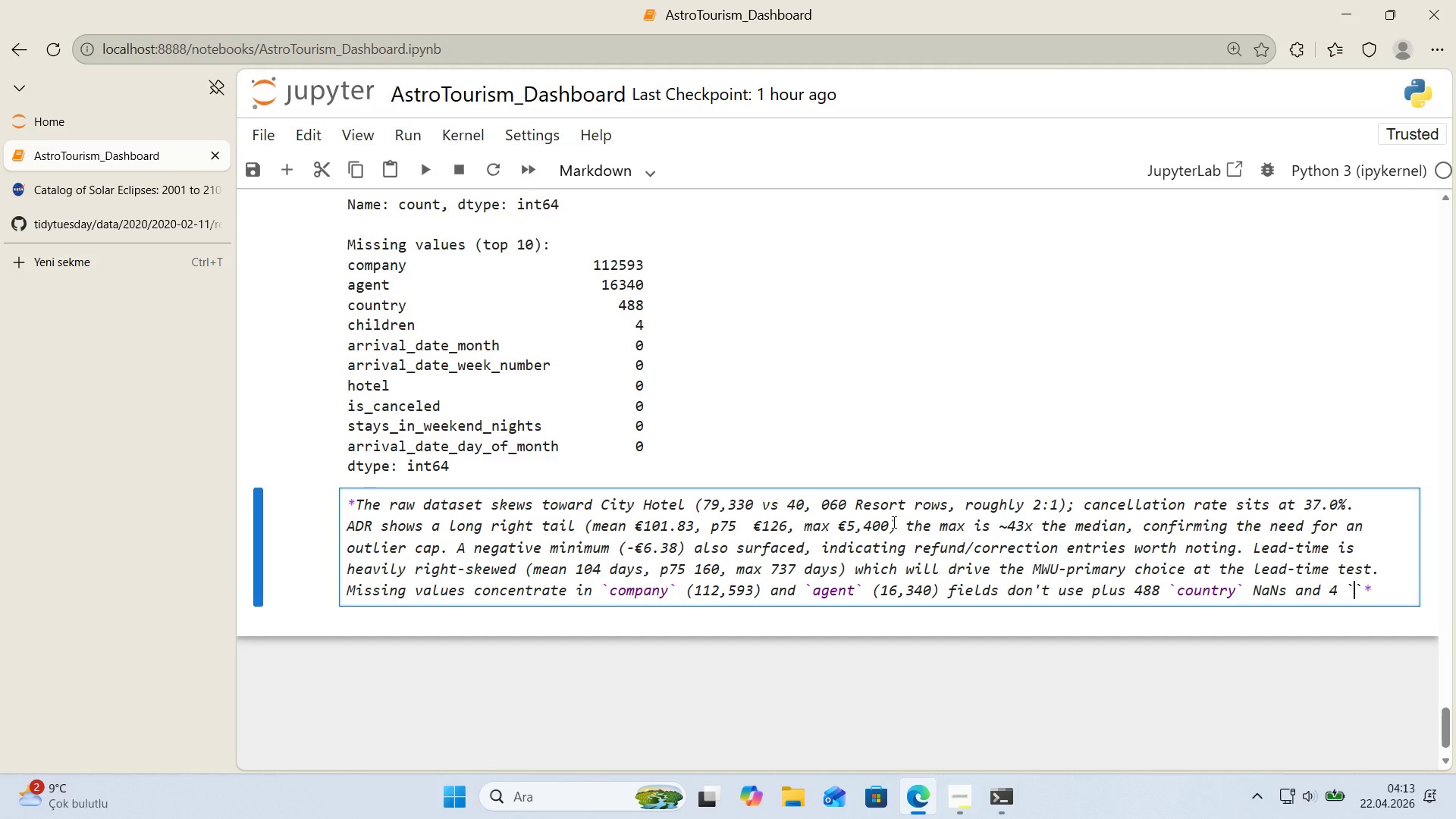 
type(ch'ldren)
 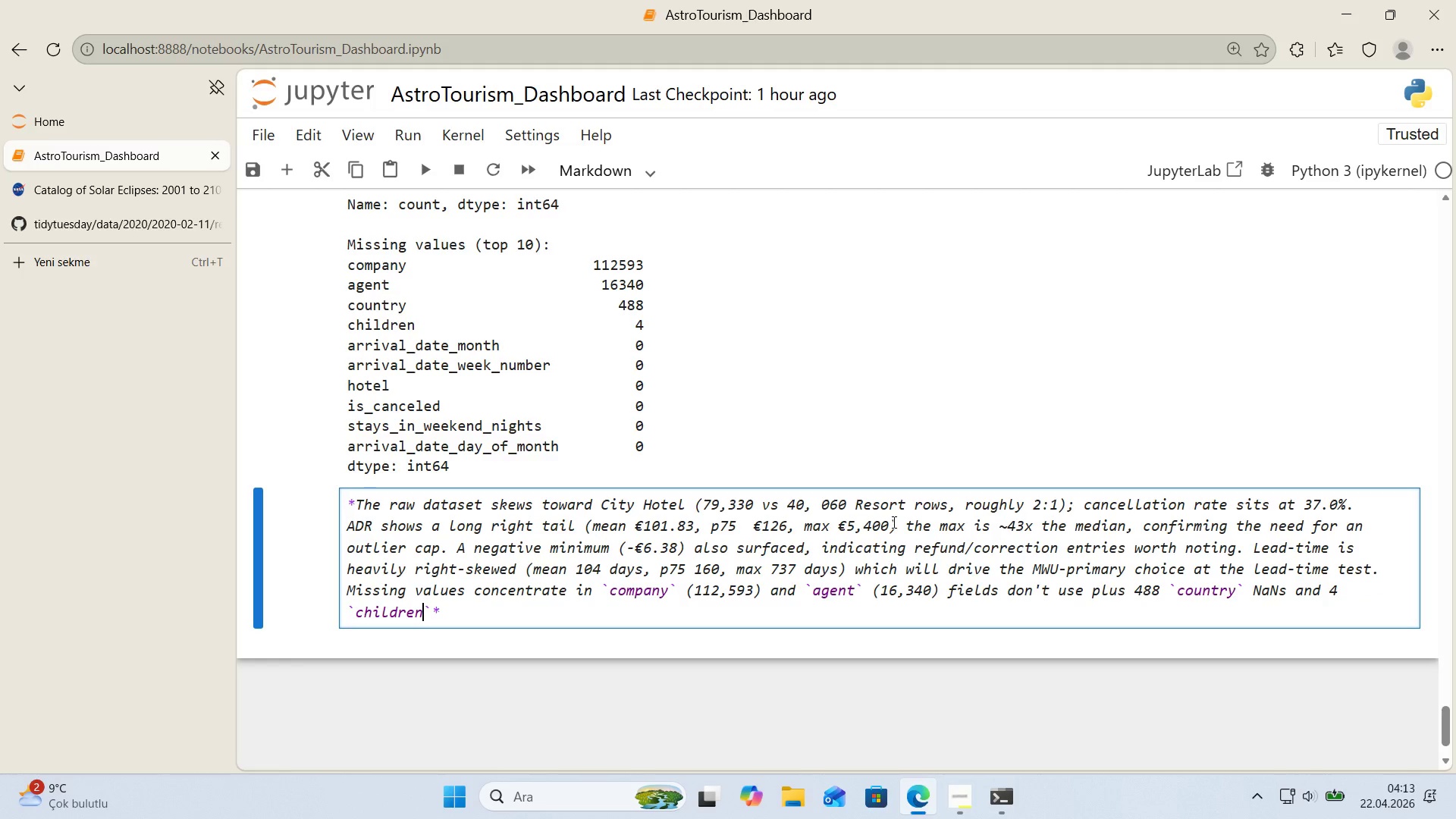 
key(ArrowRight)
 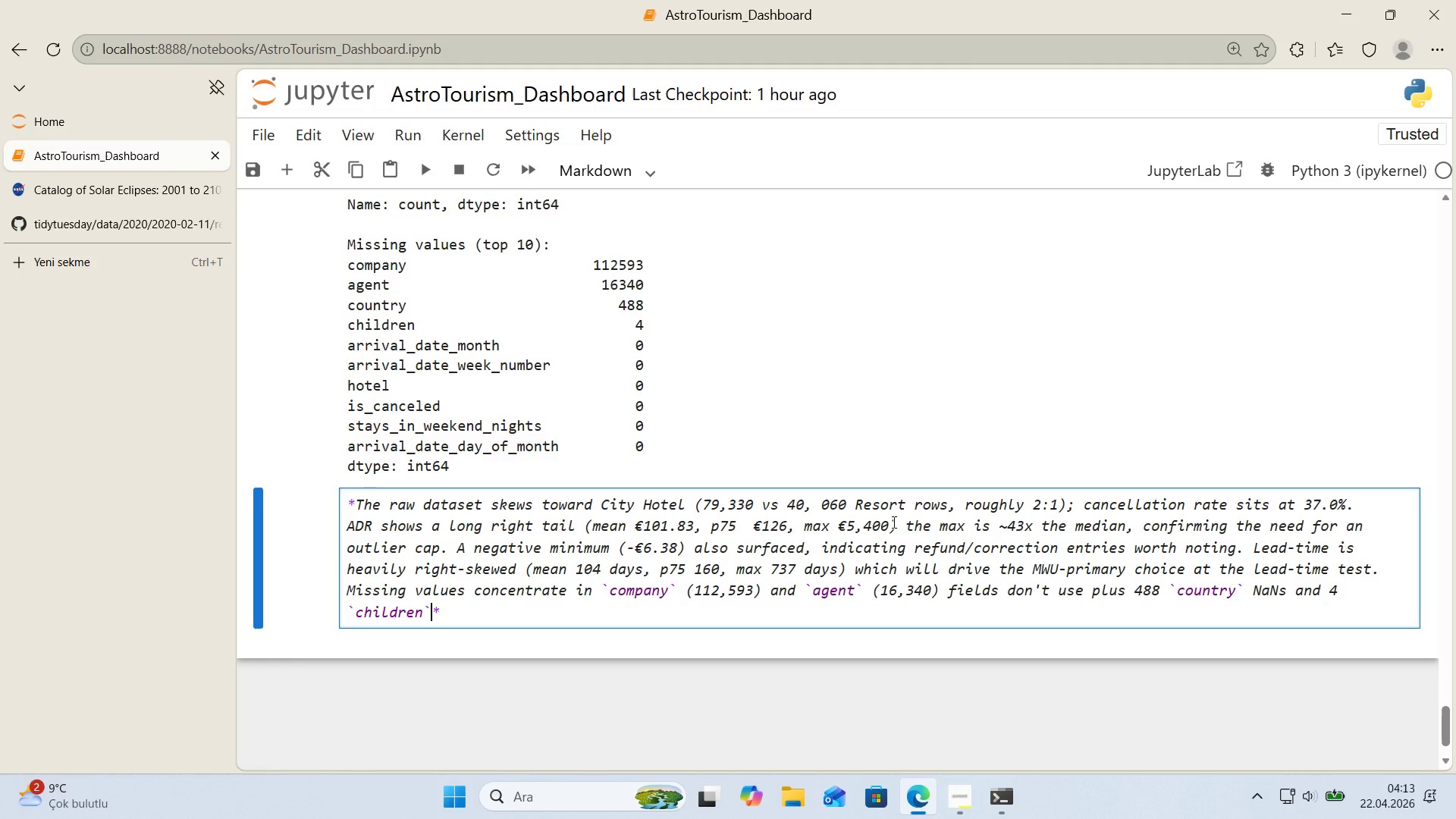 
type( NaNs handley by the )
 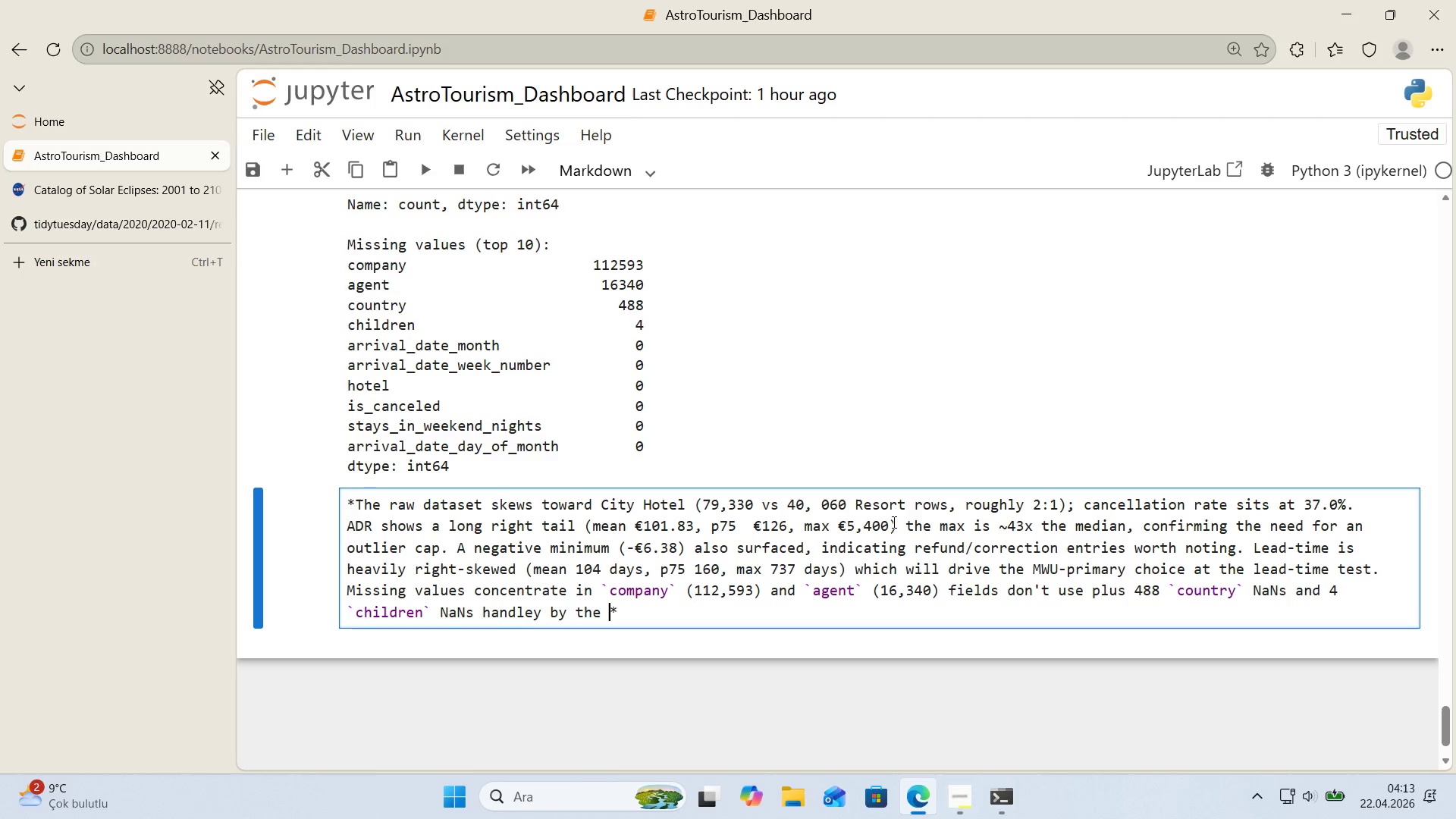 
type(f'llna step.)
 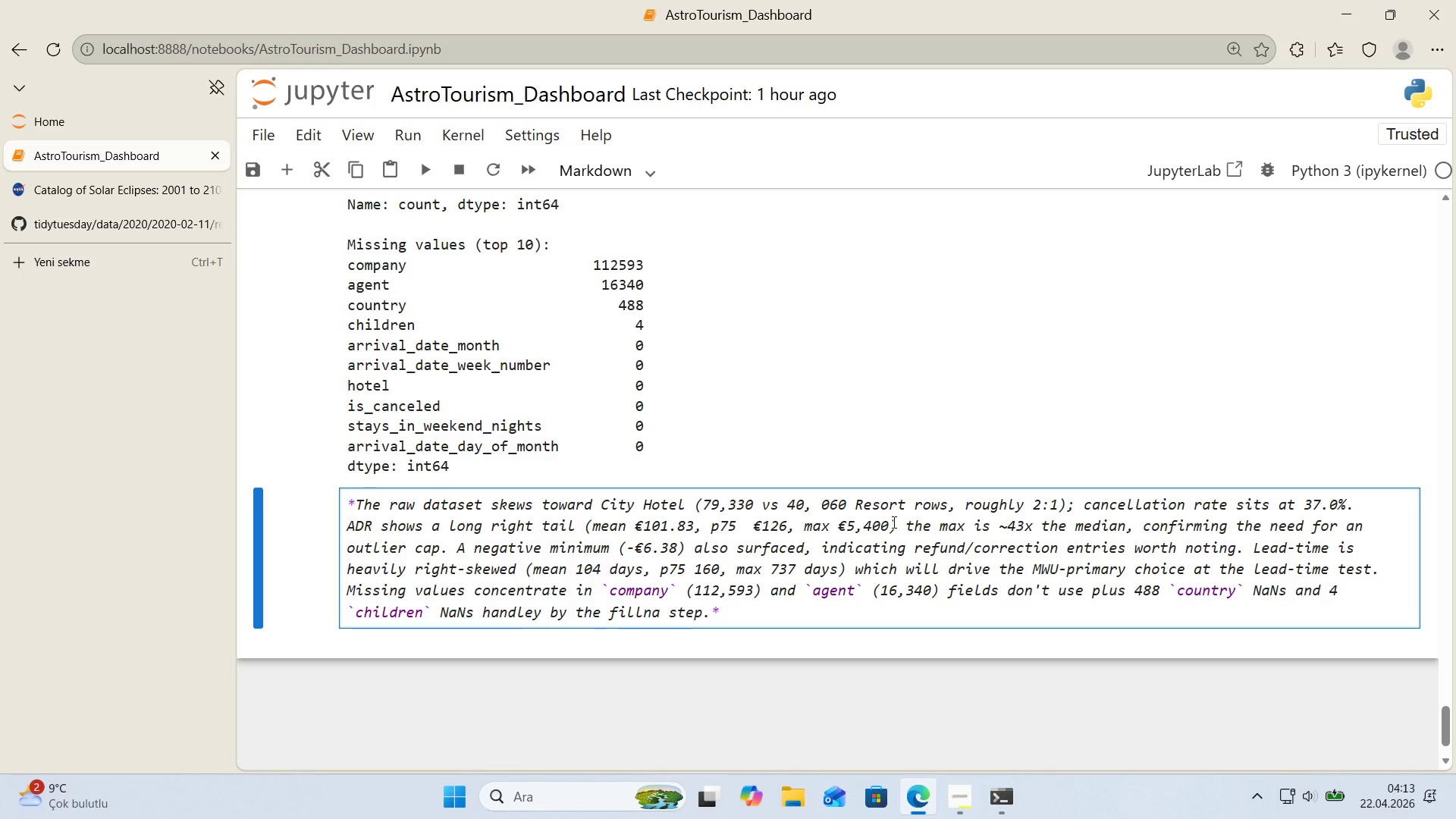 
key(ArrowRight)
 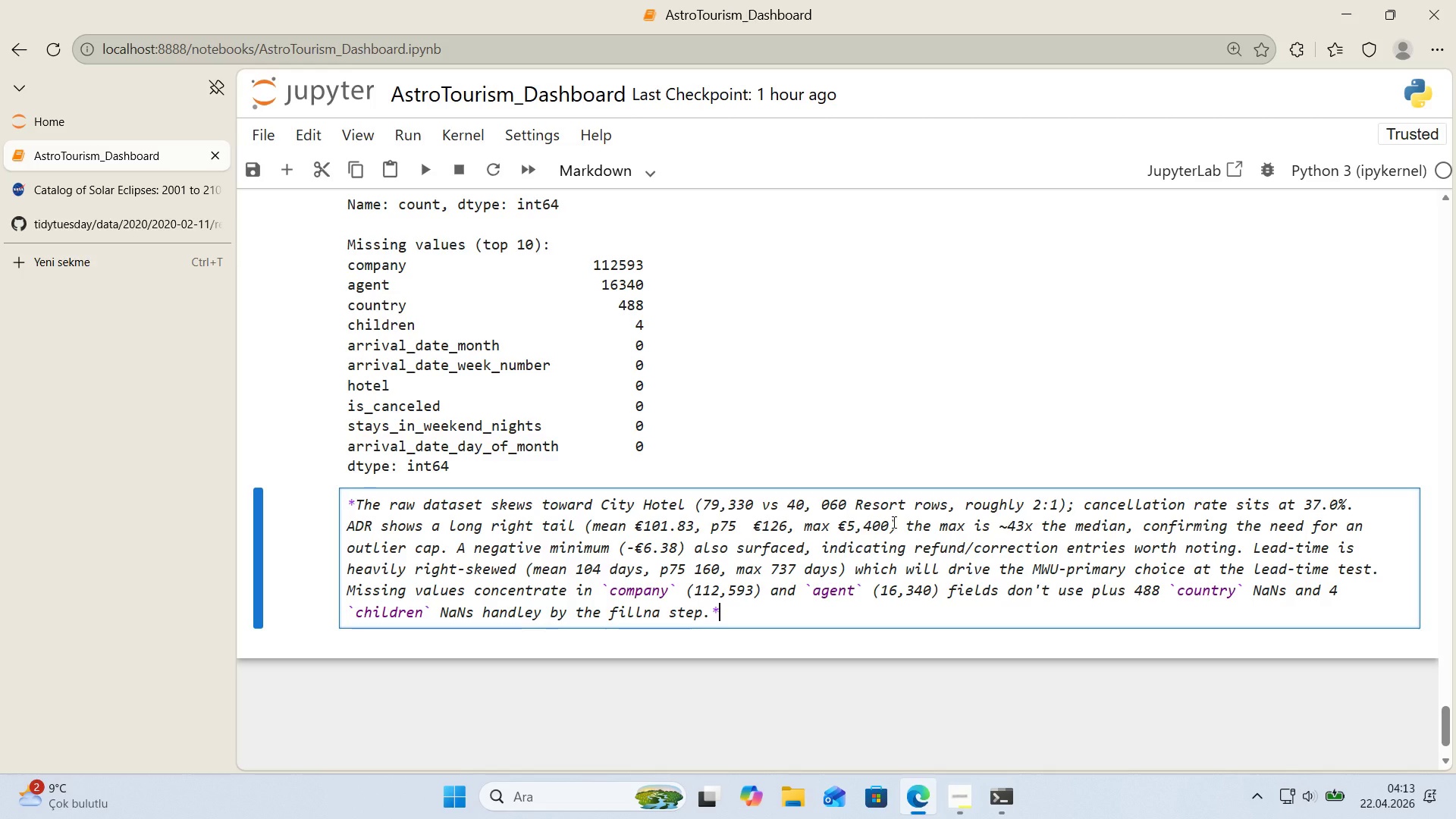 
key(Shift+Enter)
 